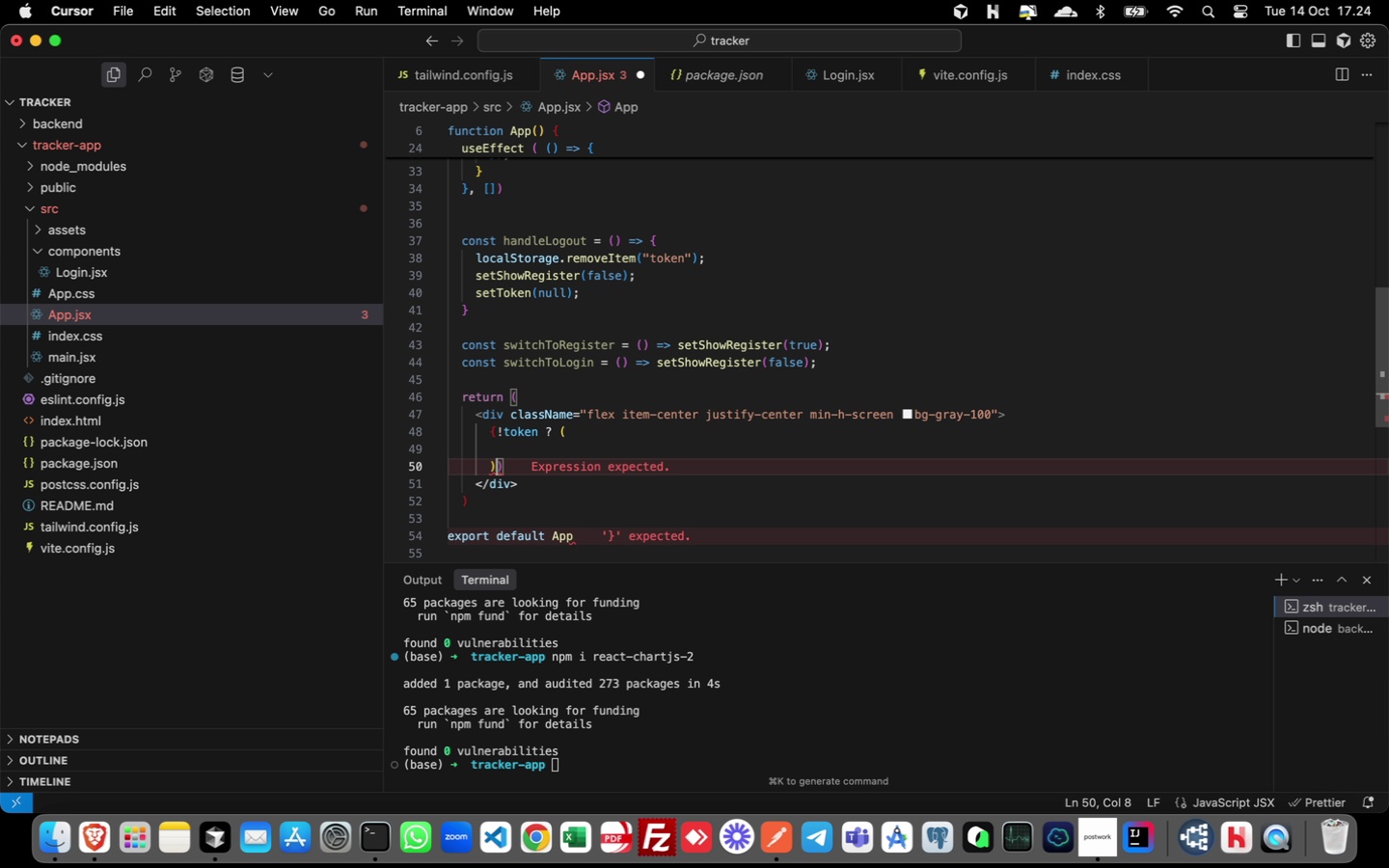 
key(ArrowRight)
 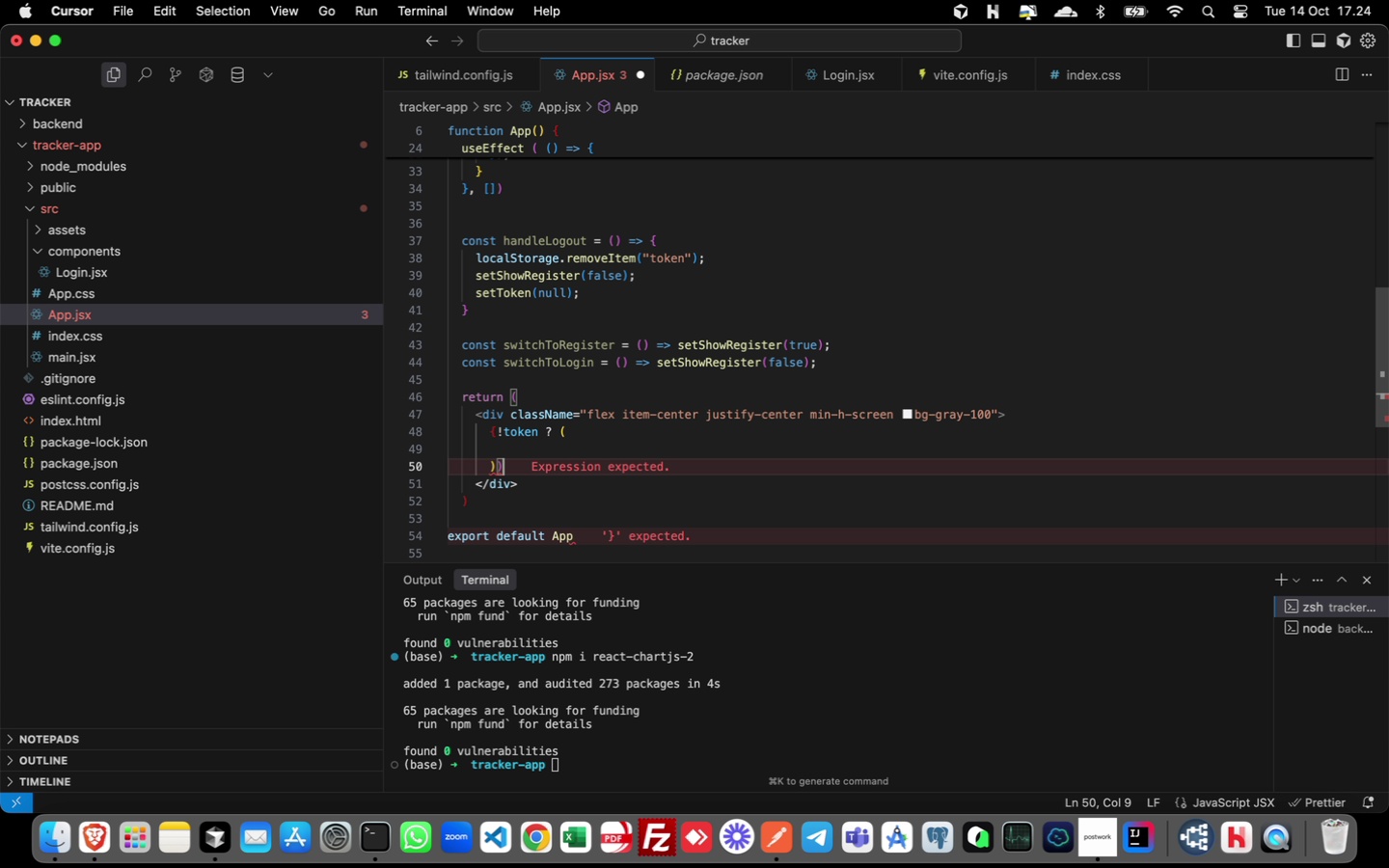 
key(Backspace)
 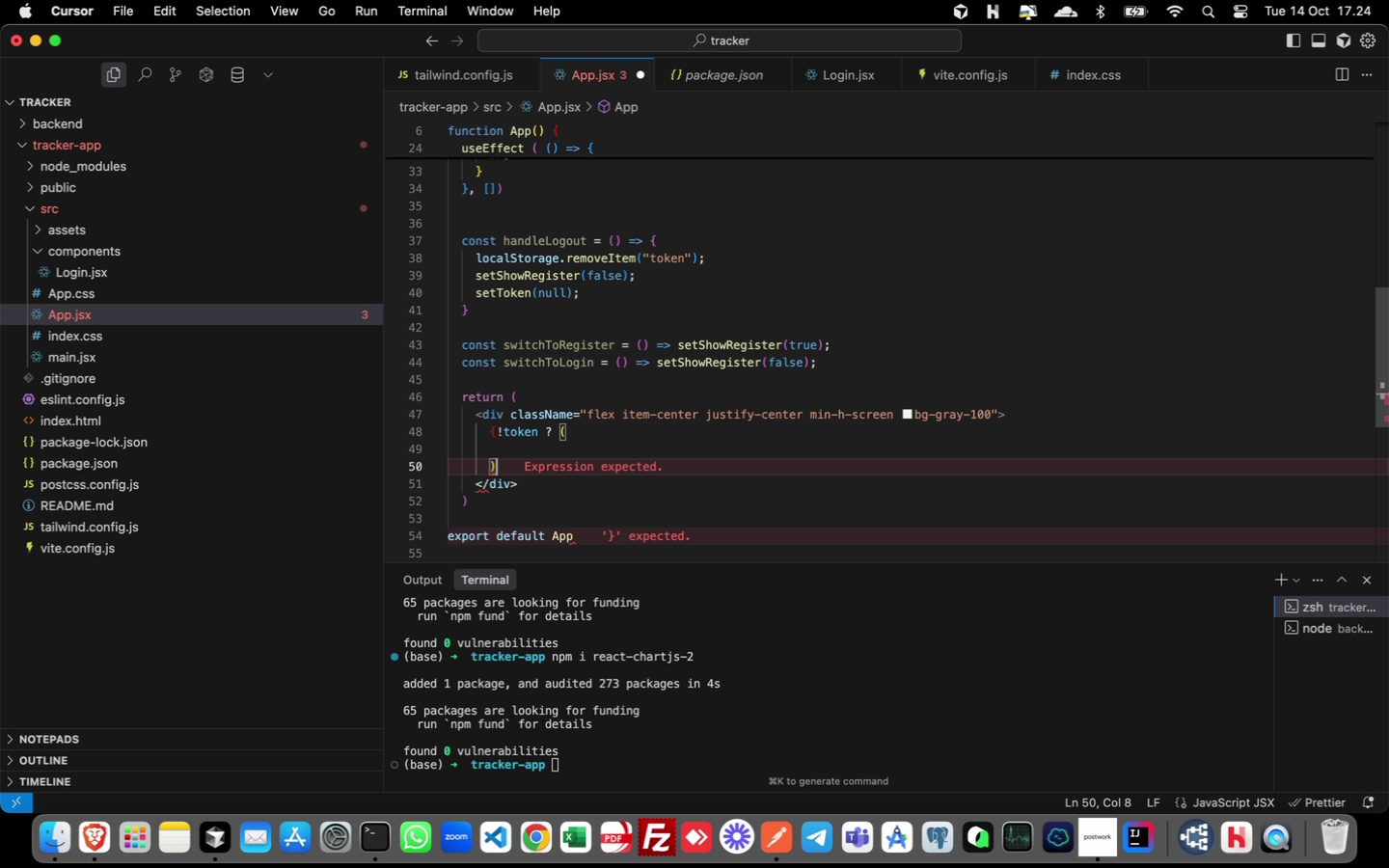 
key(Shift+BracketRight)
 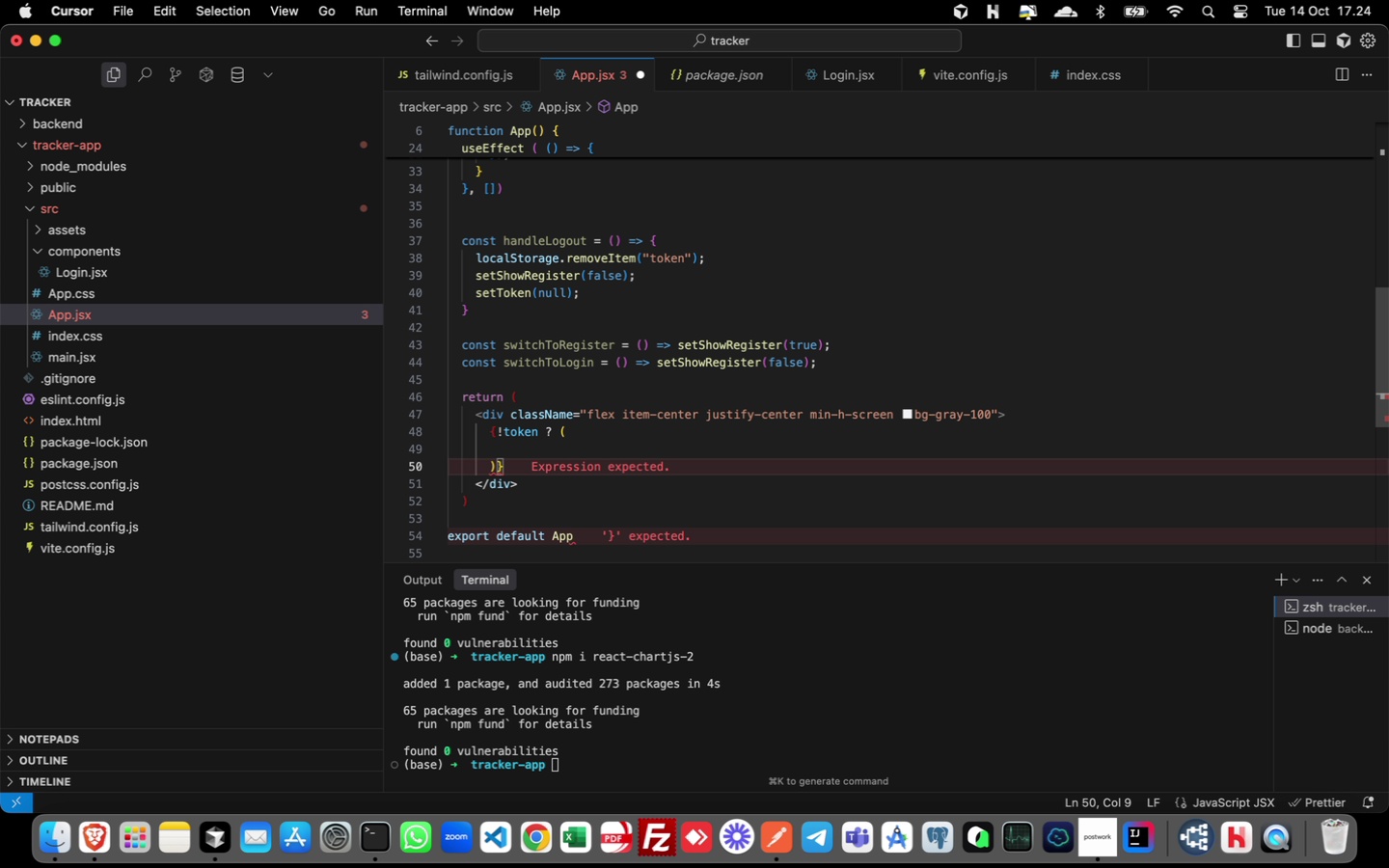 
key(ArrowUp)
 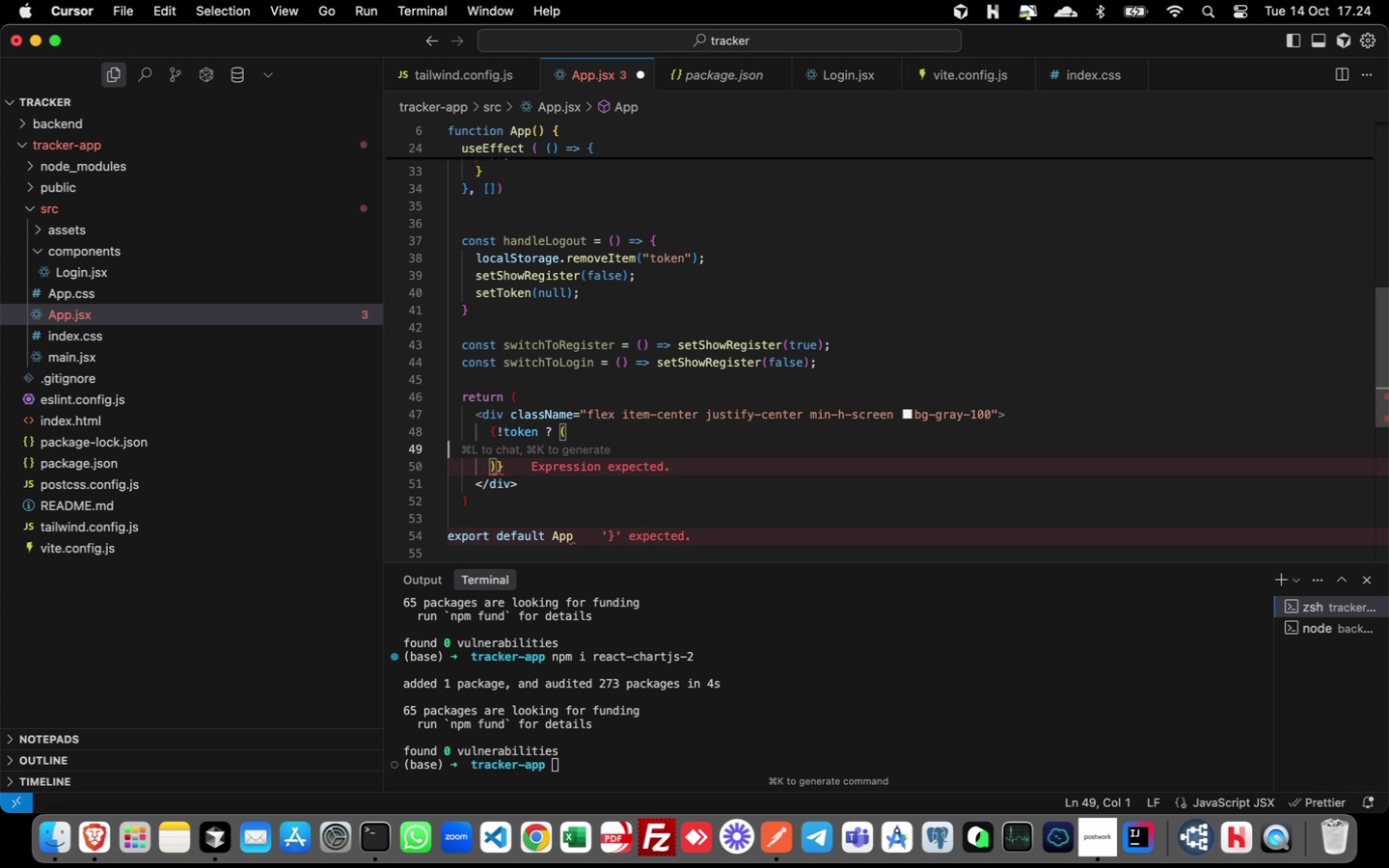 
key(ArrowUp)
 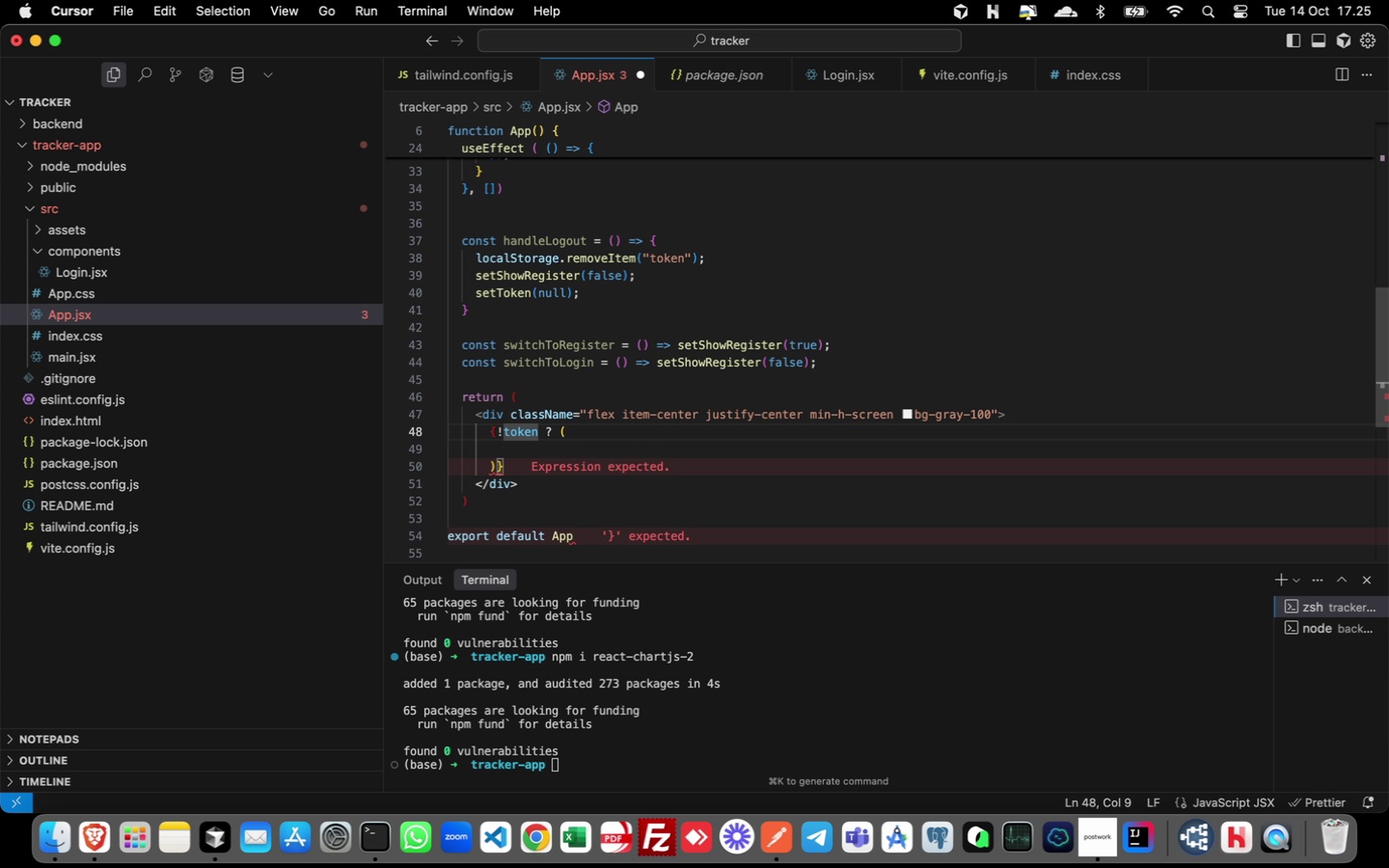 
key(ArrowUp)
 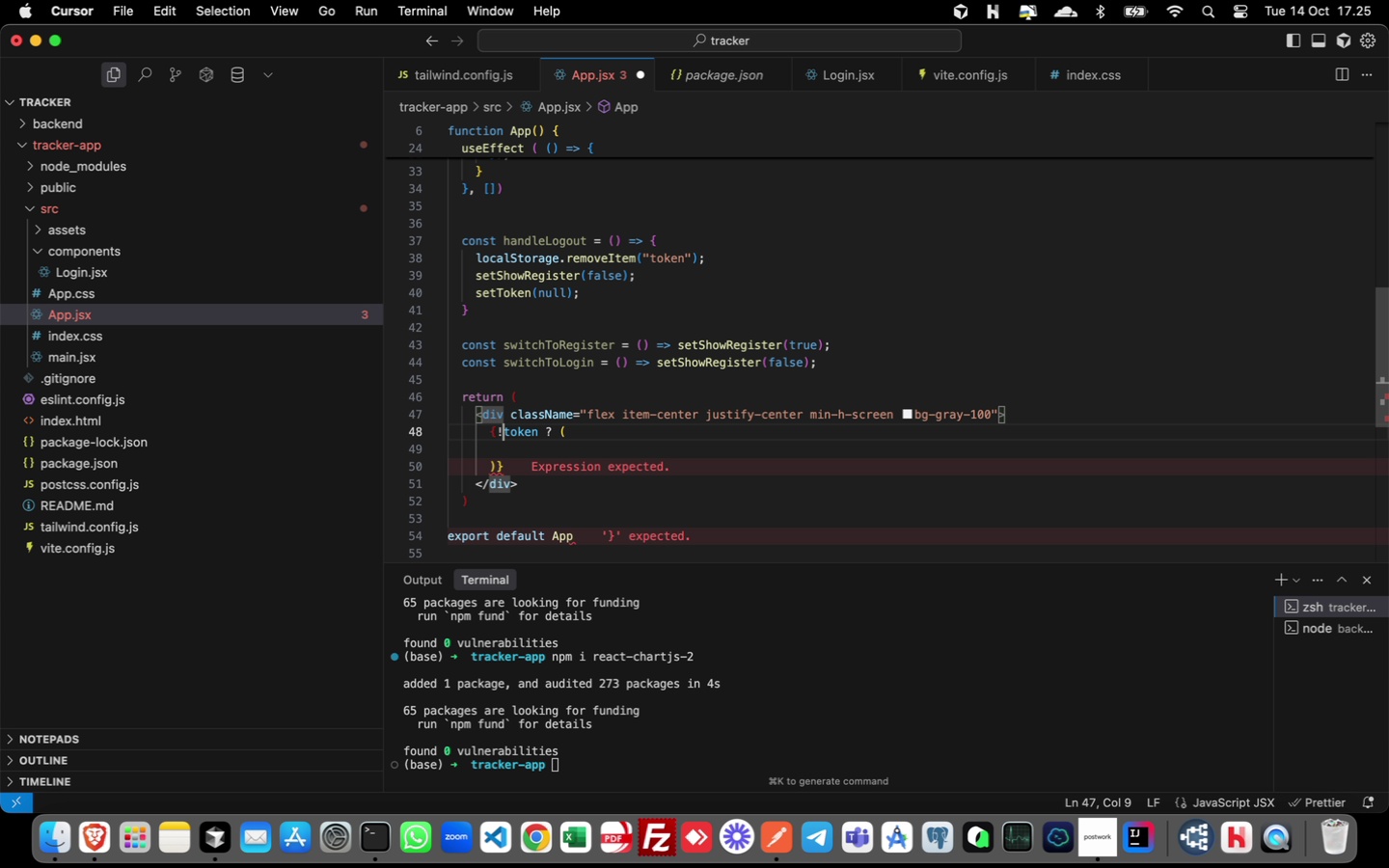 
key(ArrowDown)
 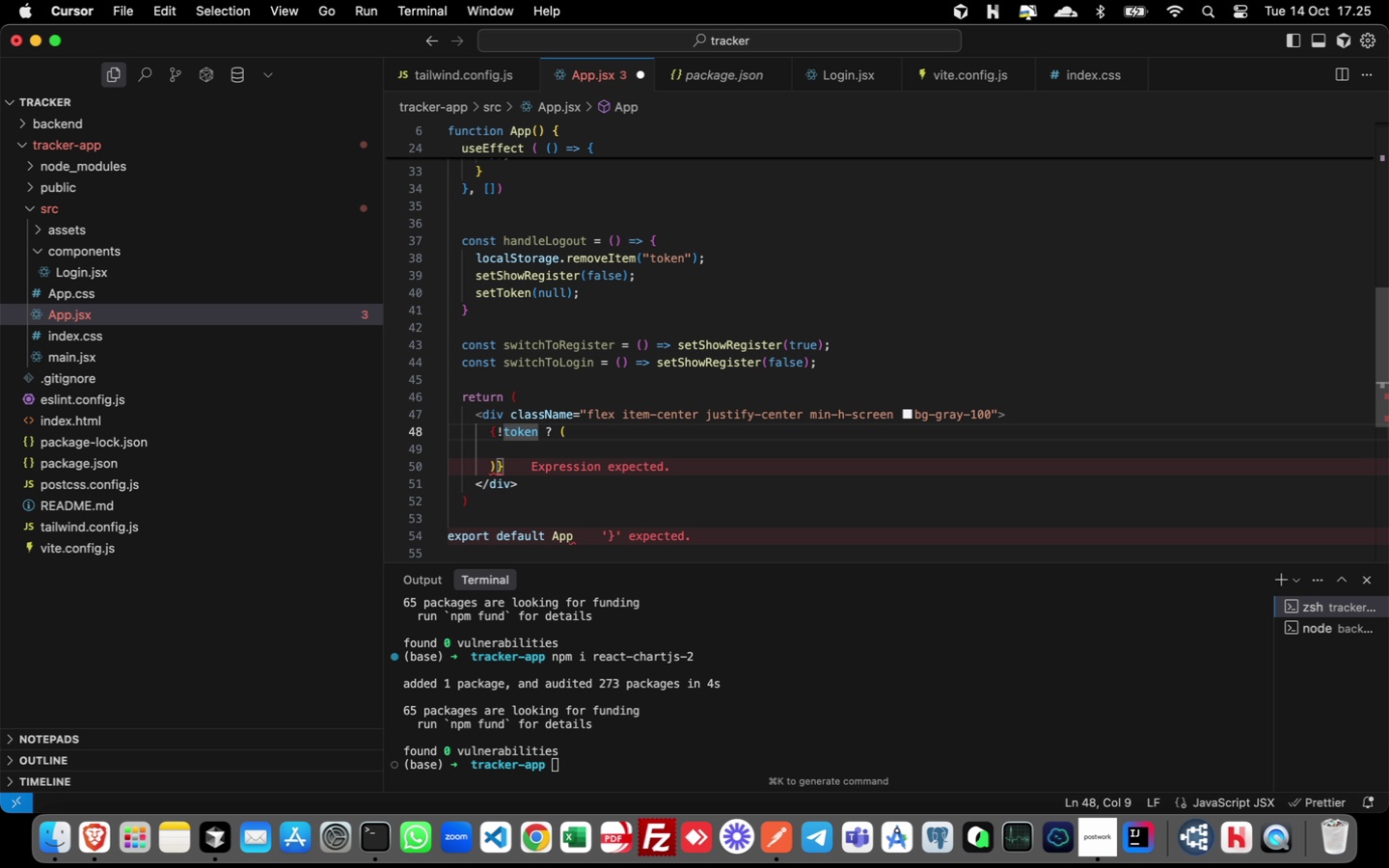 
key(ArrowDown)
 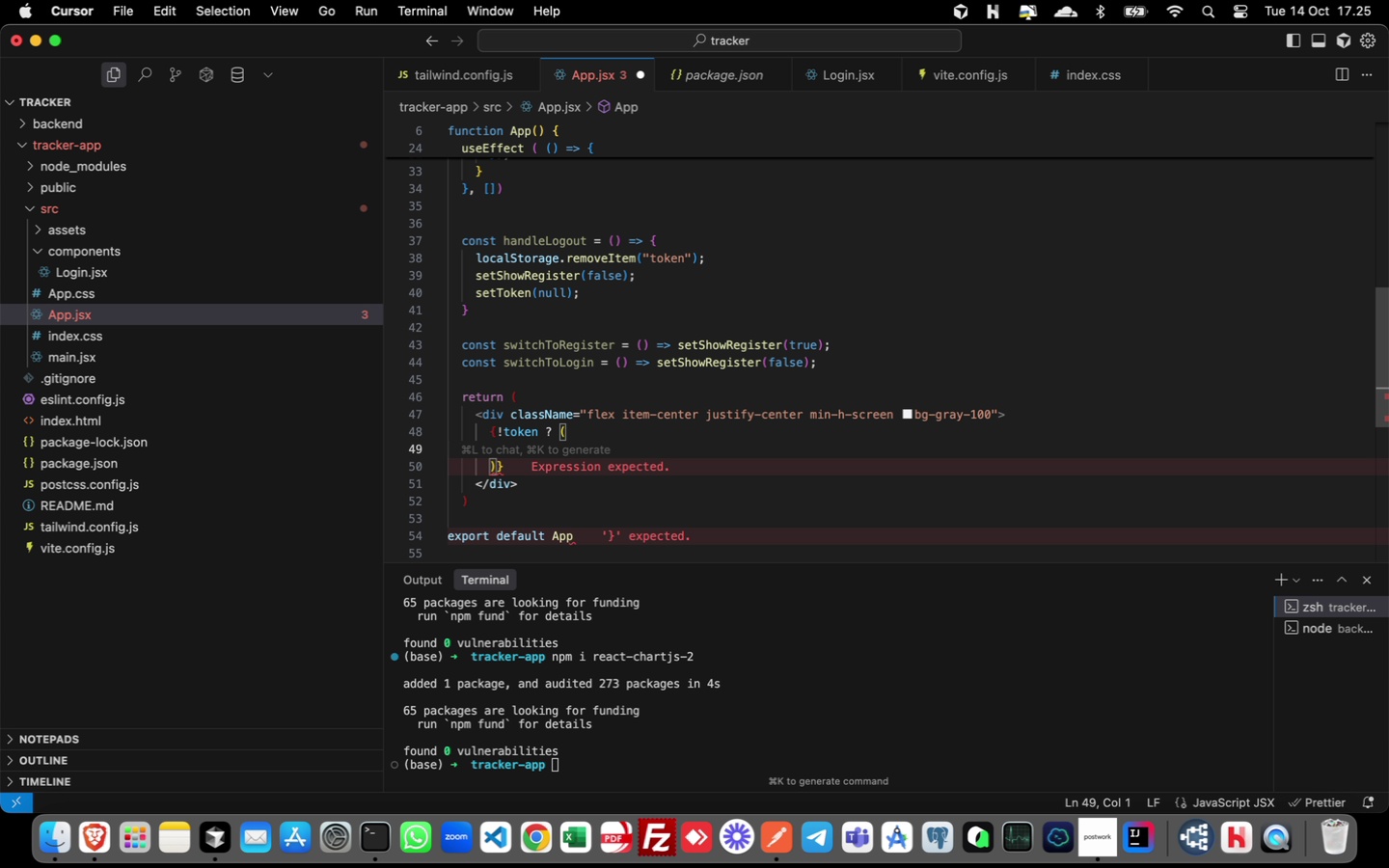 
key(Tab)
 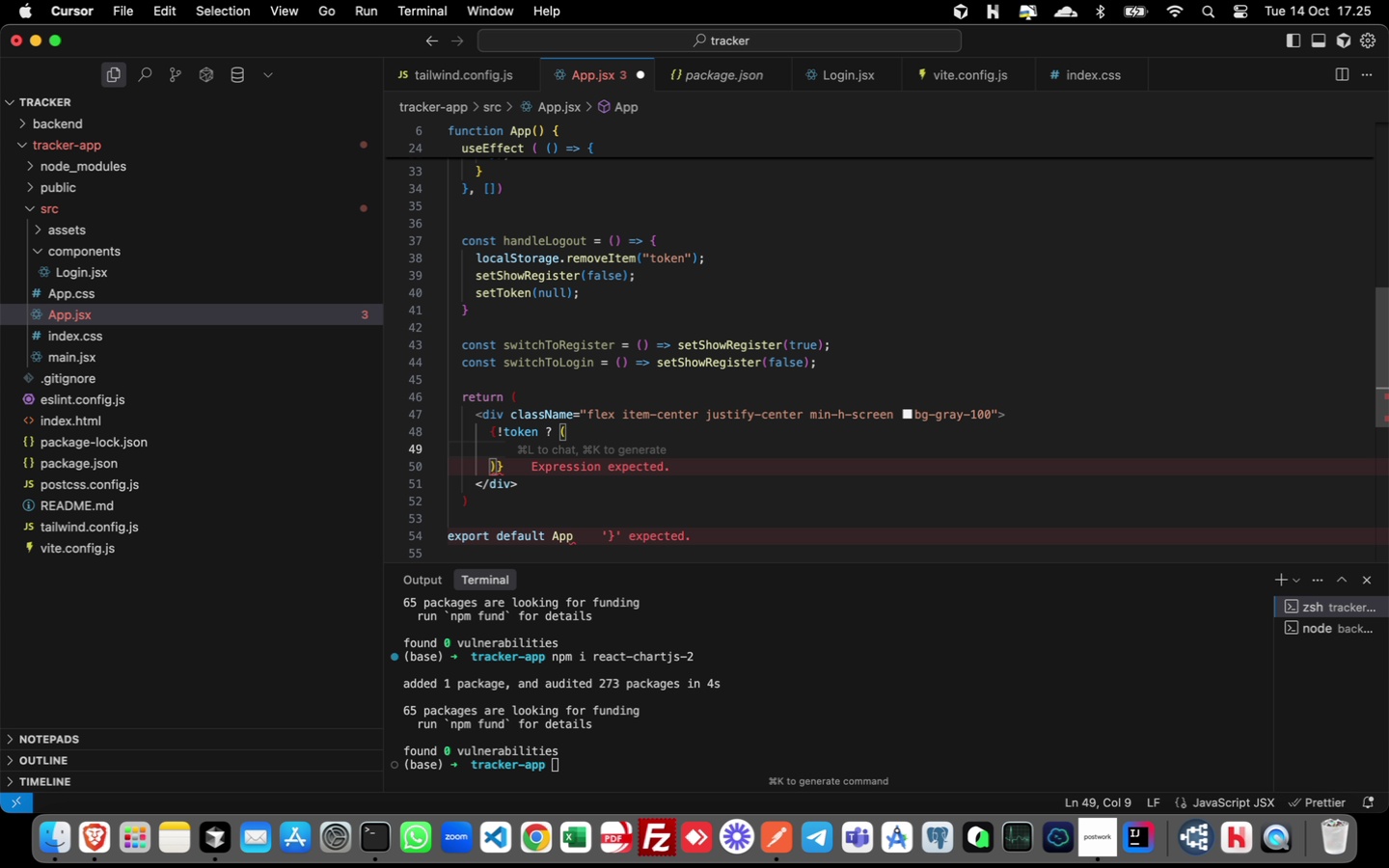 
key(ArrowLeft)
 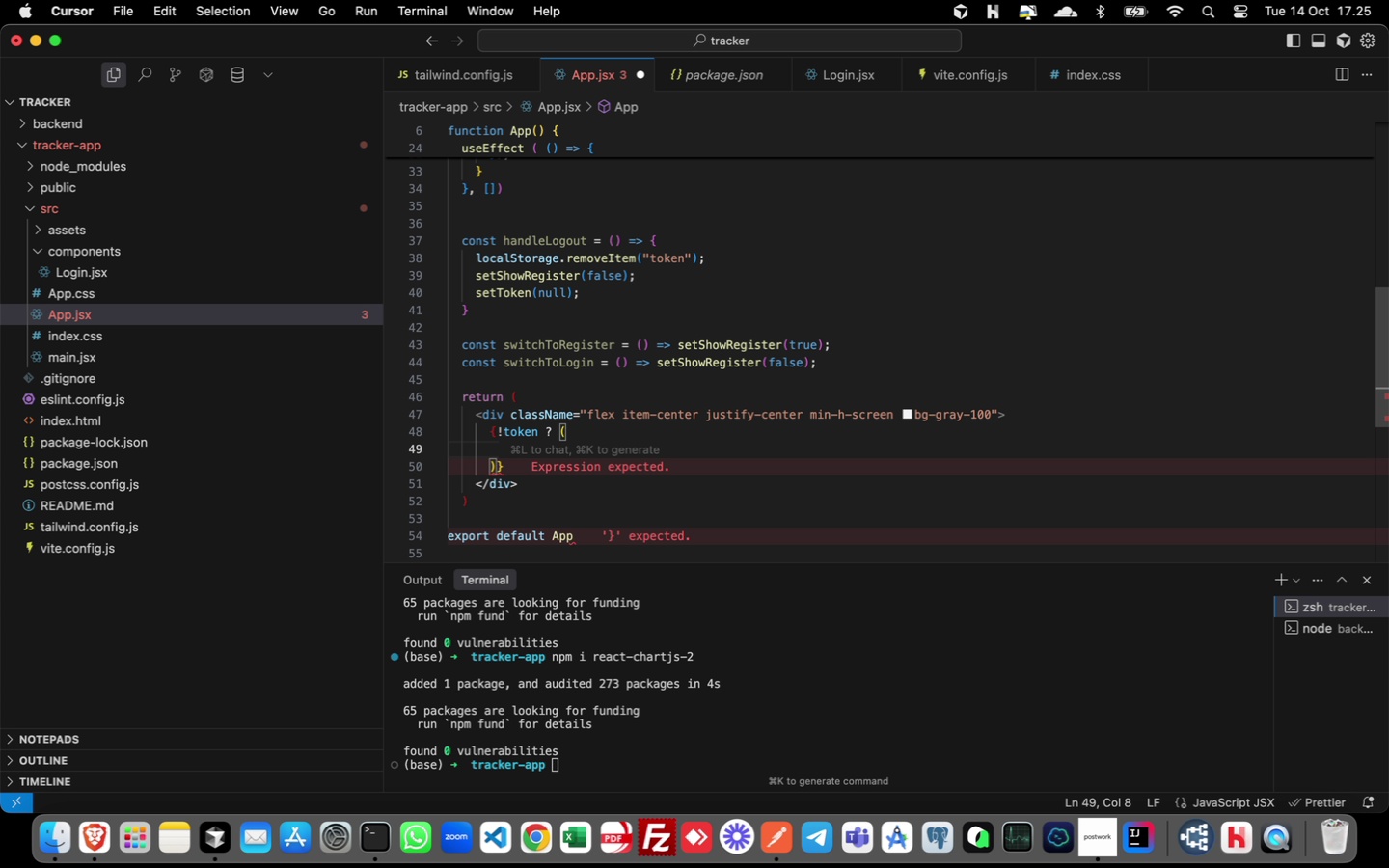 
key(ArrowLeft)
 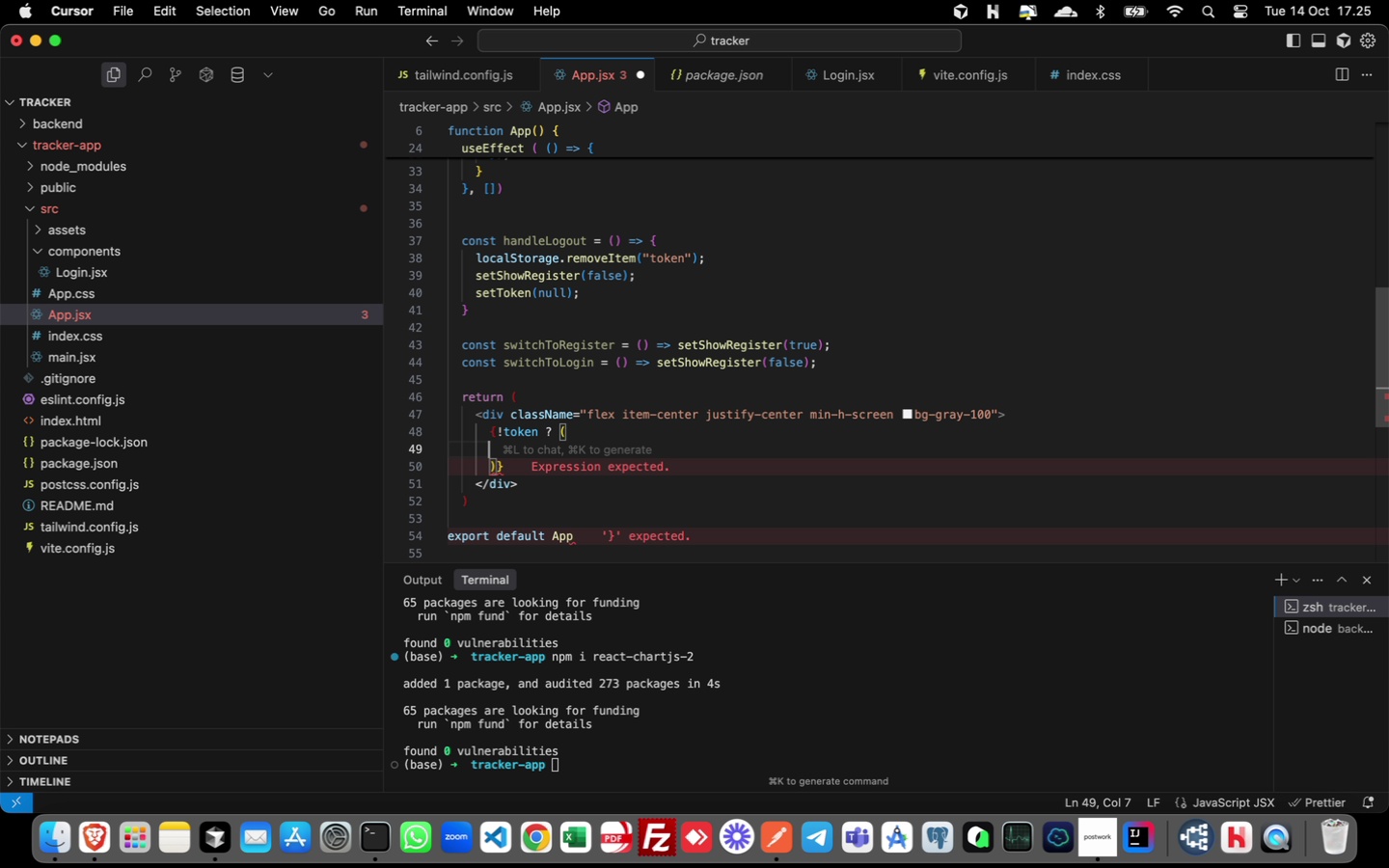 
hold_key(key=Tab, duration=0.33)
 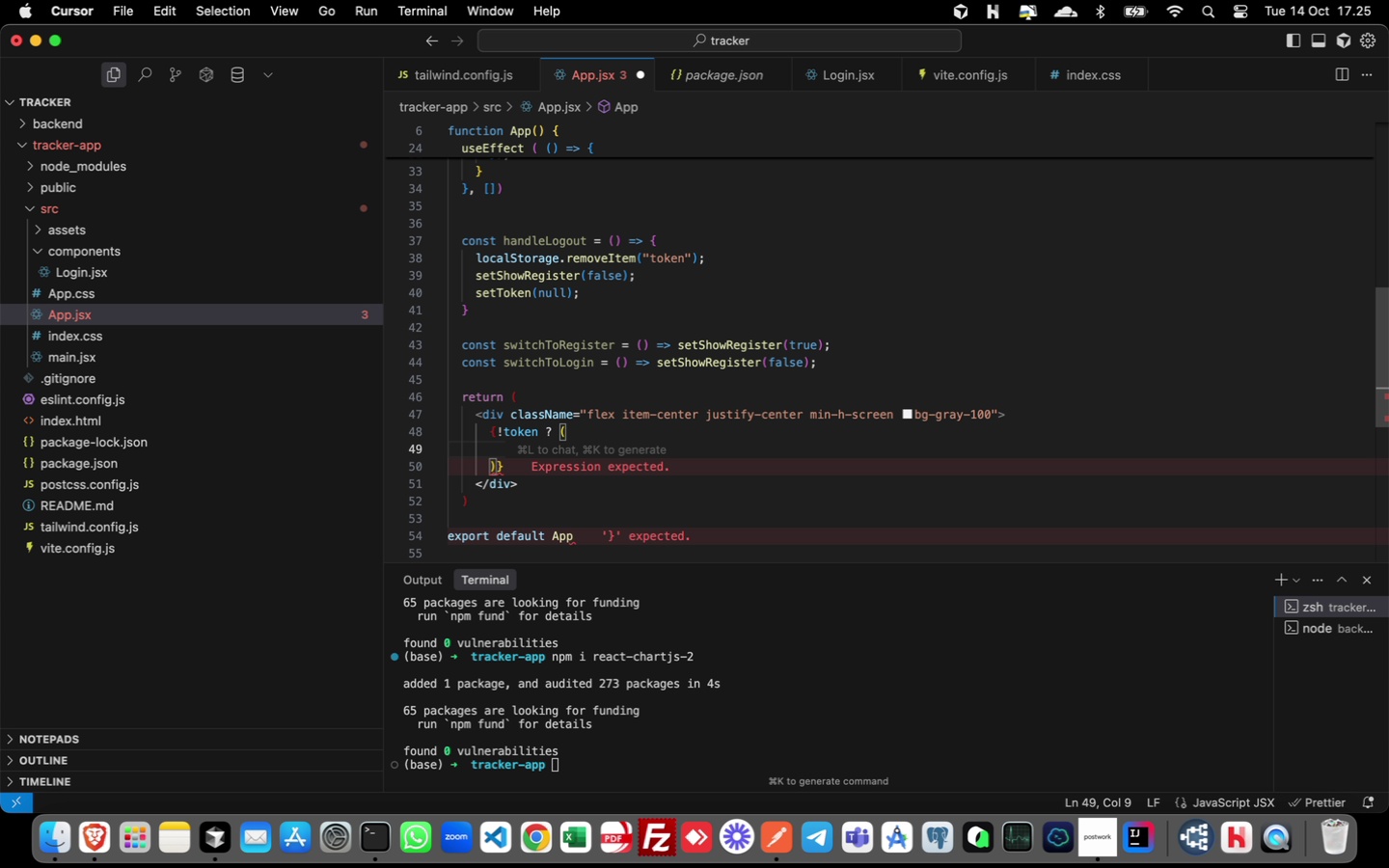 
hold_key(key=S, duration=0.31)
 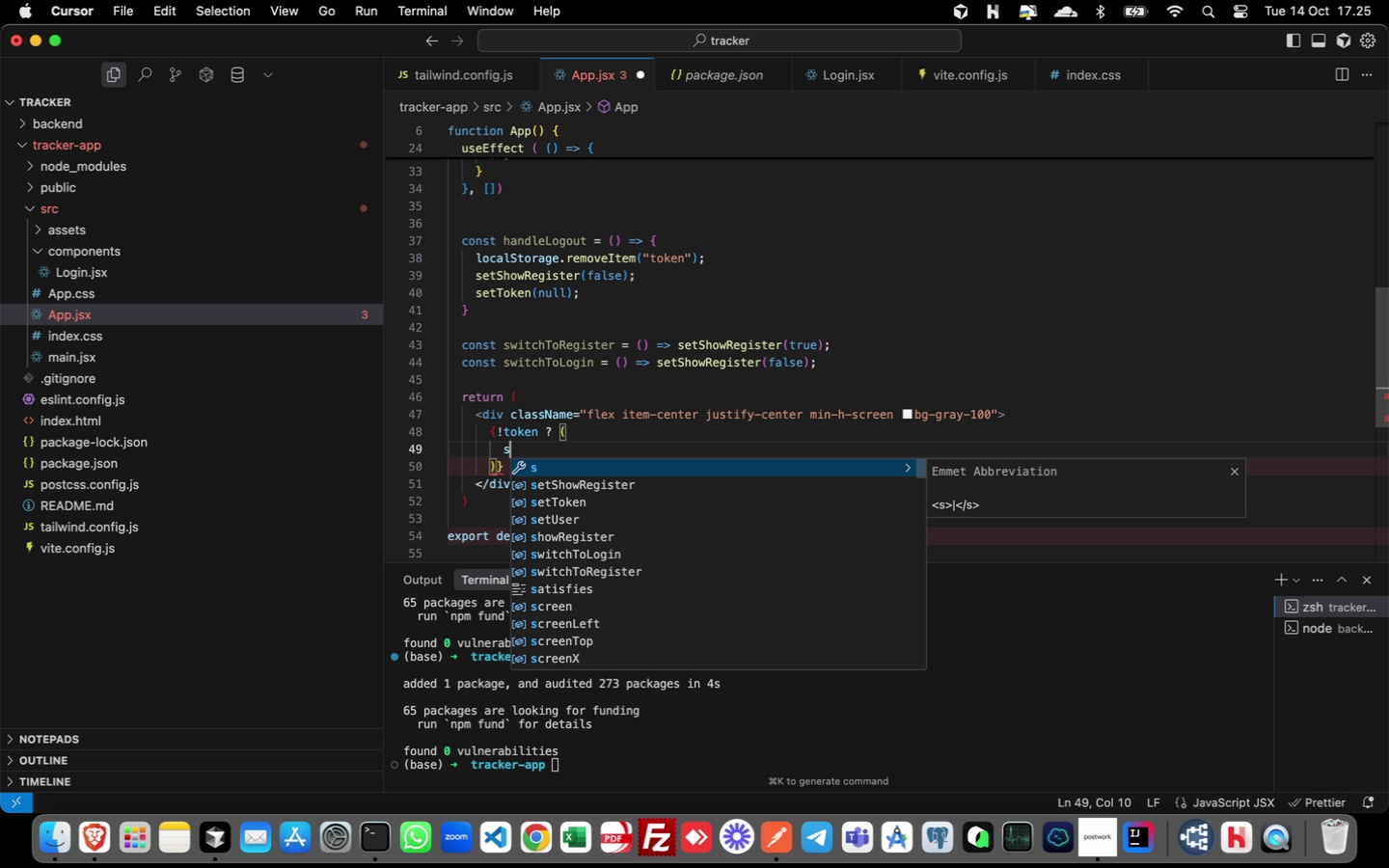 
type(how)
 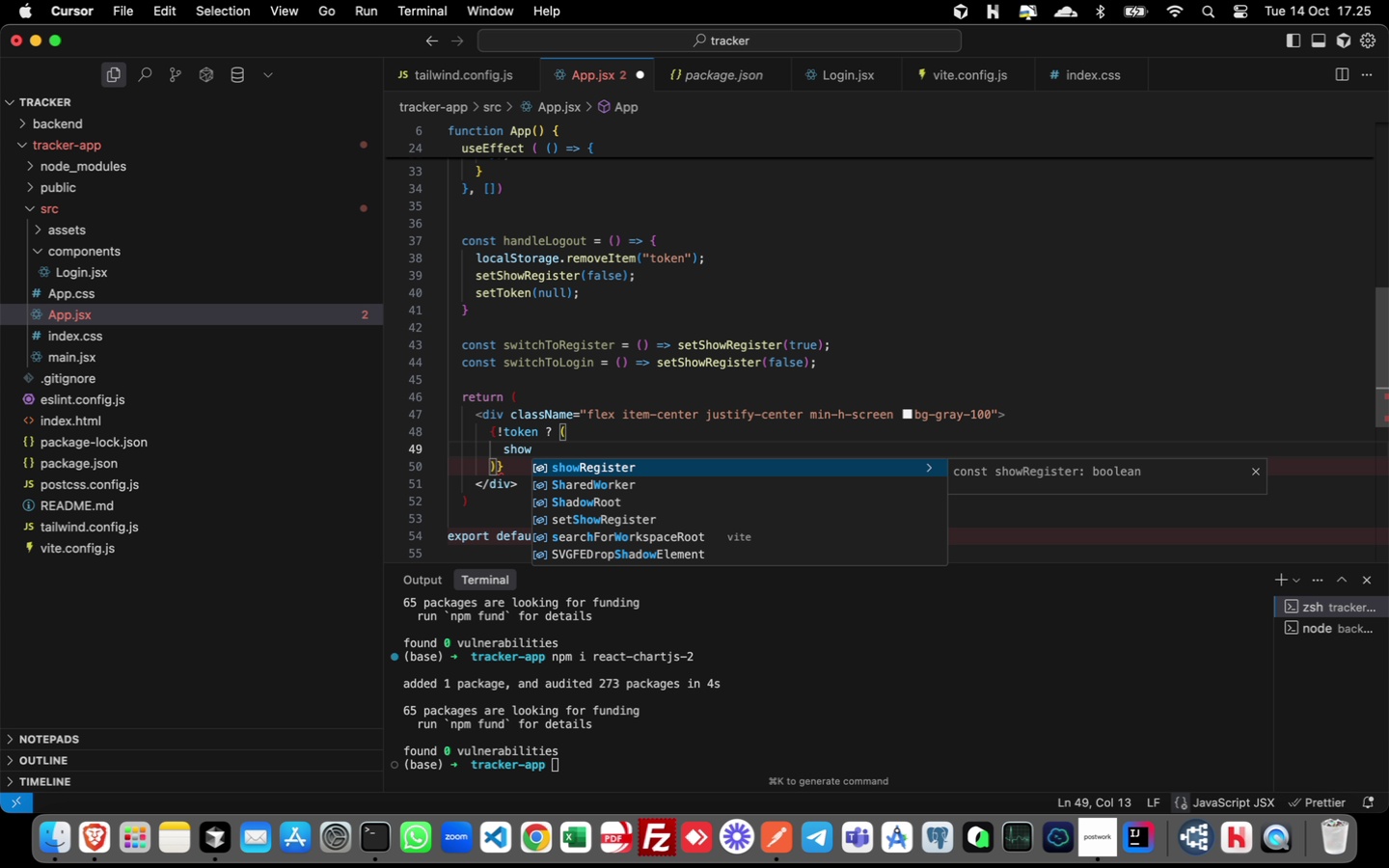 
key(Enter)
 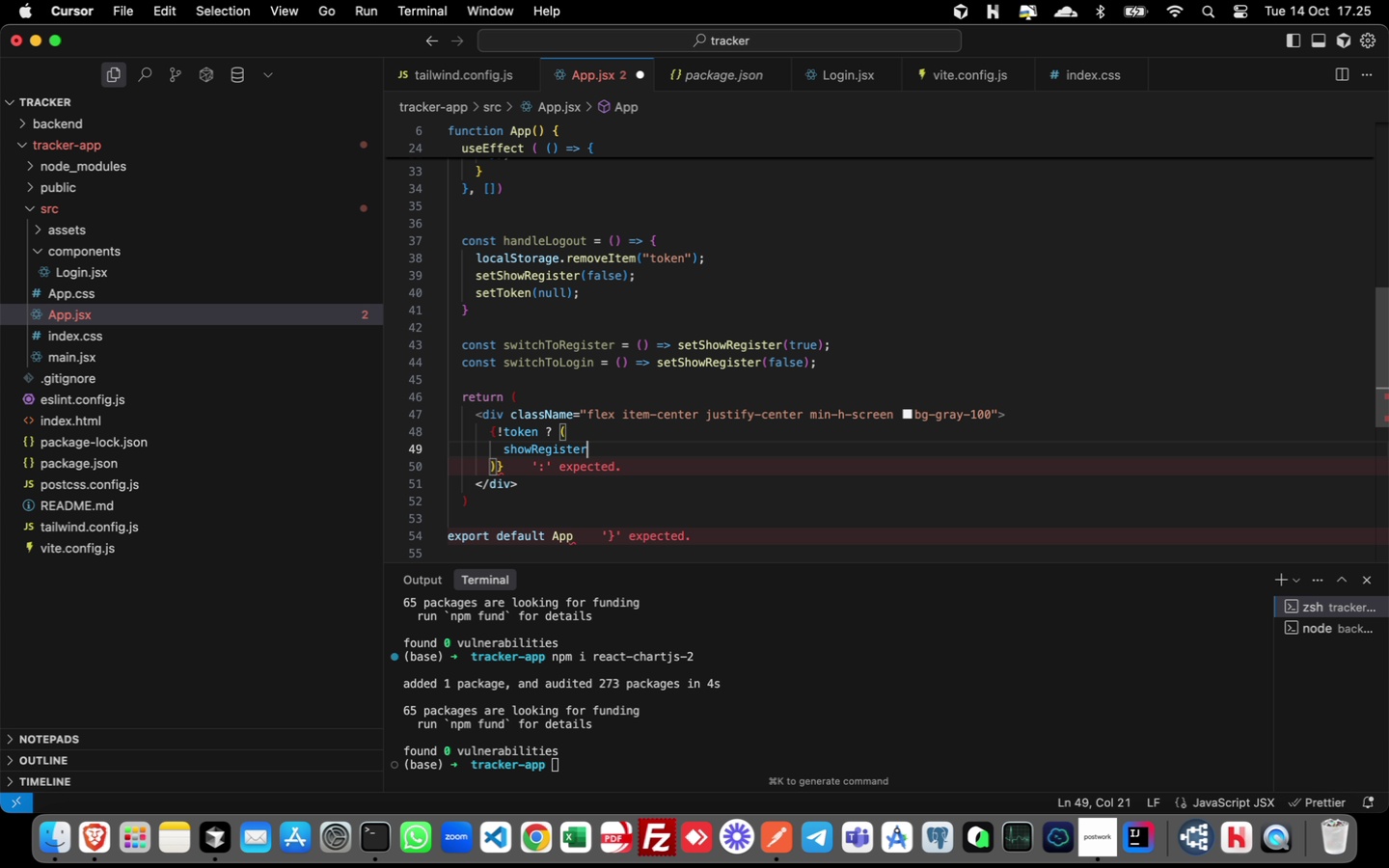 
key(Space)
 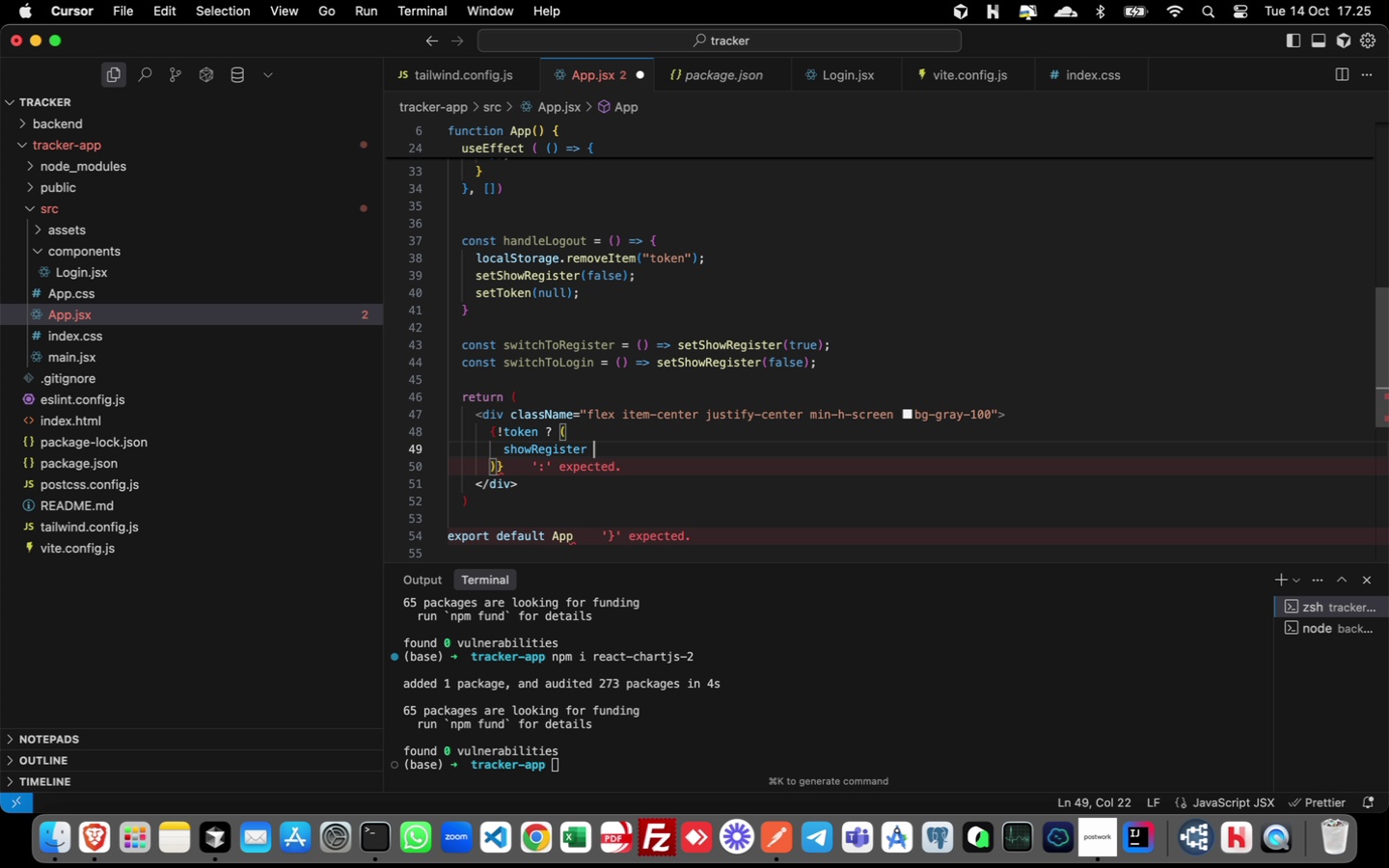 
key(Shift+Slash)
 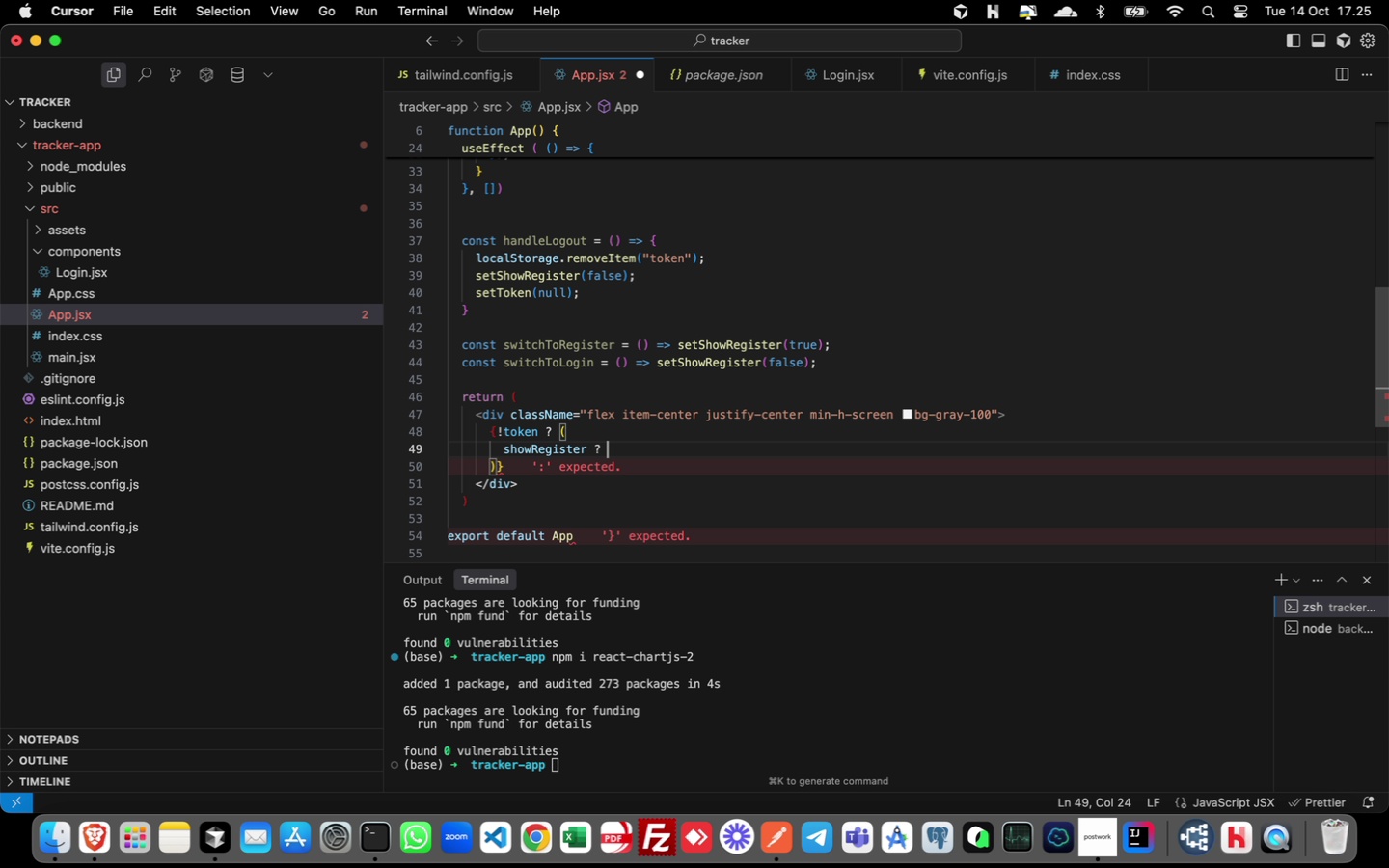 
key(Space)
 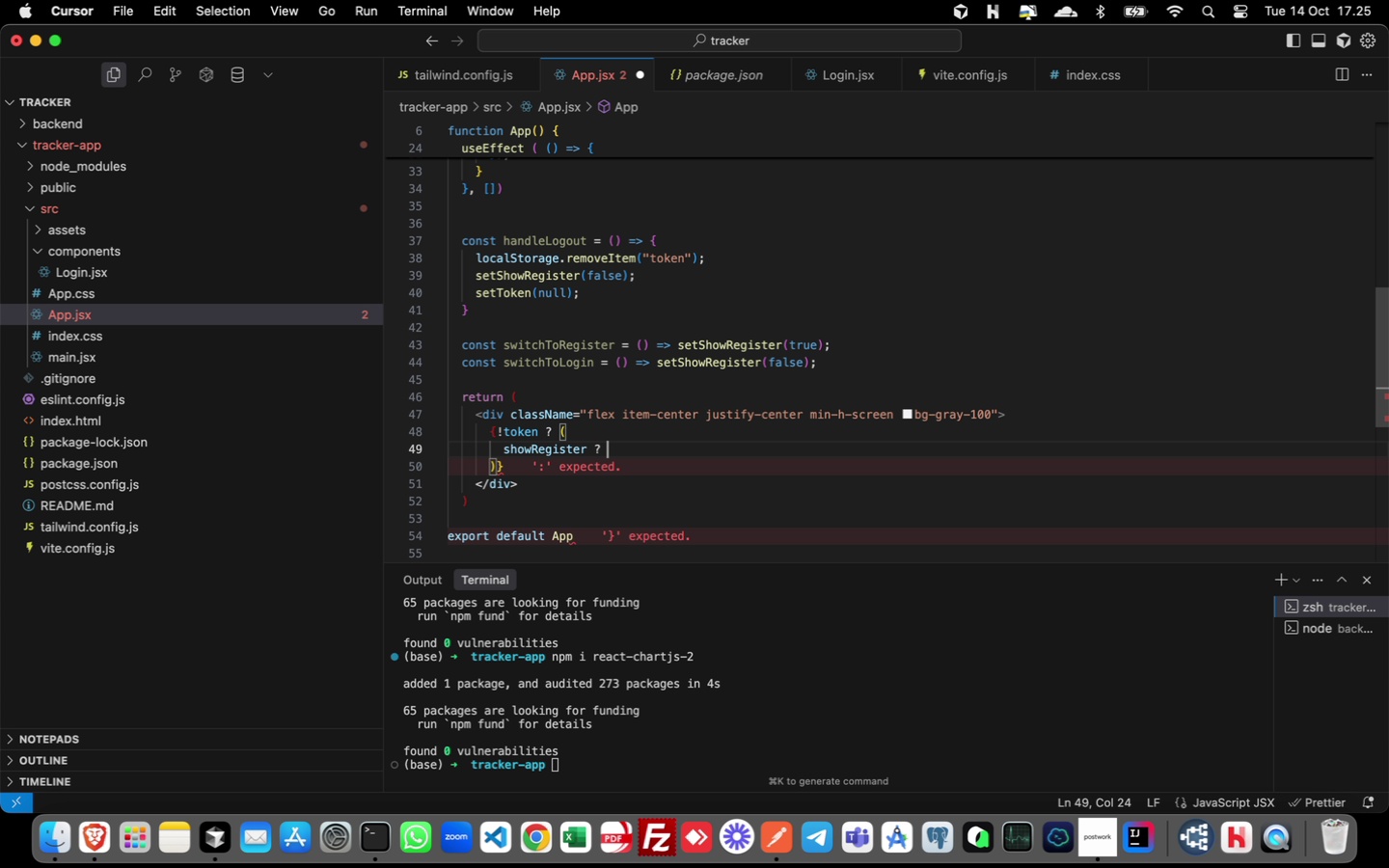 
key(Shift+9)
 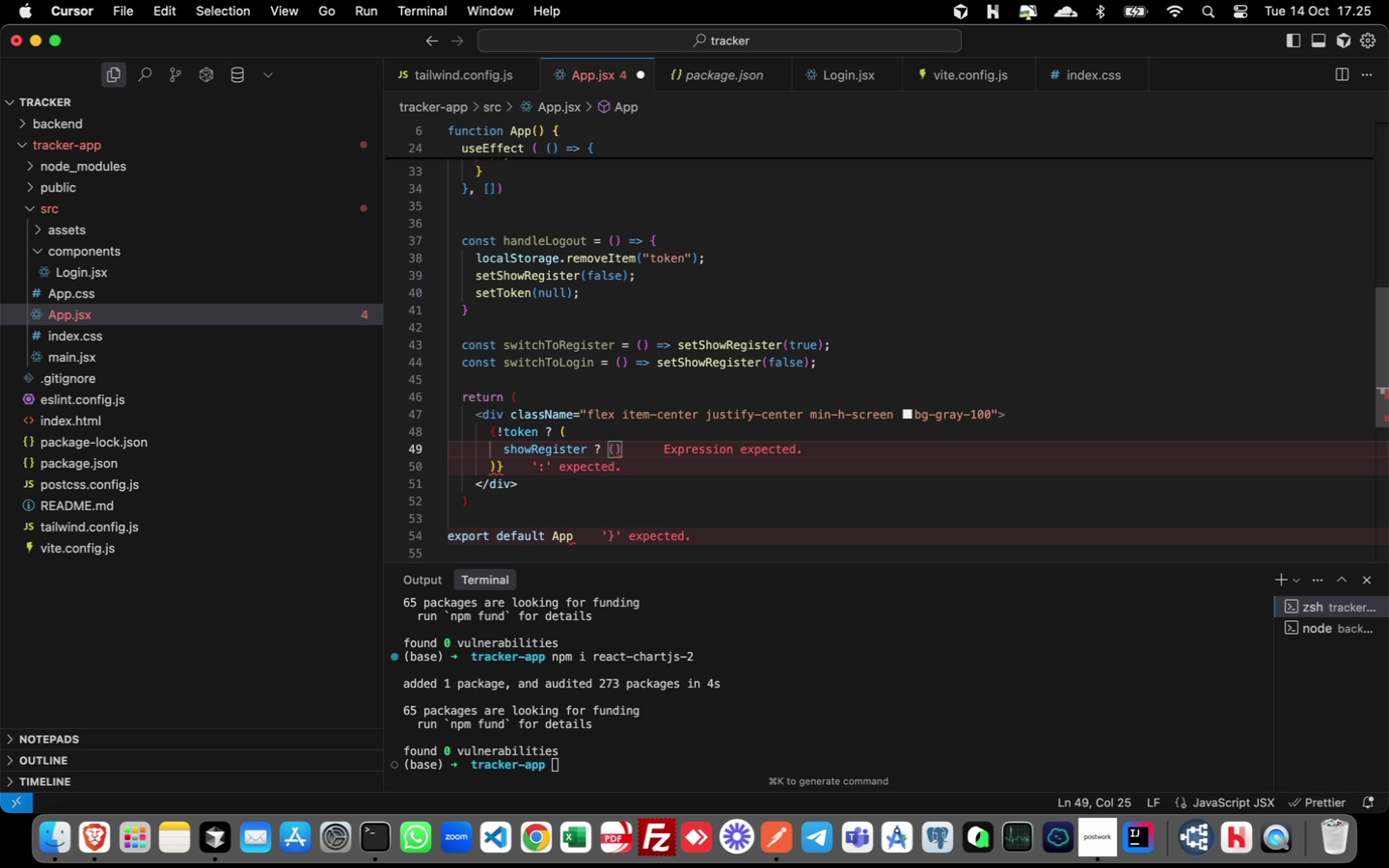 
key(Enter)
 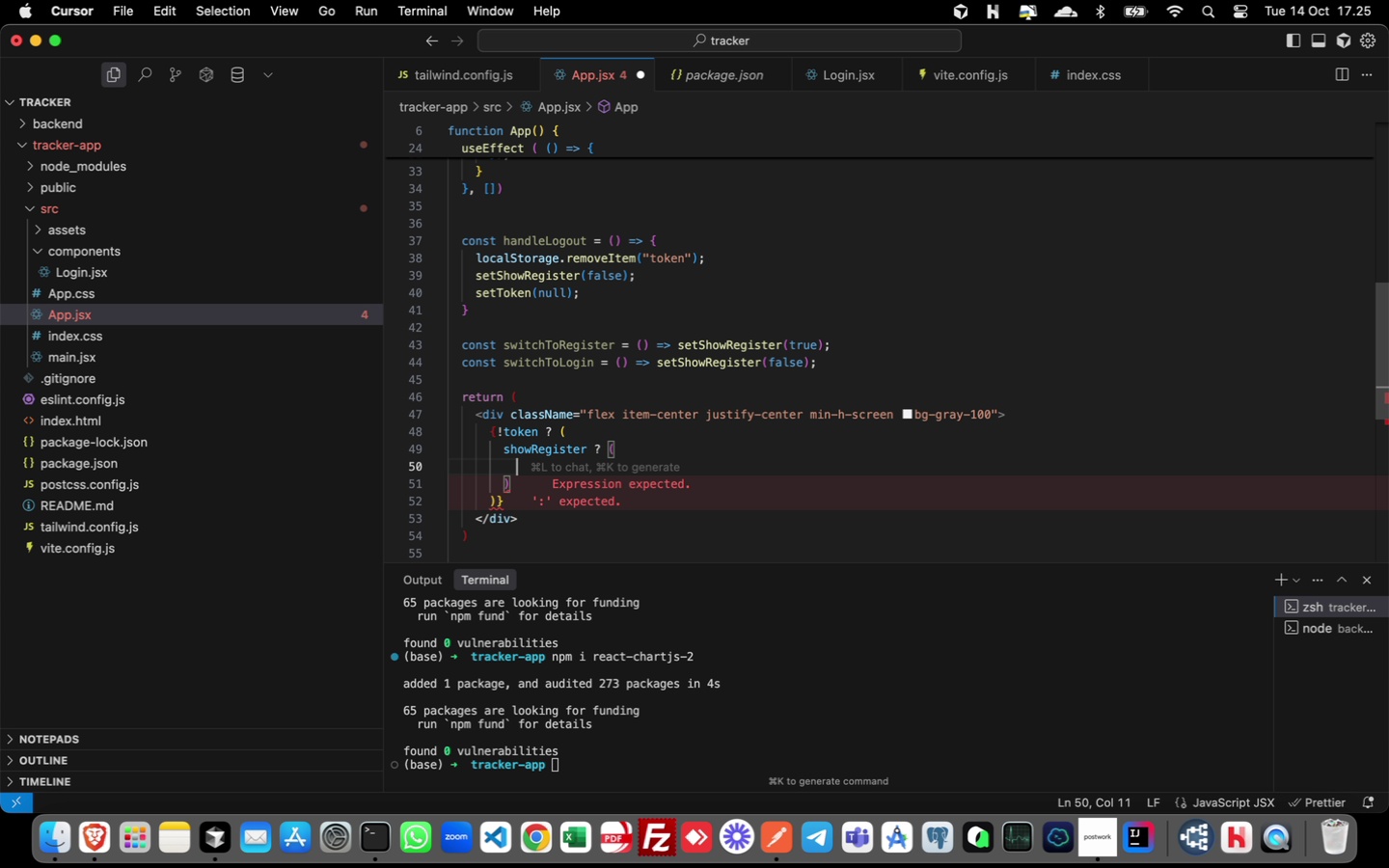 
type(<re)
key(Backspace)
key(Backspace)
type(Register)
 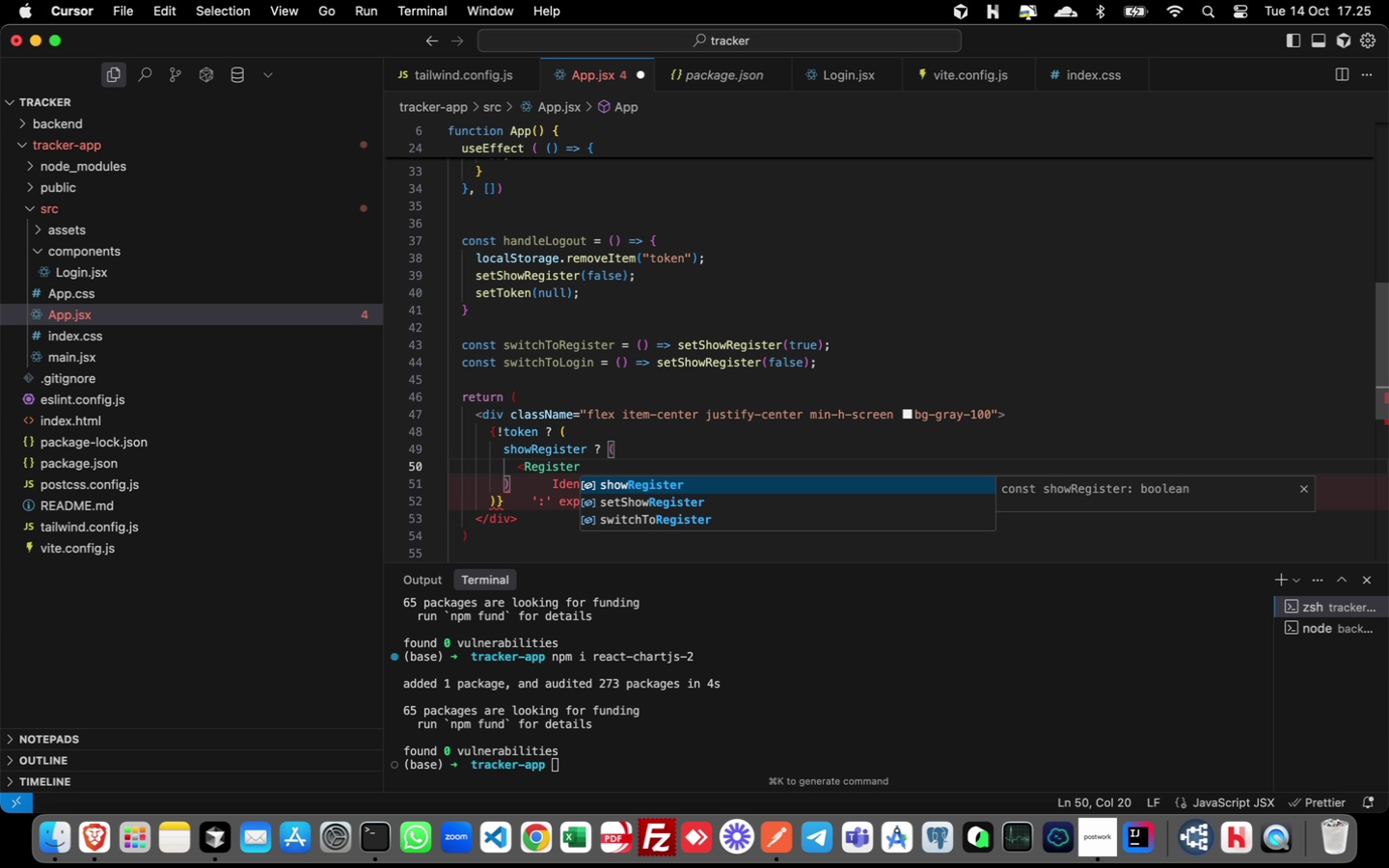 
scroll: coordinate [778, 274], scroll_direction: up, amount: 9.0
 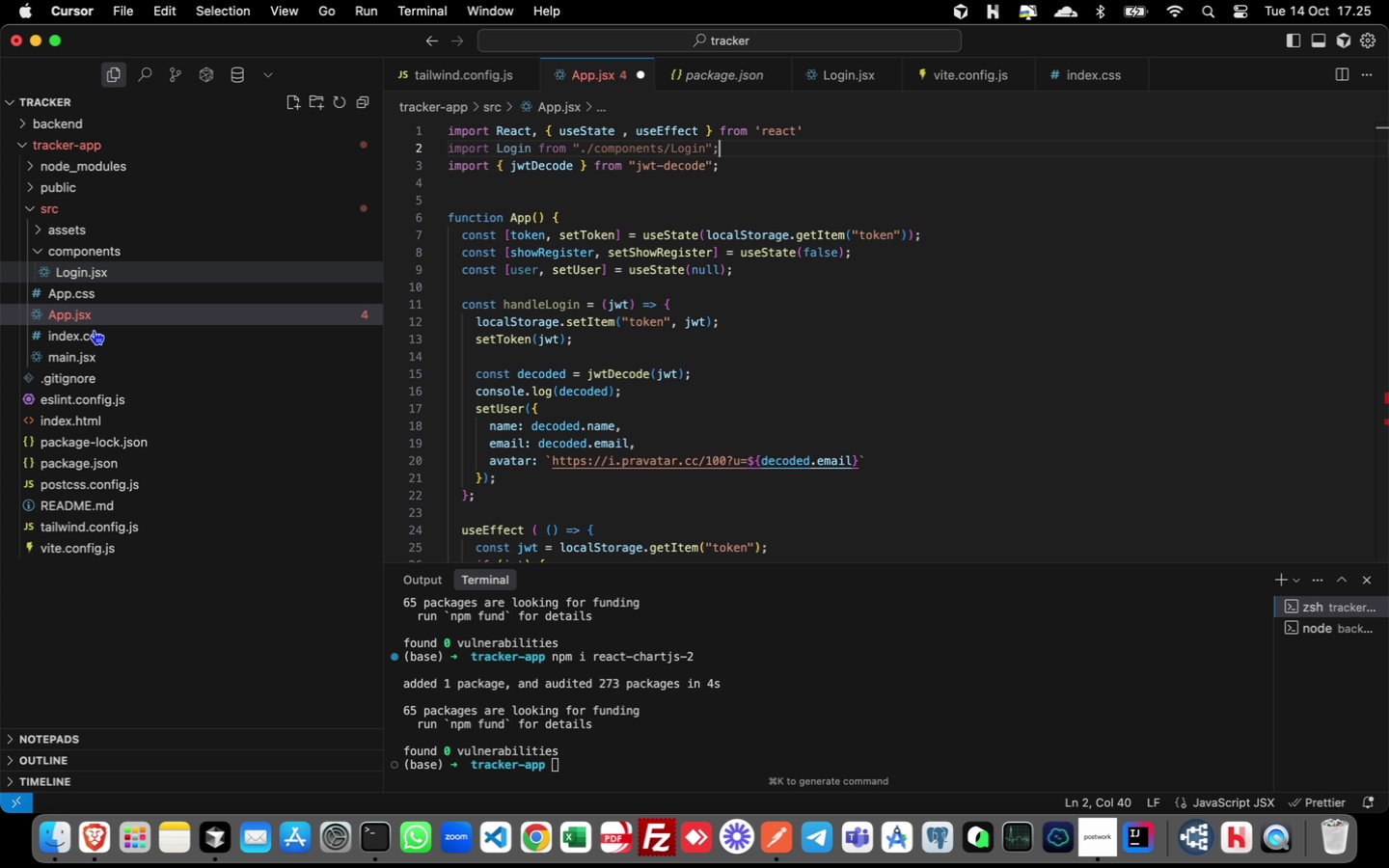 
wait(5.14)
 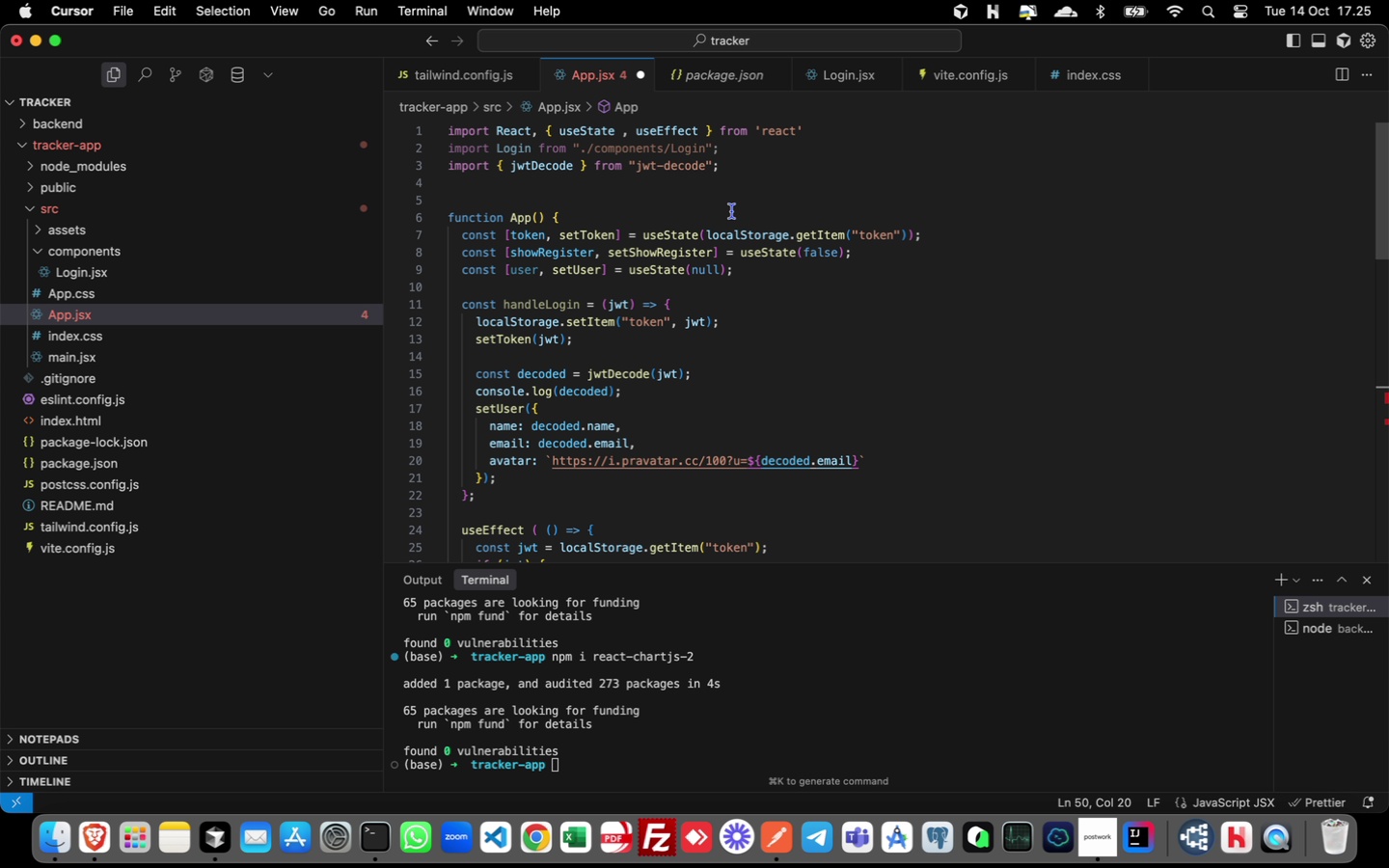 
left_click([99, 247])
 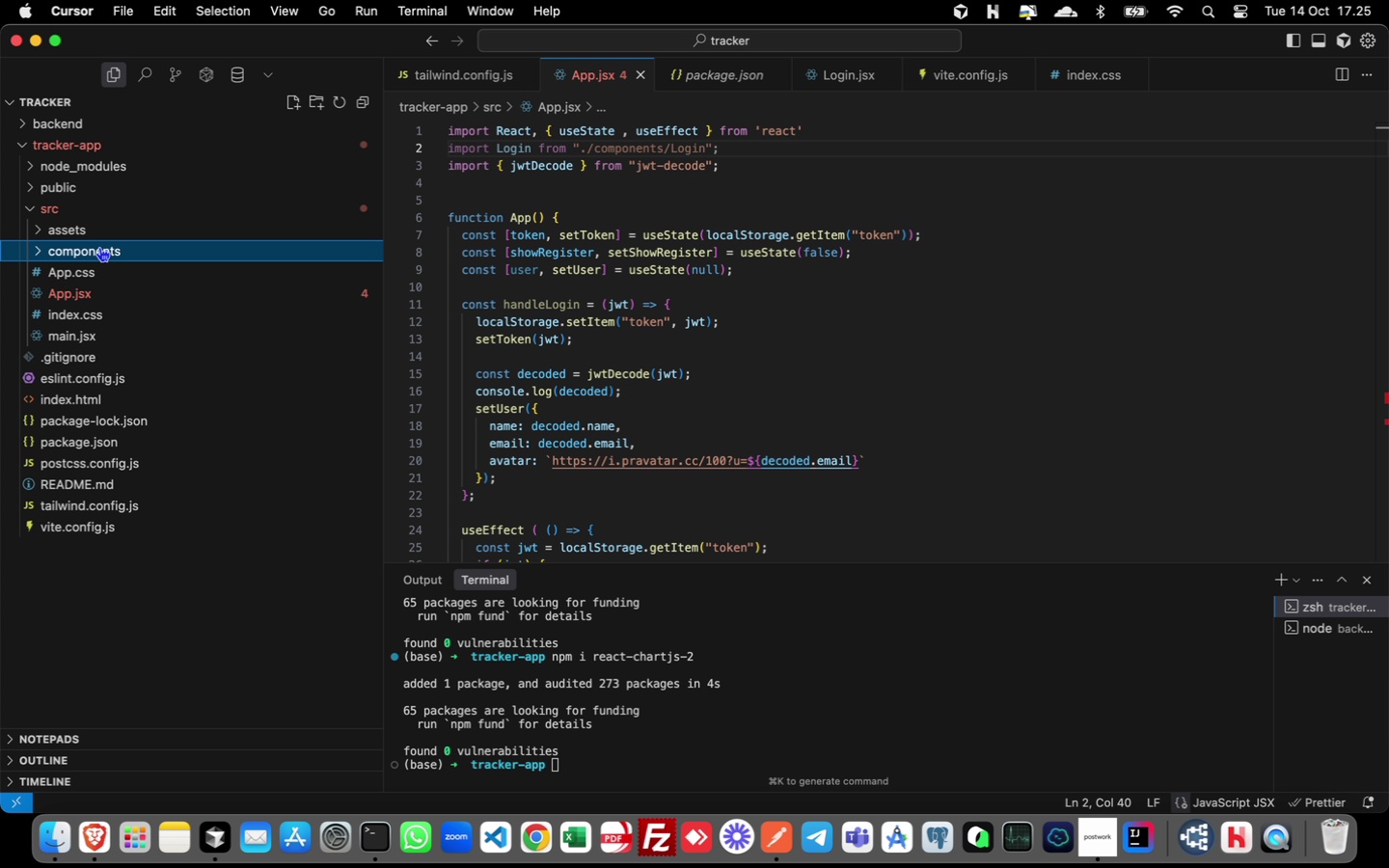 
left_click([99, 247])
 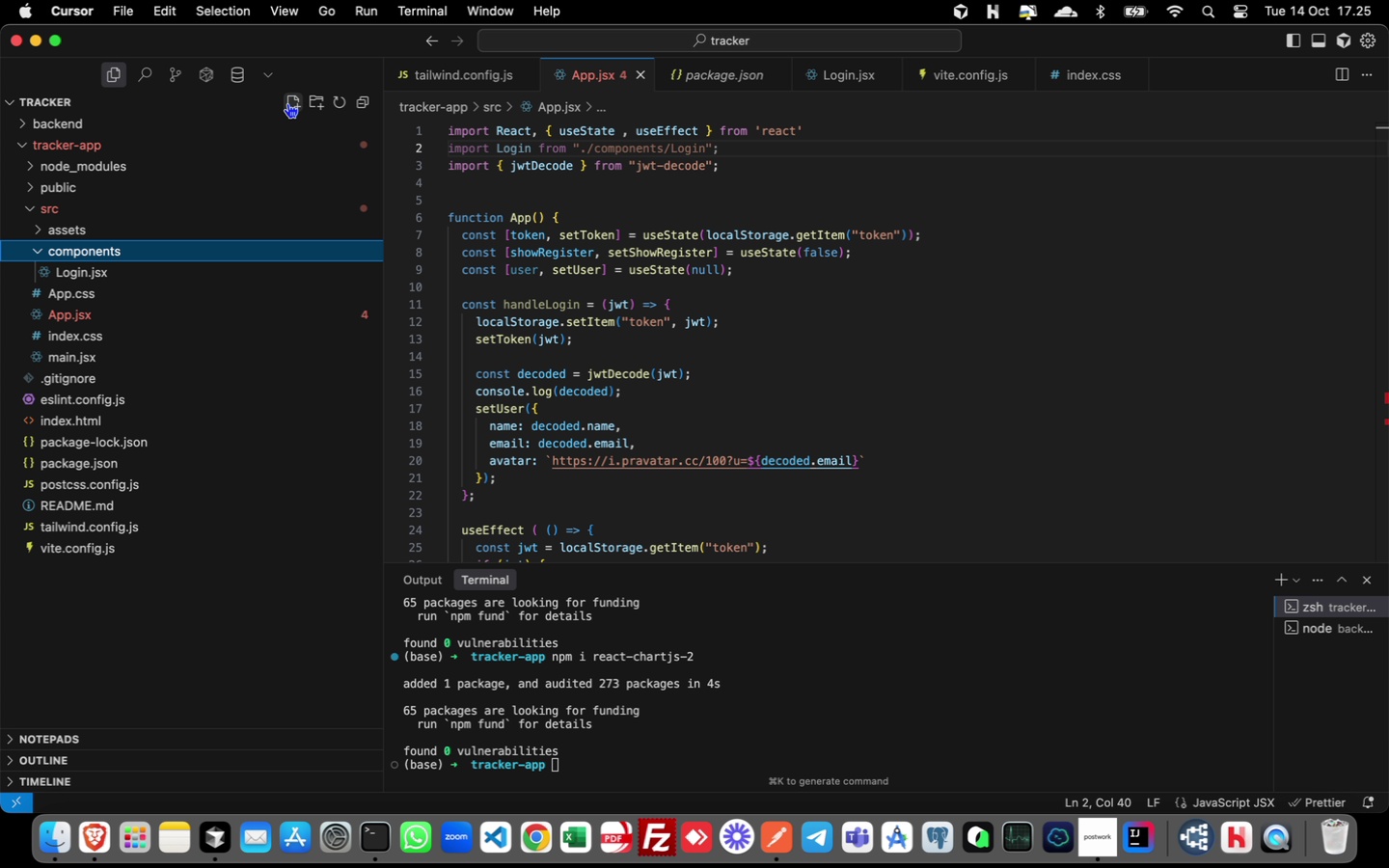 
left_click([289, 103])
 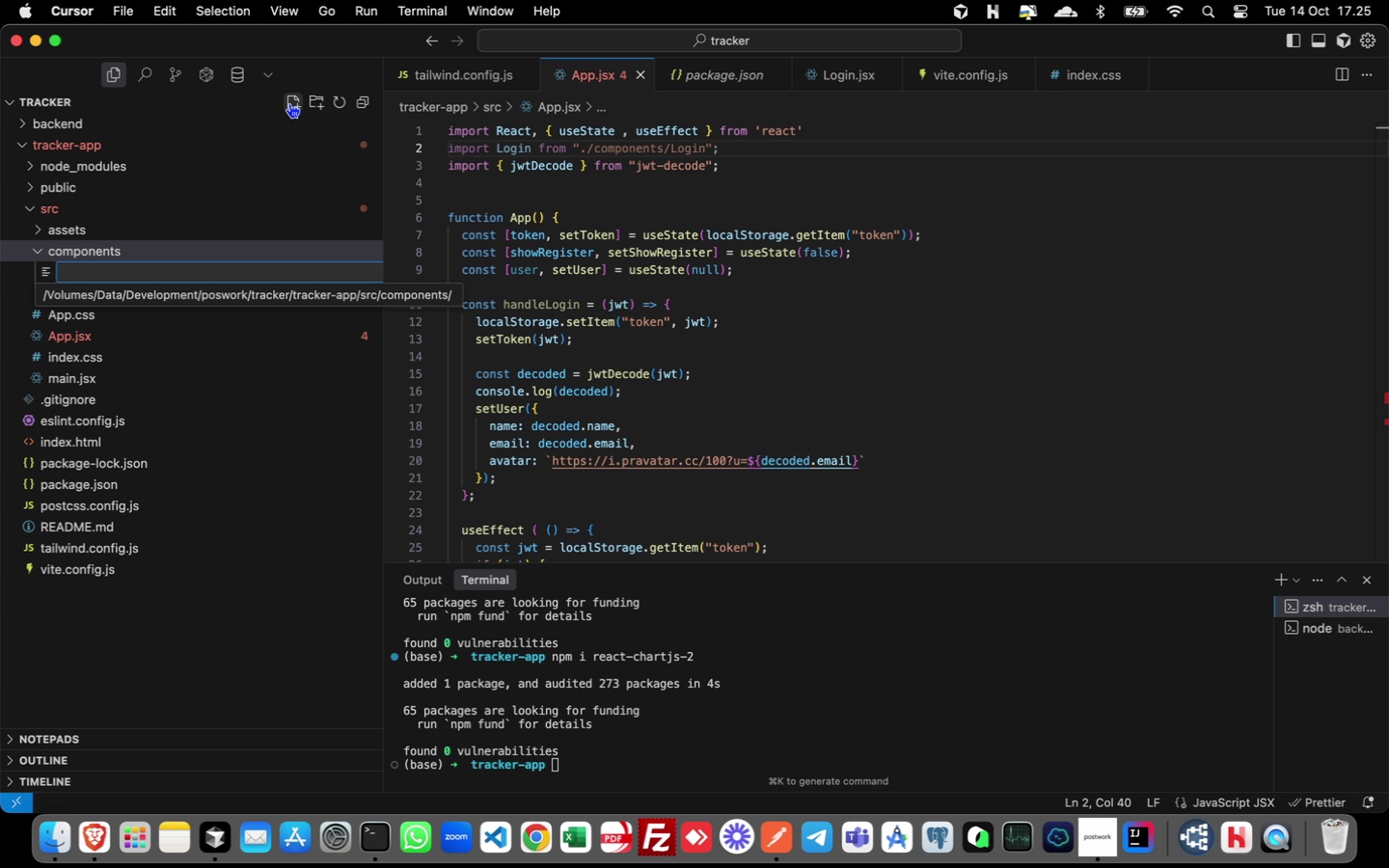 
type(Register.jsx)
 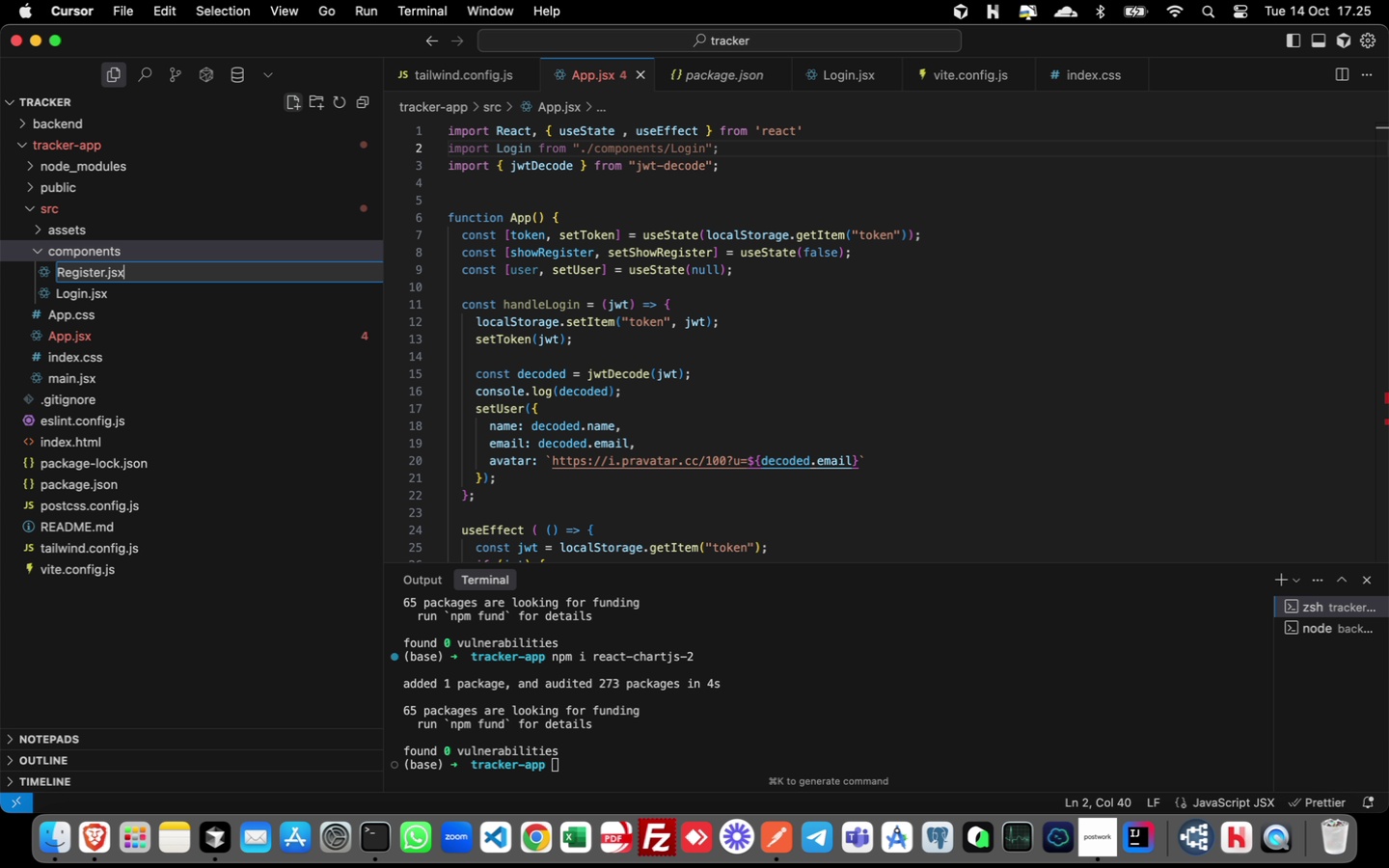 
key(Enter)
 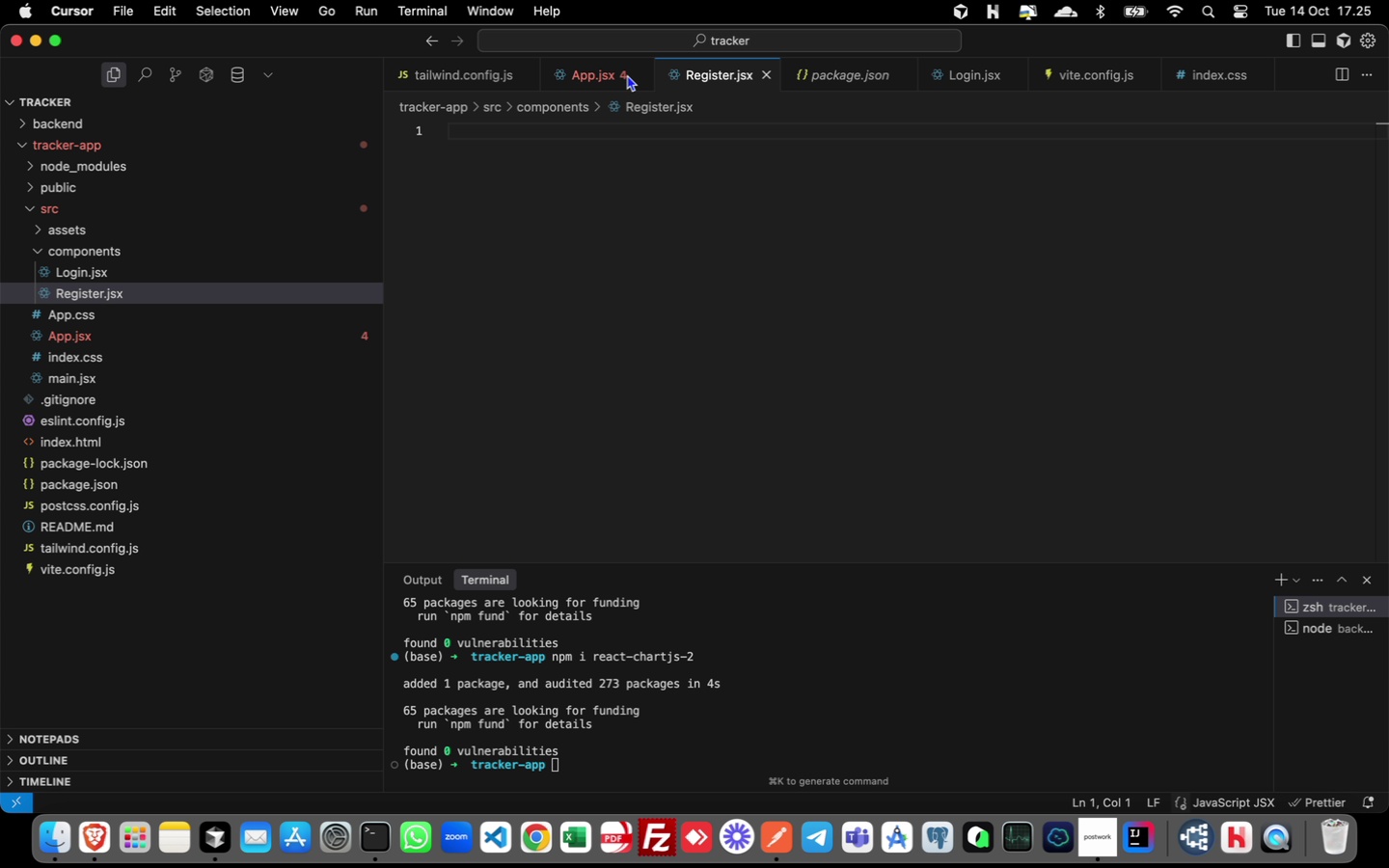 
left_click([591, 70])
 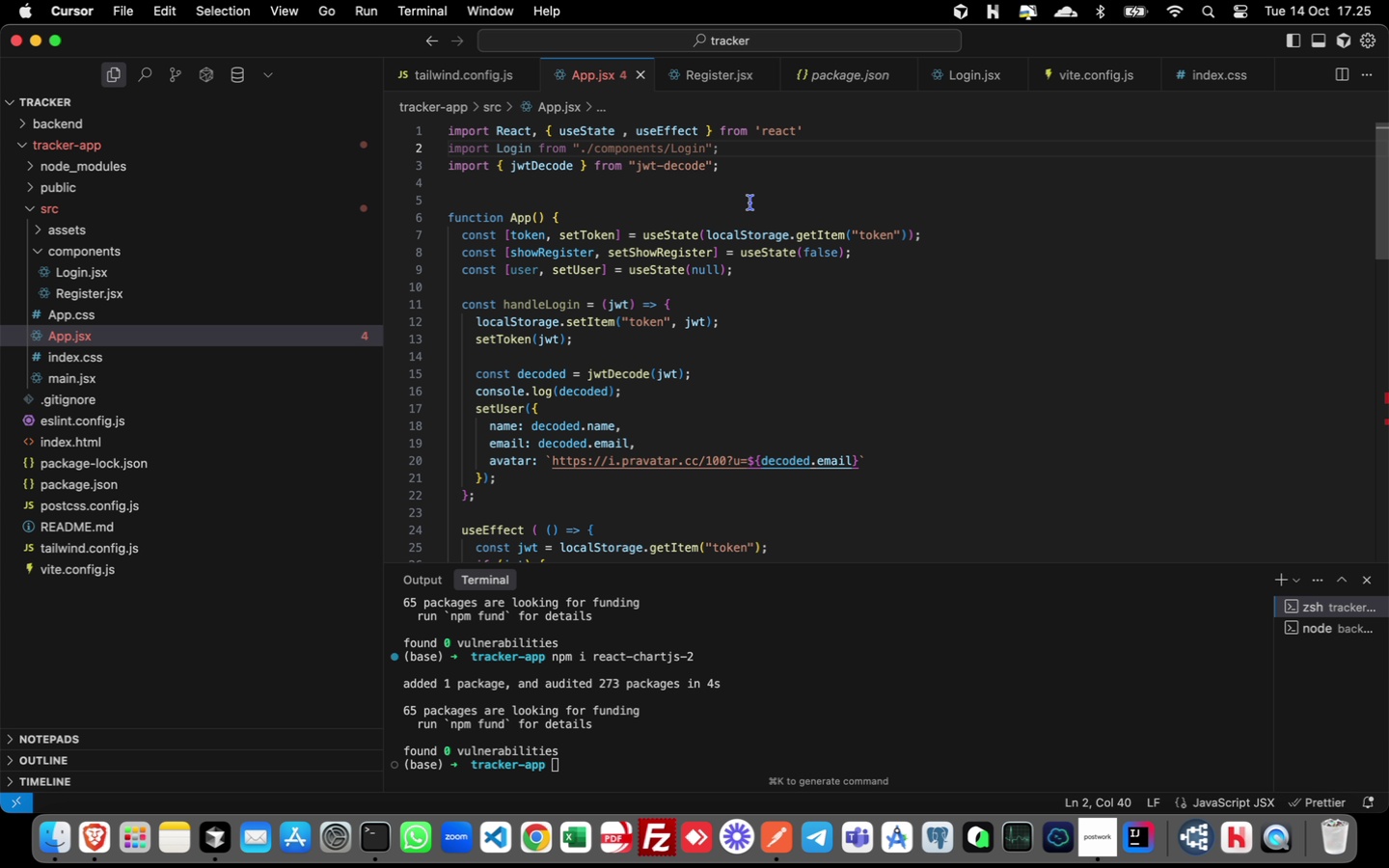 
left_click([740, 141])
 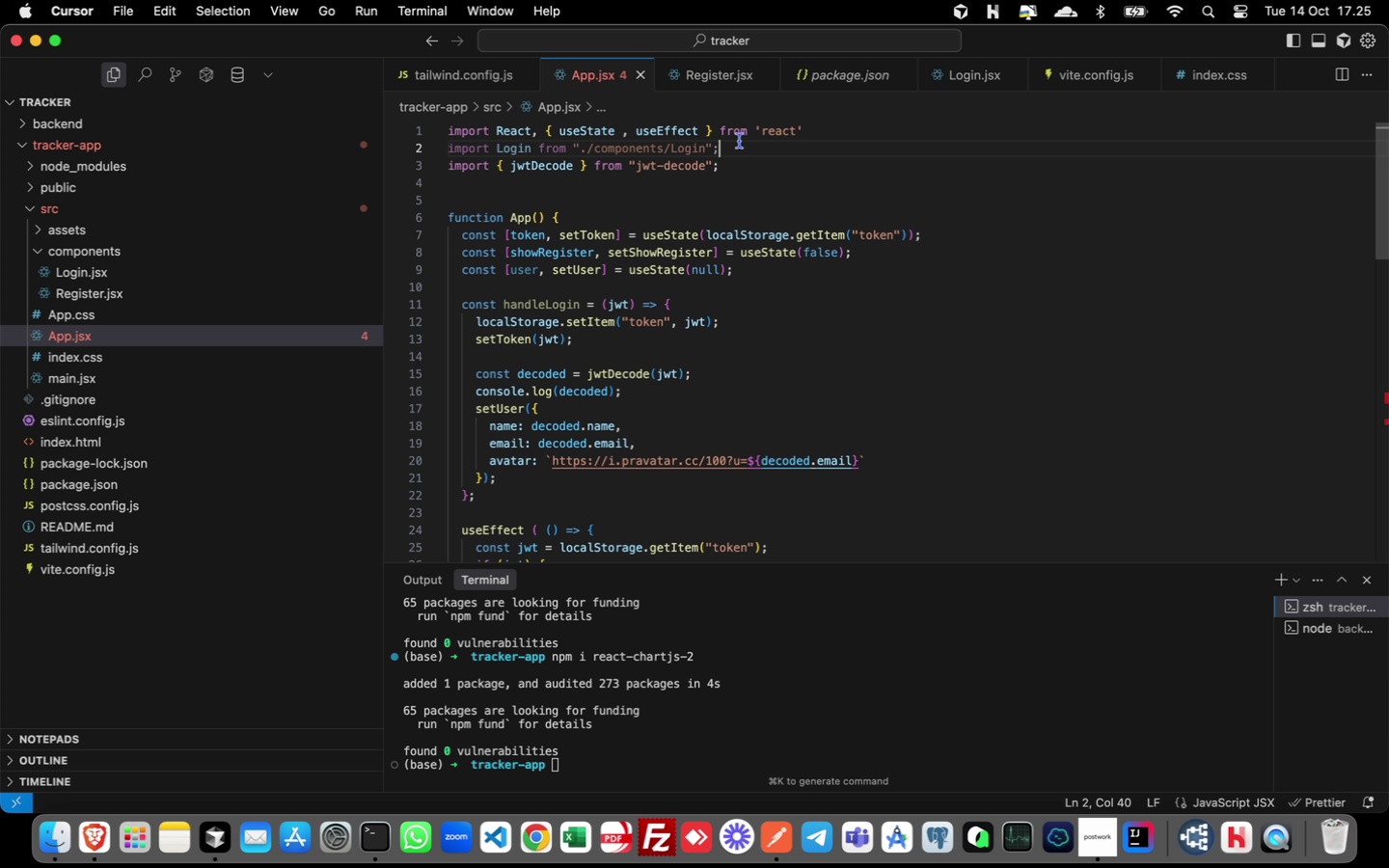 
key(Enter)
 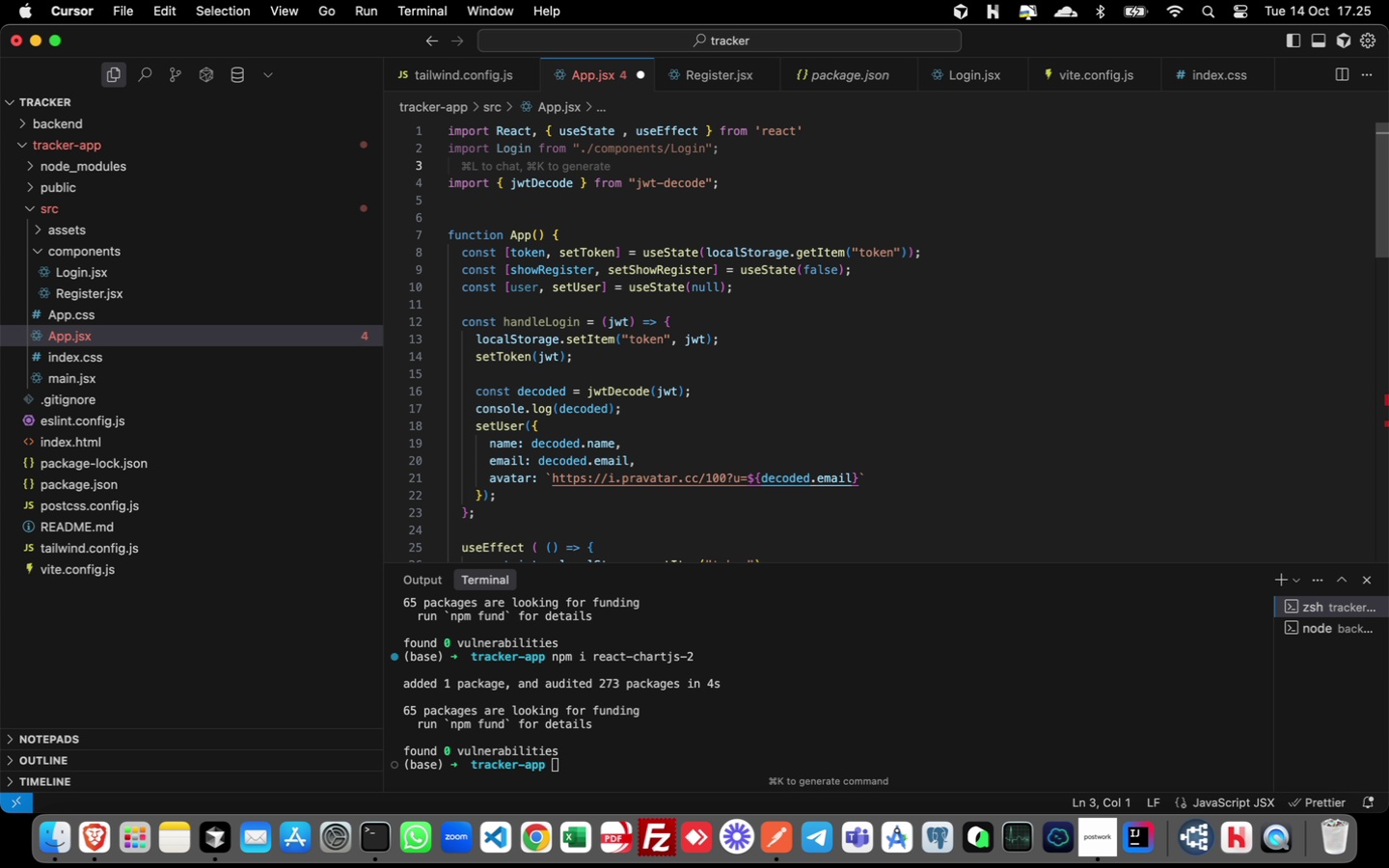 
type(import Rt)
key(Backspace)
type(e)
 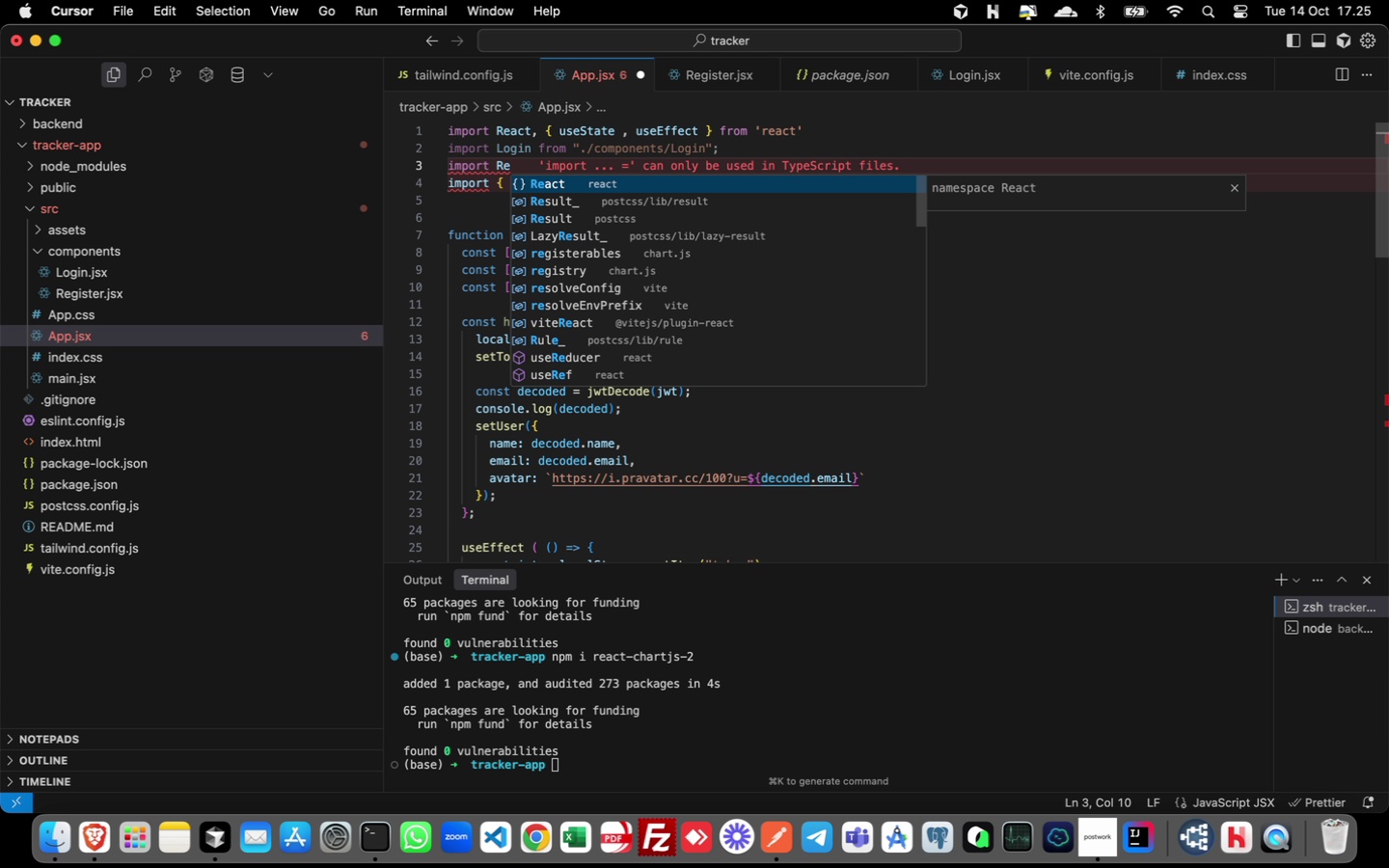 
wait(5.14)
 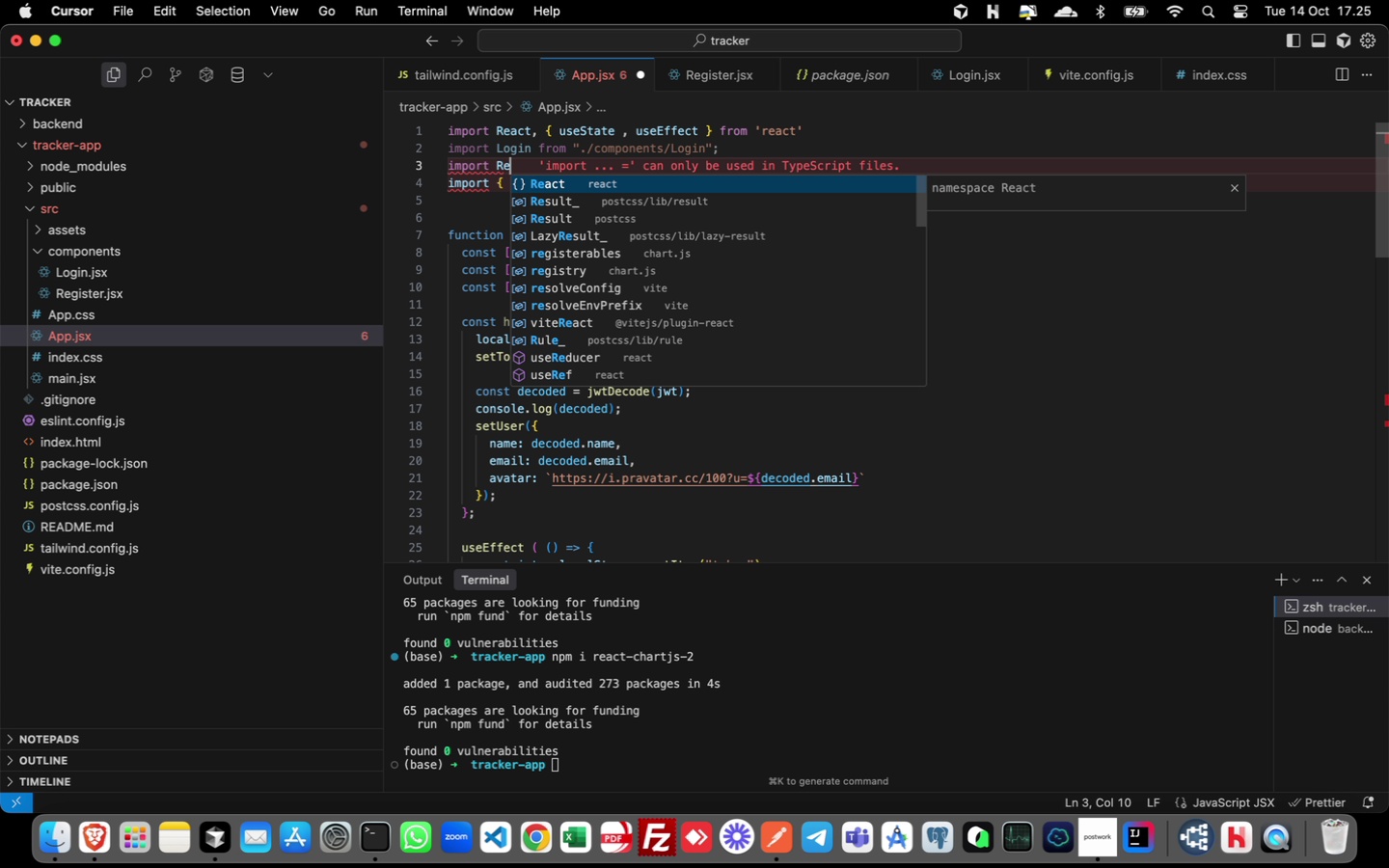 
type(gister from "./com)
 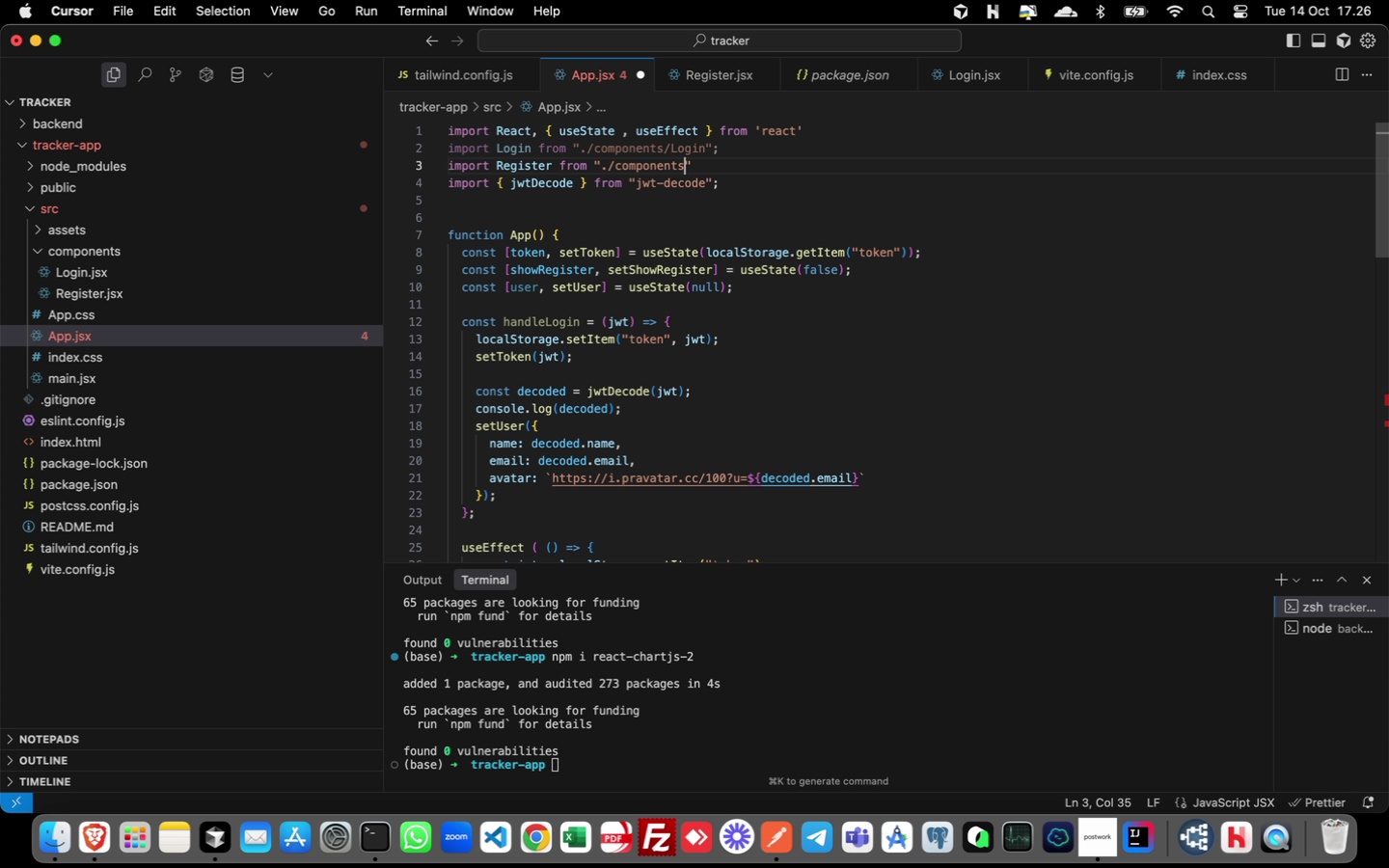 
 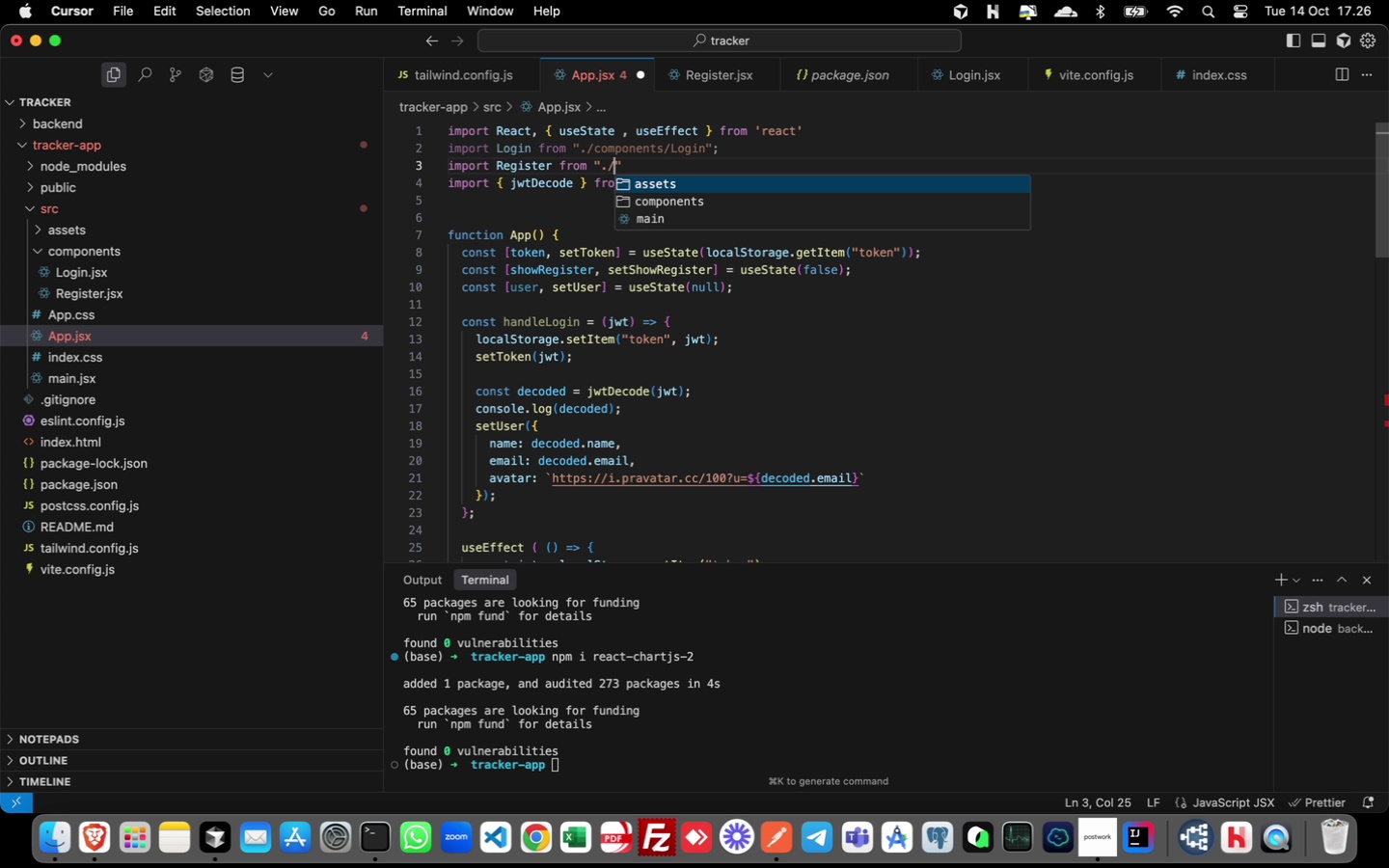 
key(Enter)
 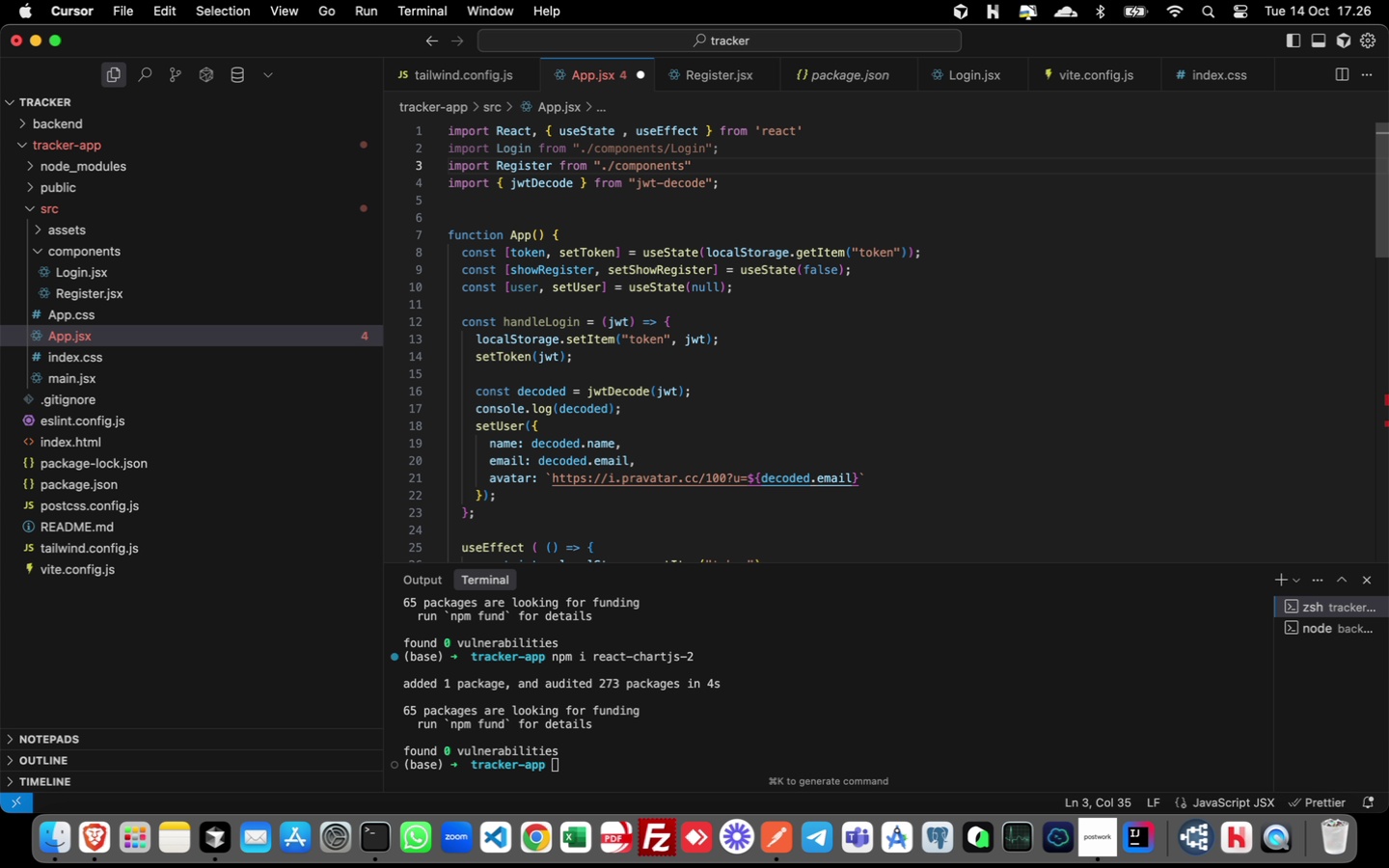 
type(/Reg)
 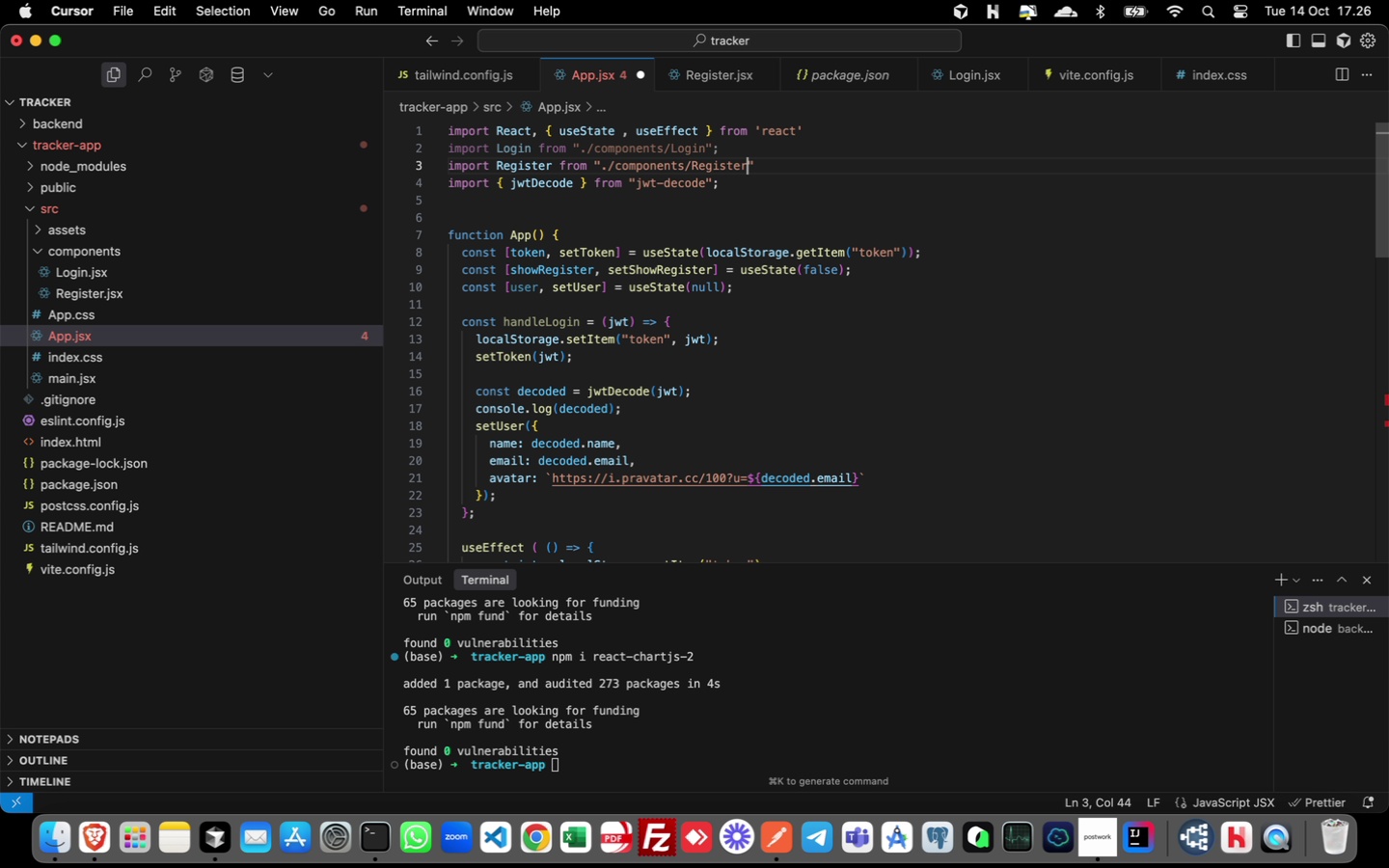 
 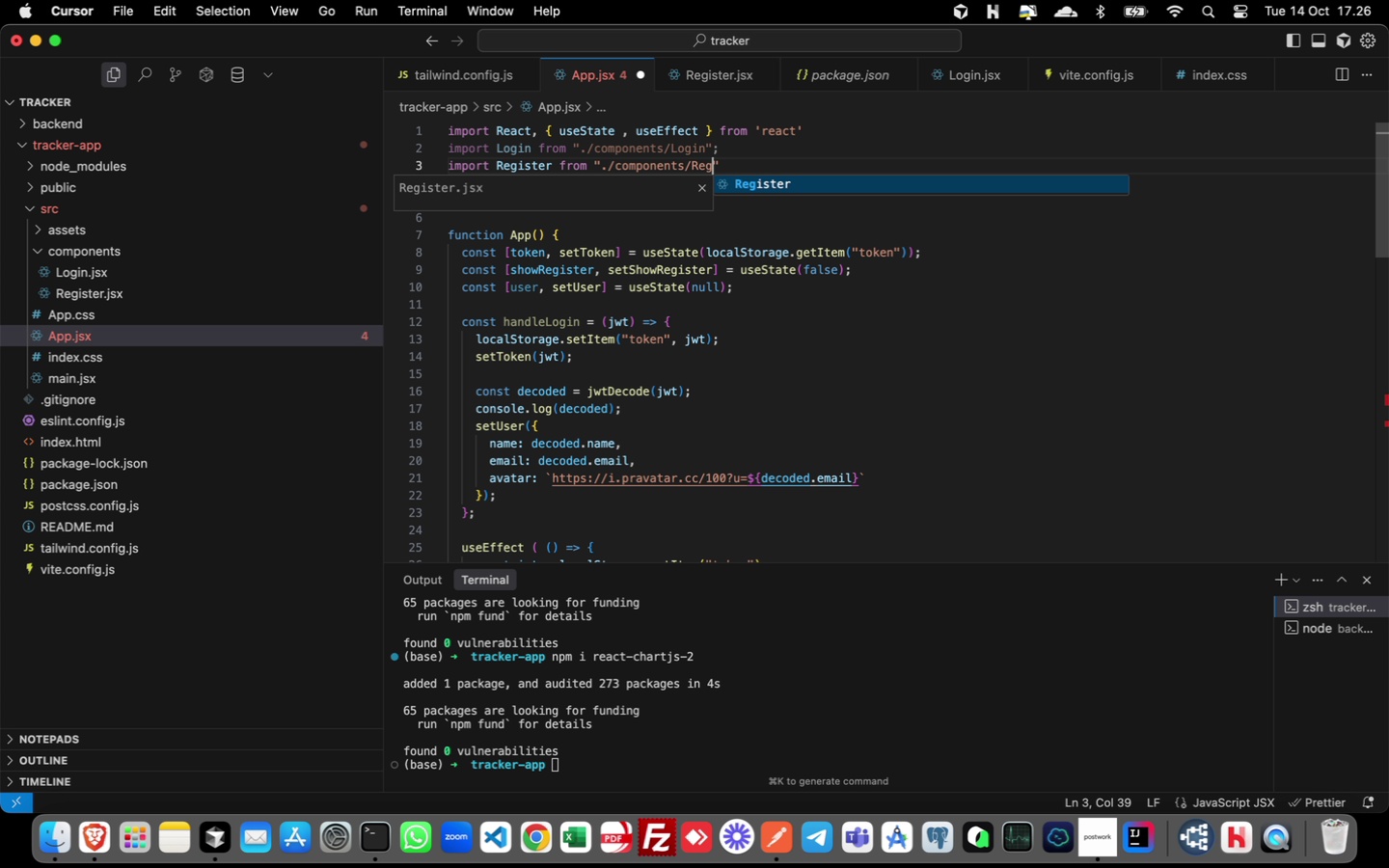 
key(Enter)
 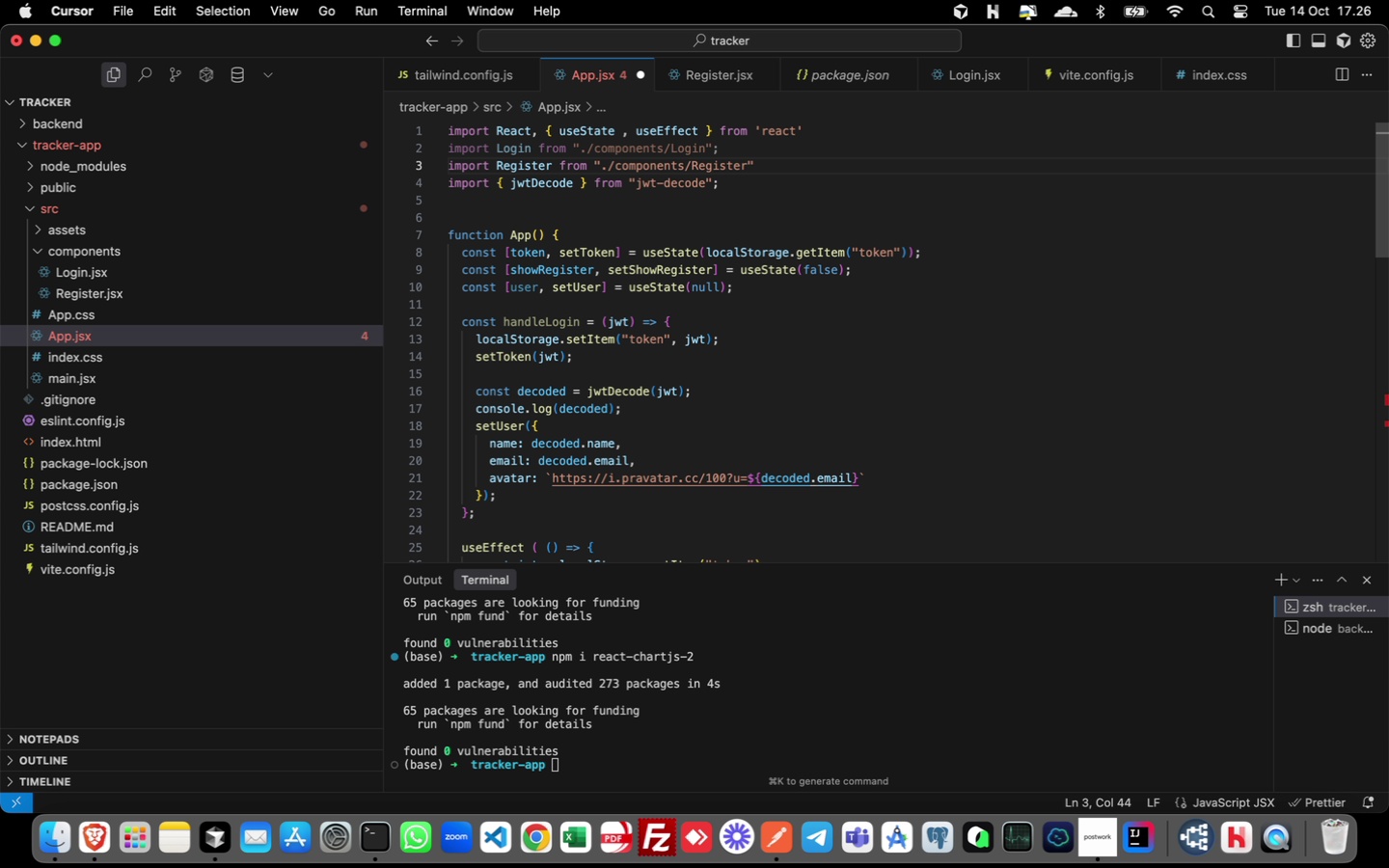 
key(ArrowRight)
 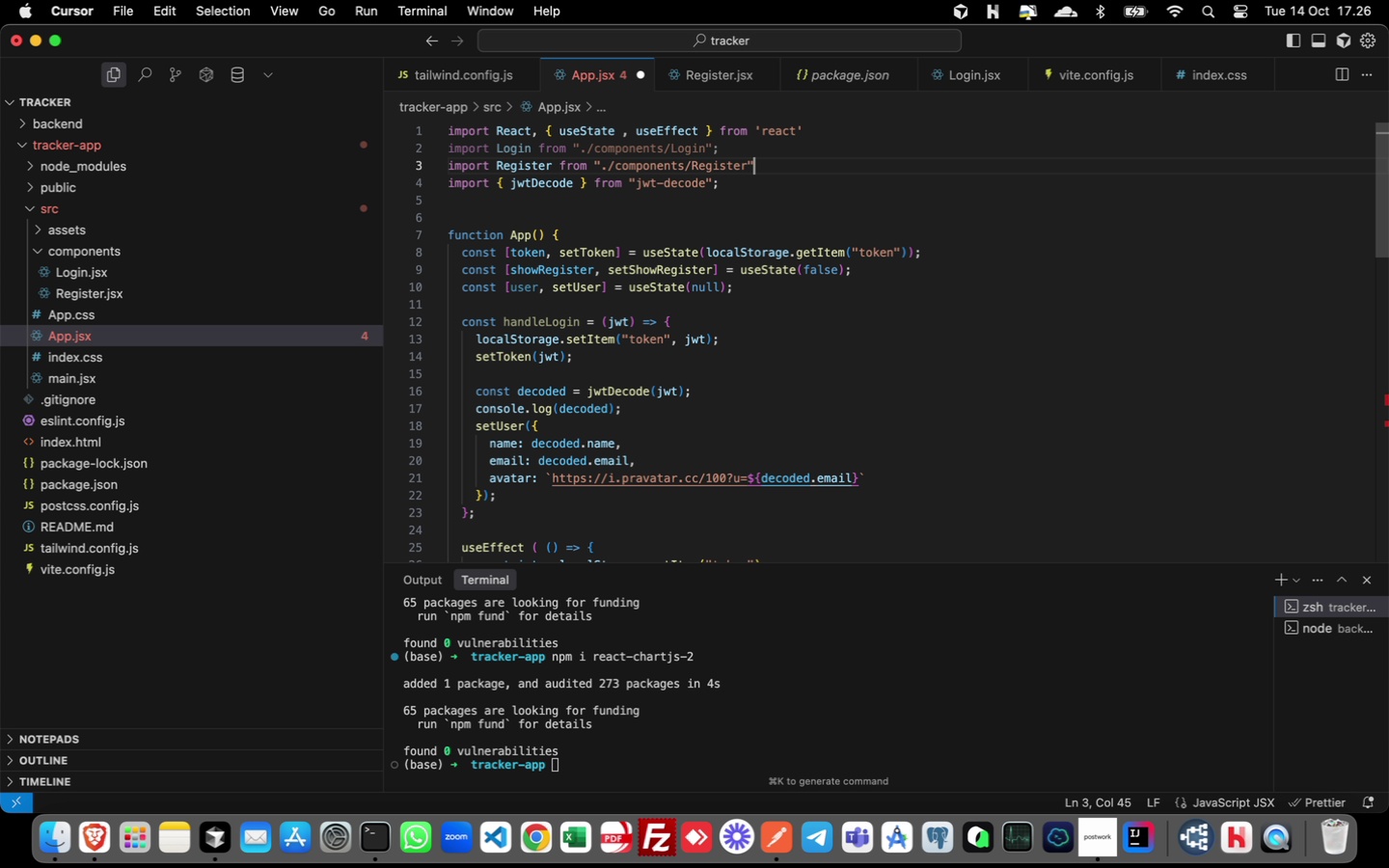 
key(Semicolon)
 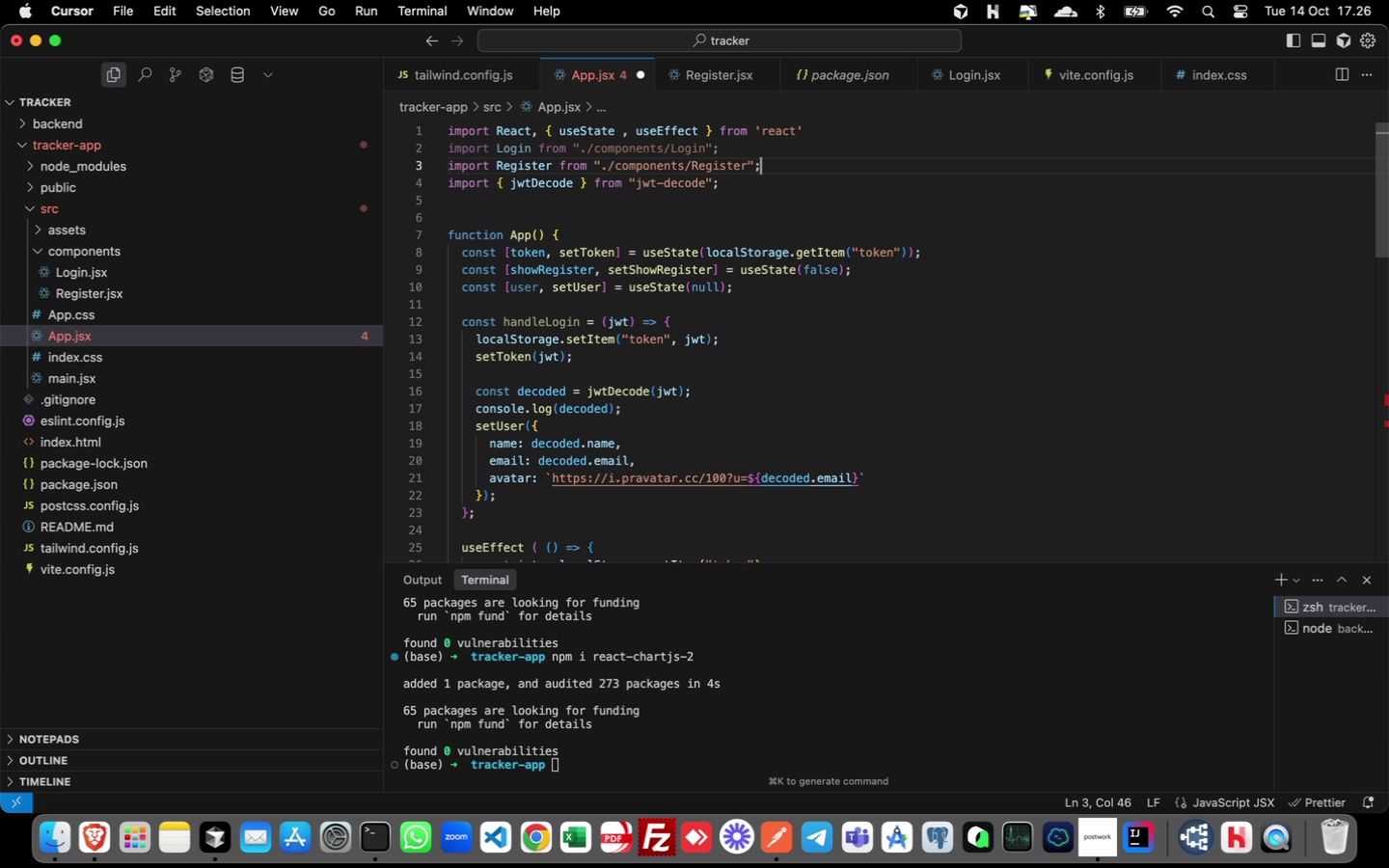 
key(Enter)
 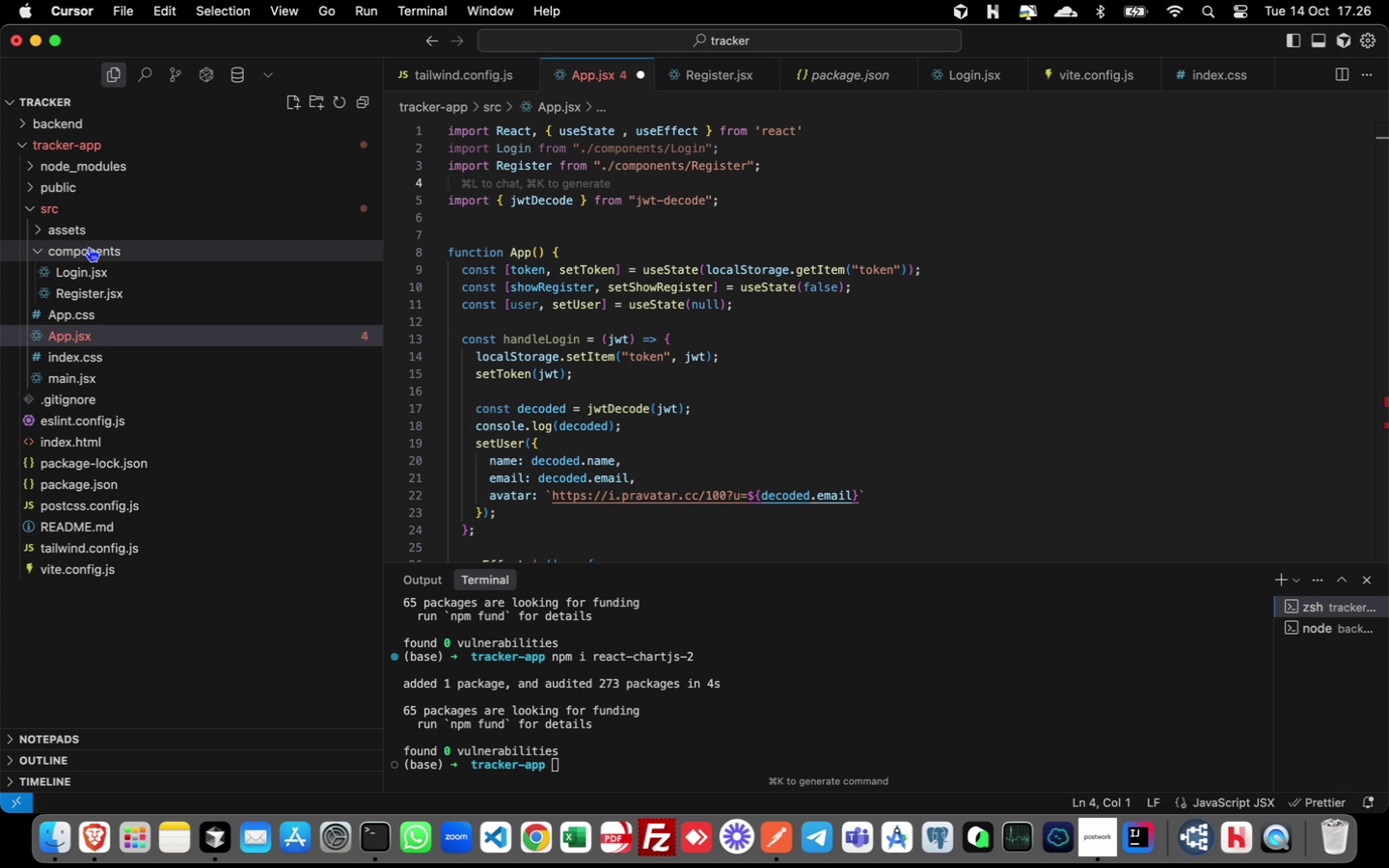 
left_click([104, 301])
 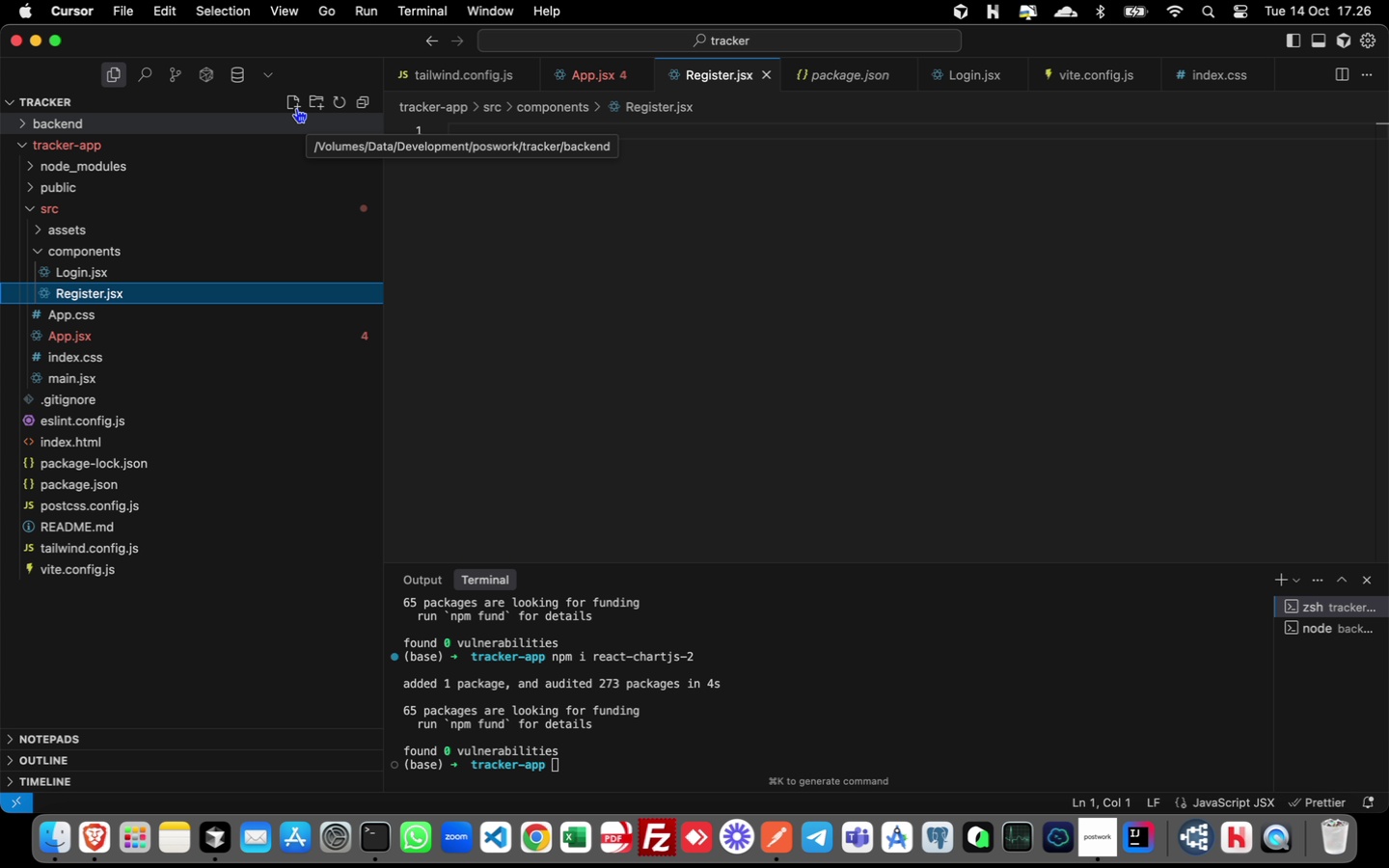 
left_click([292, 103])
 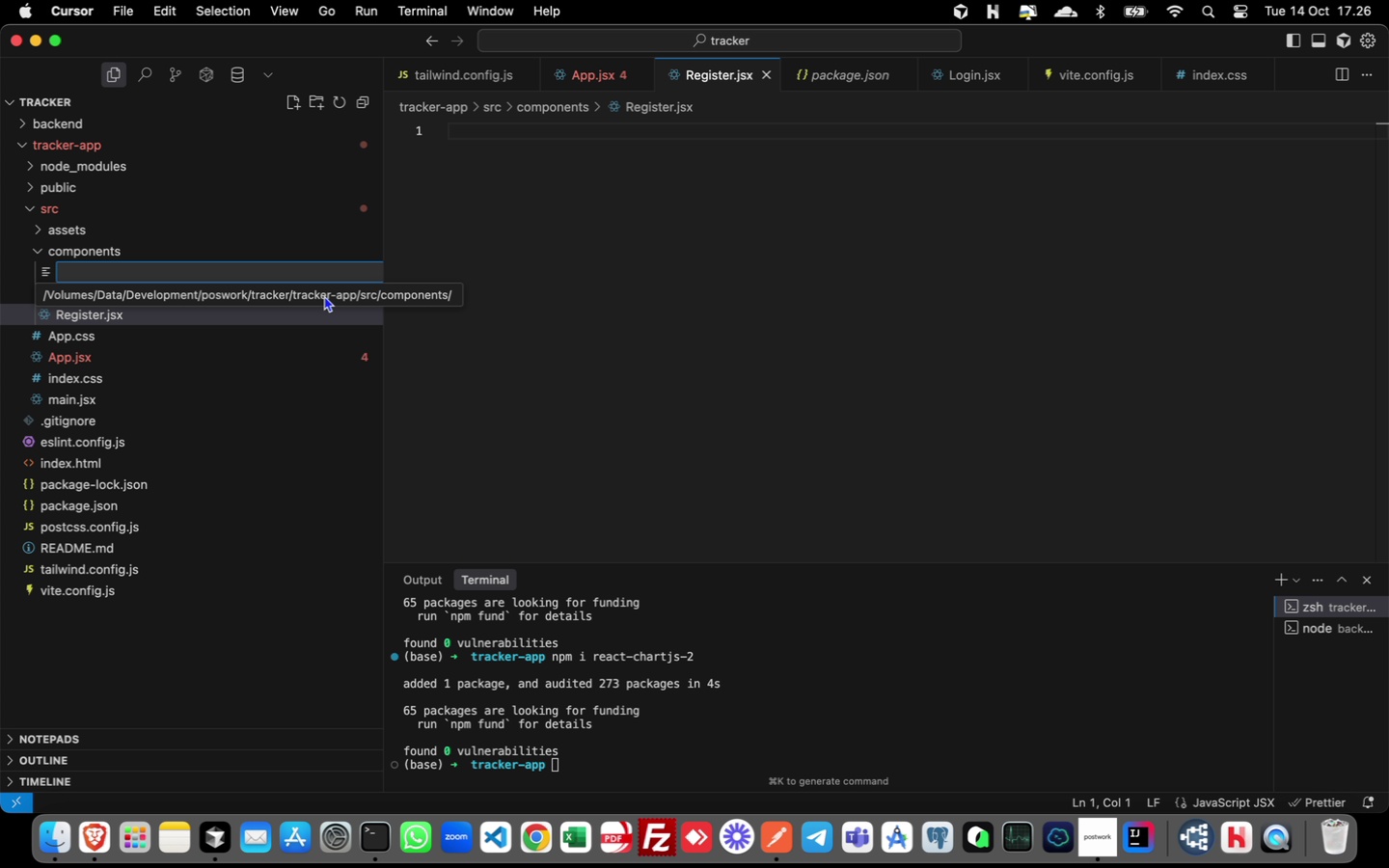 
type(Dasc)
key(Backspace)
type(hboard.jsx)
 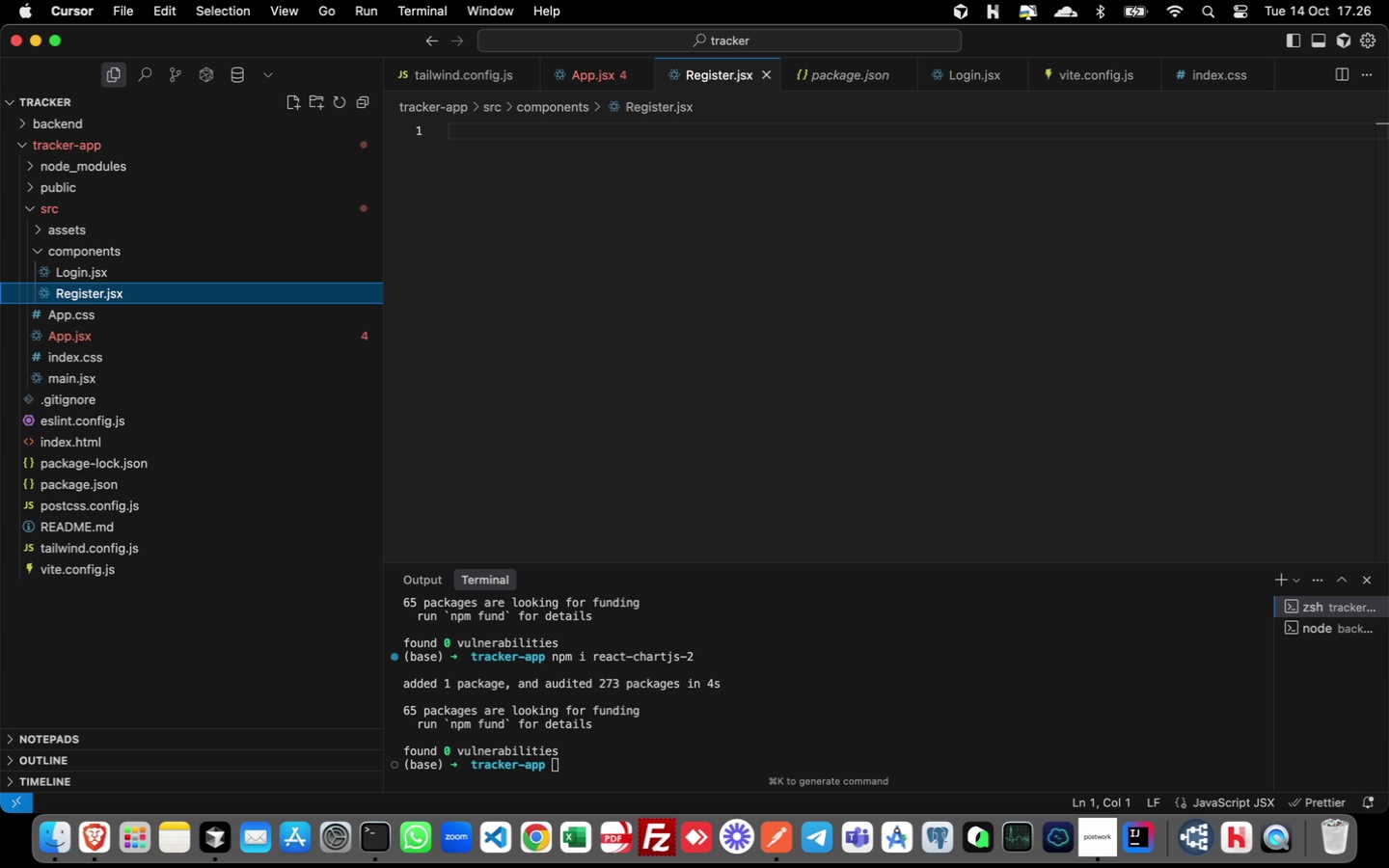 
key(Enter)
 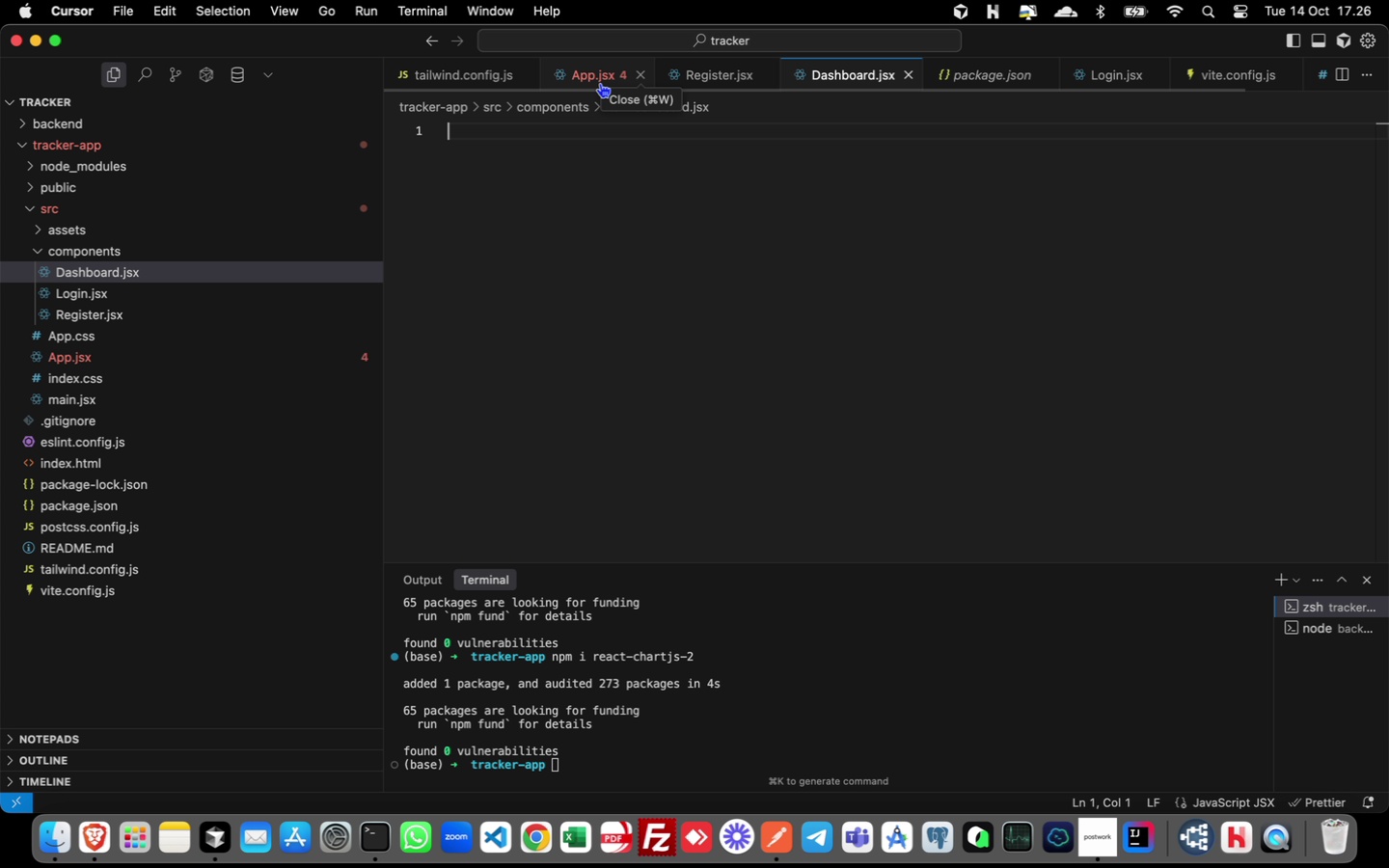 
left_click([599, 81])
 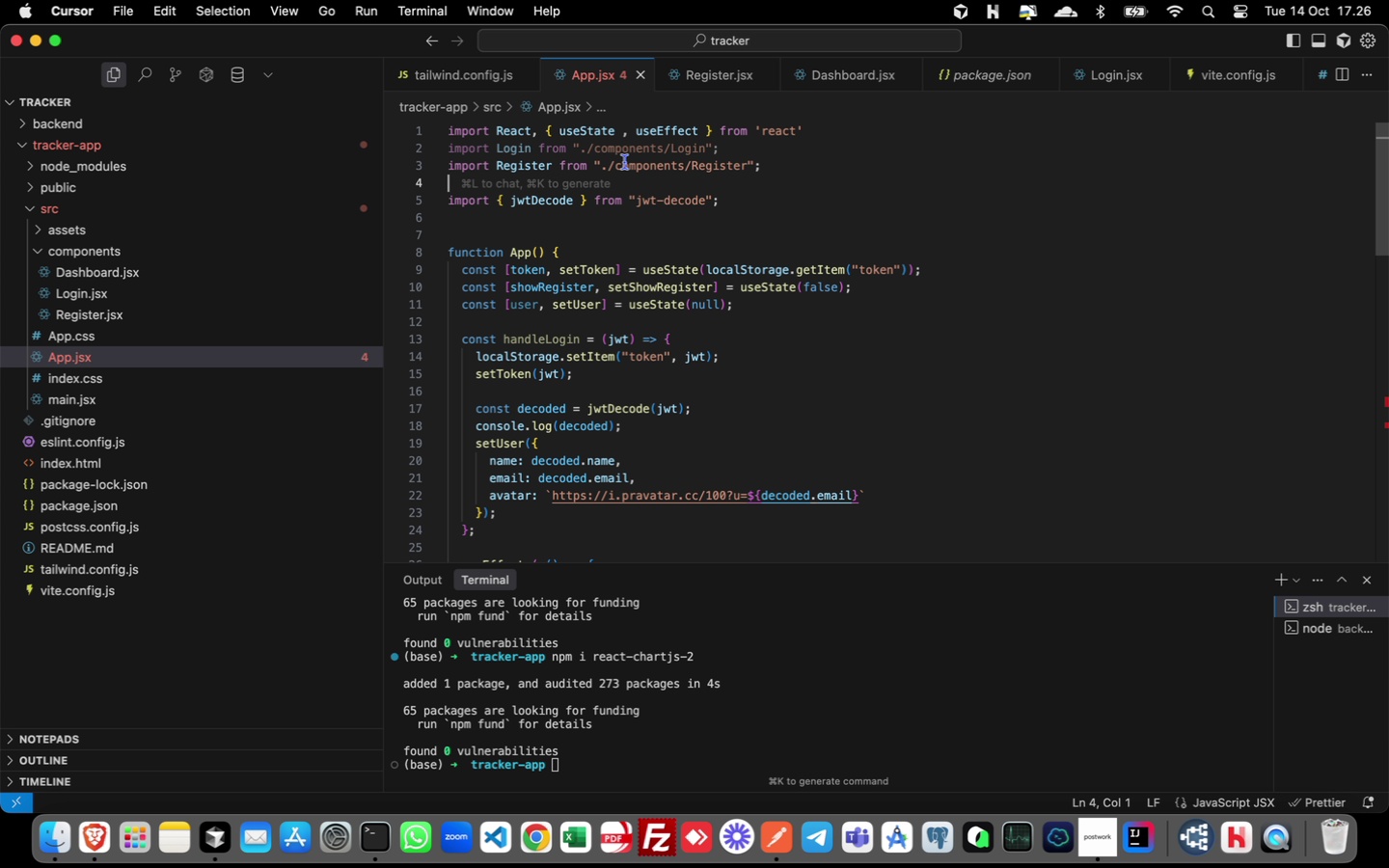 
left_click([627, 163])
 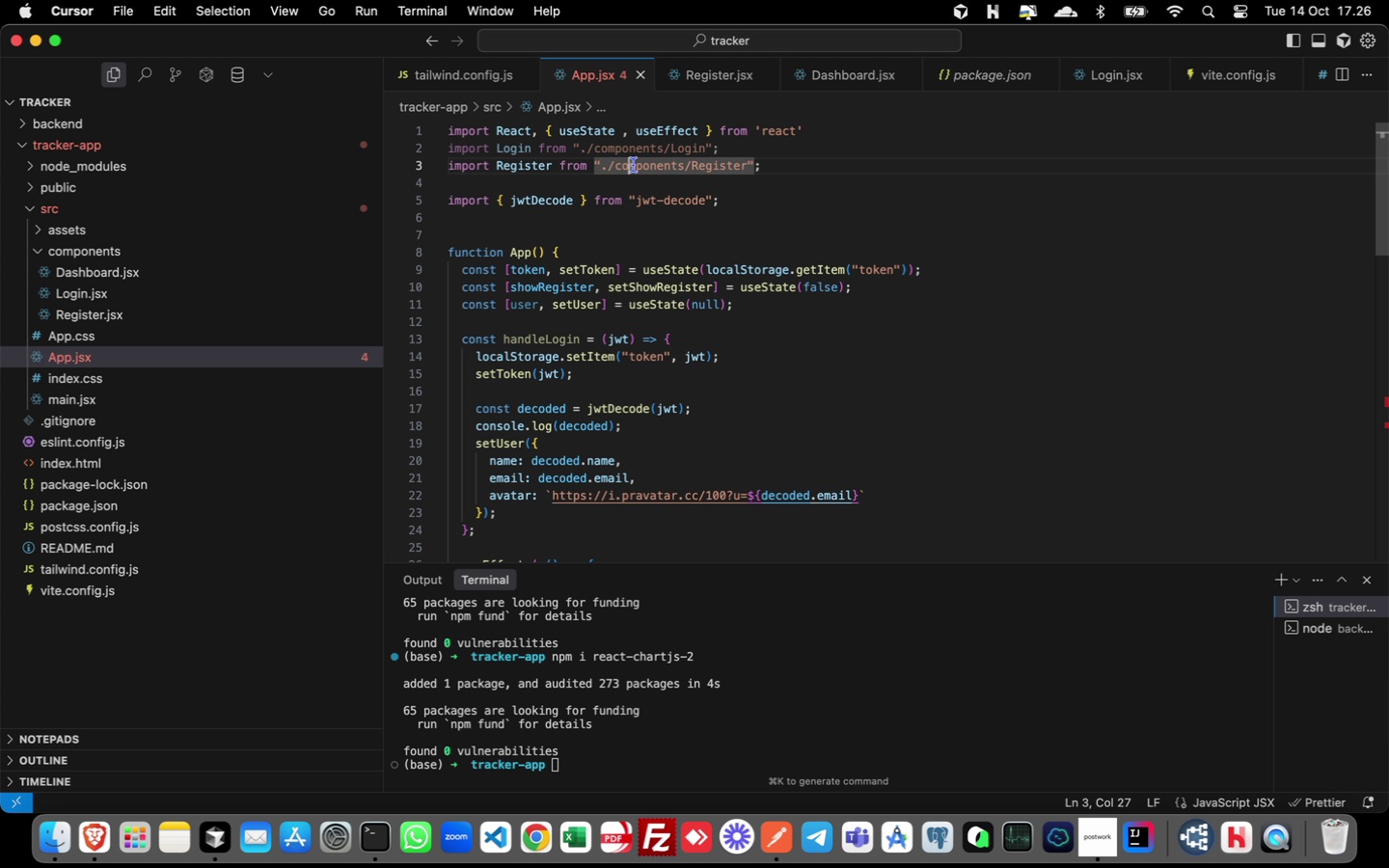 
hold_key(key=ShiftLeft, duration=0.67)
 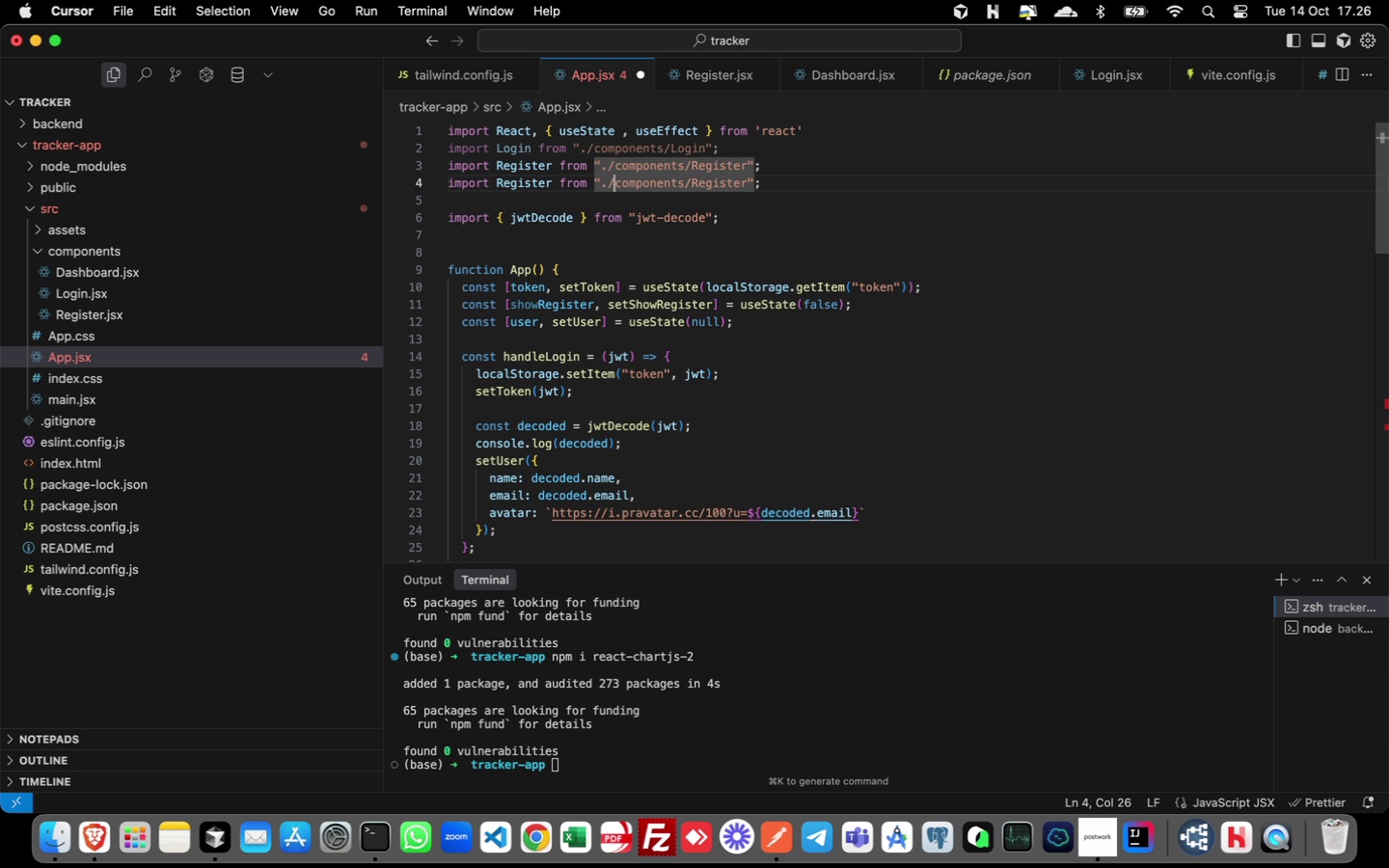 
hold_key(key=OptionLeft, duration=0.61)
 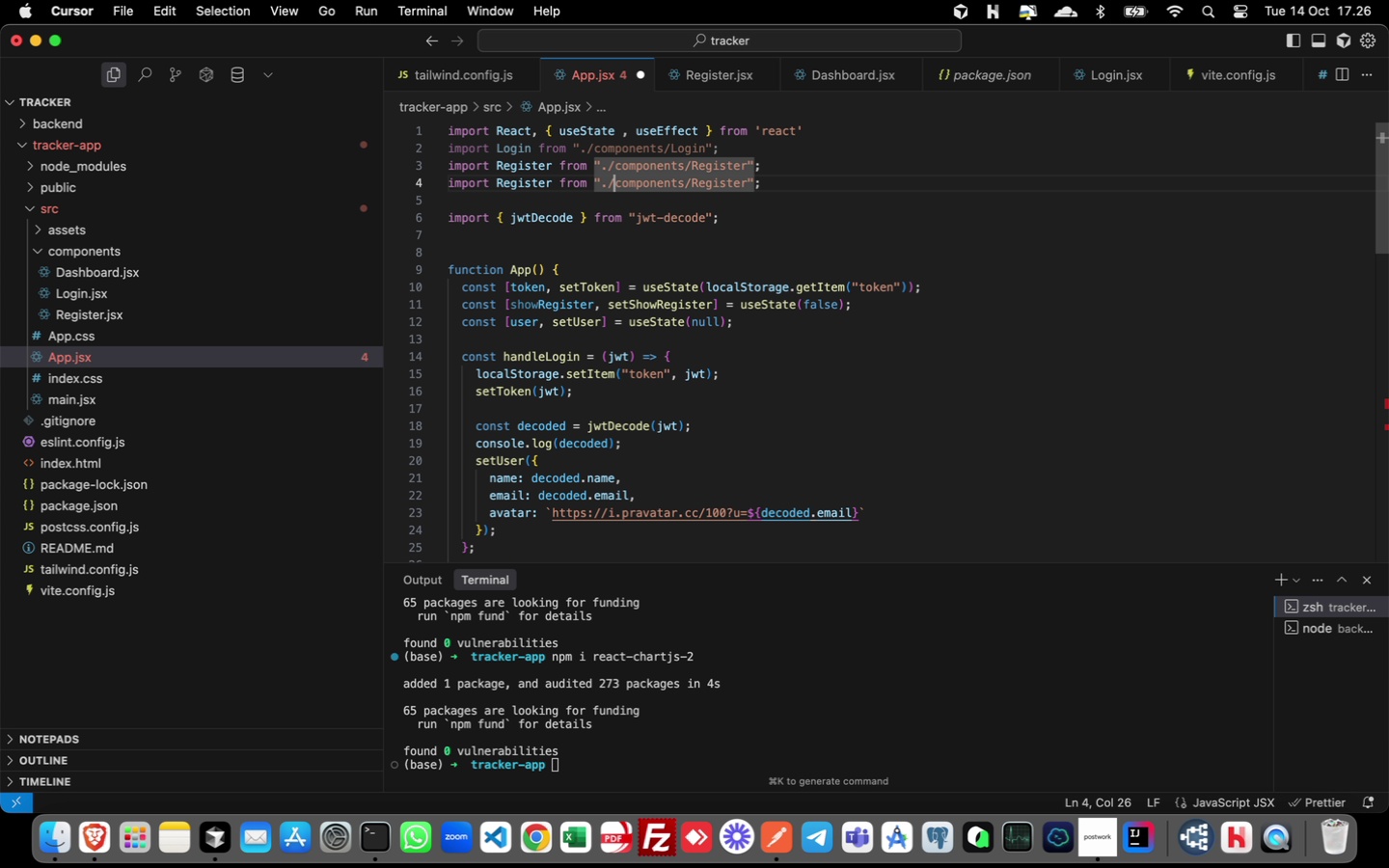 
hold_key(key=ArrowDown, duration=0.44)
 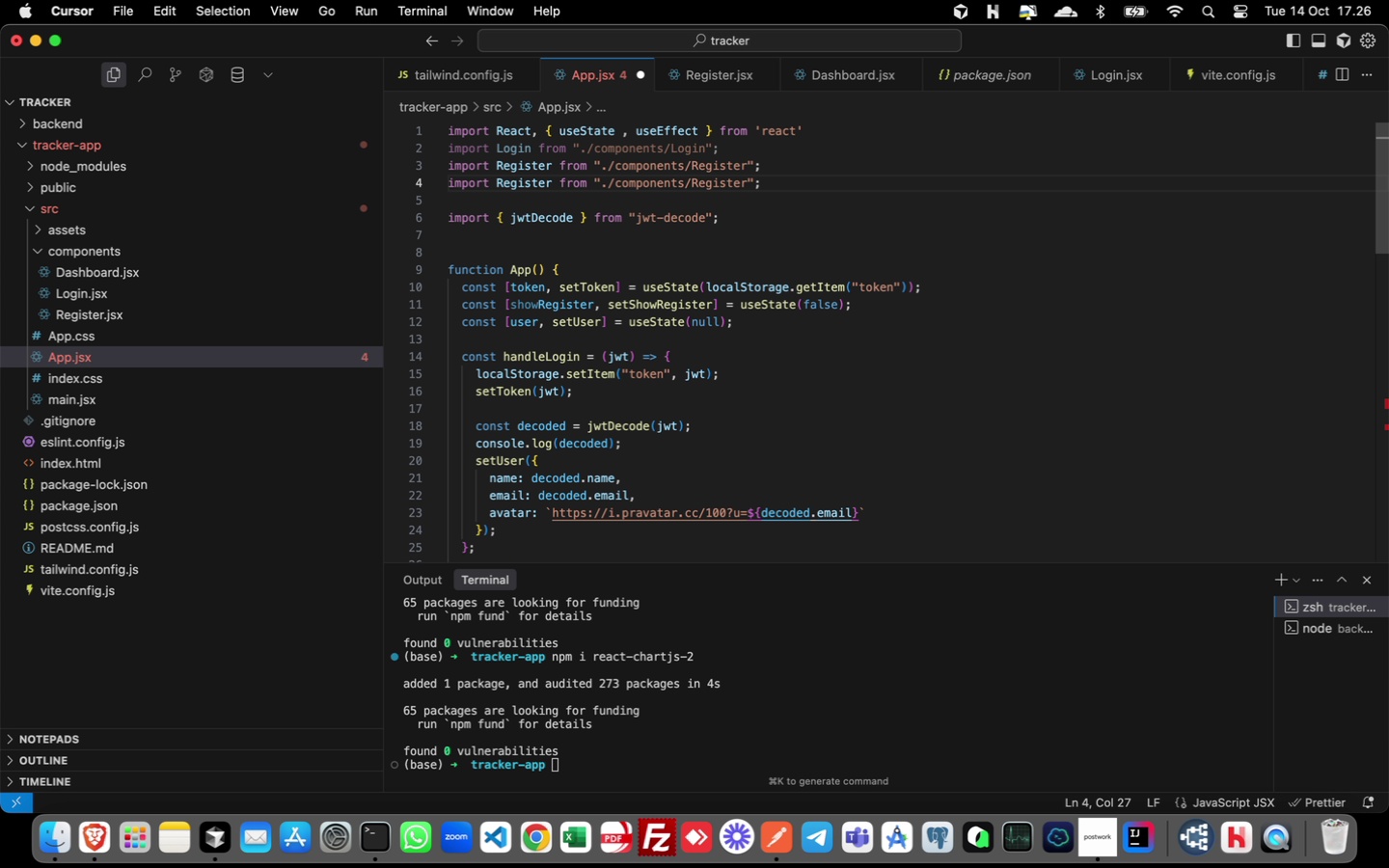 
key(ArrowLeft)
 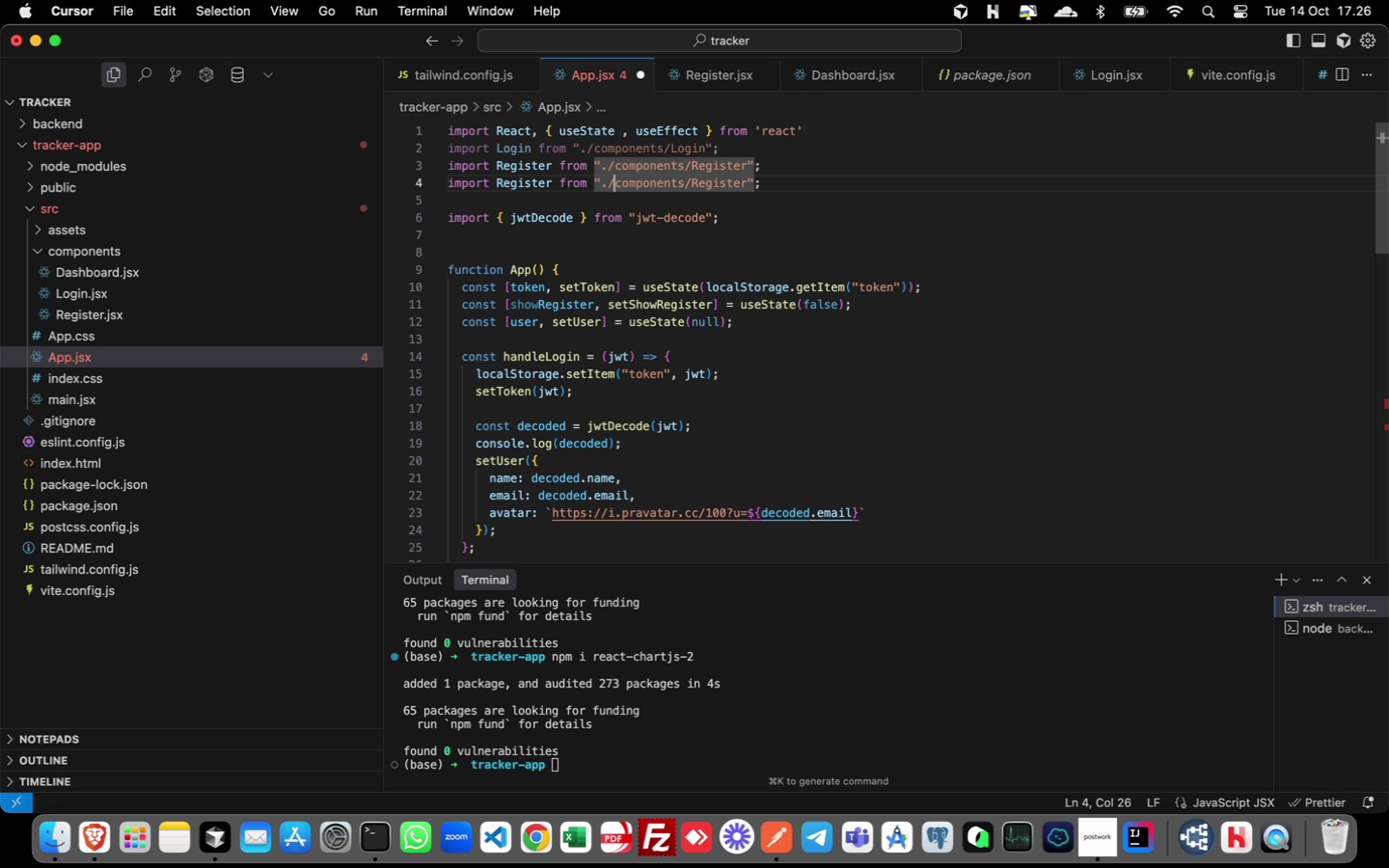 
key(ArrowLeft)
 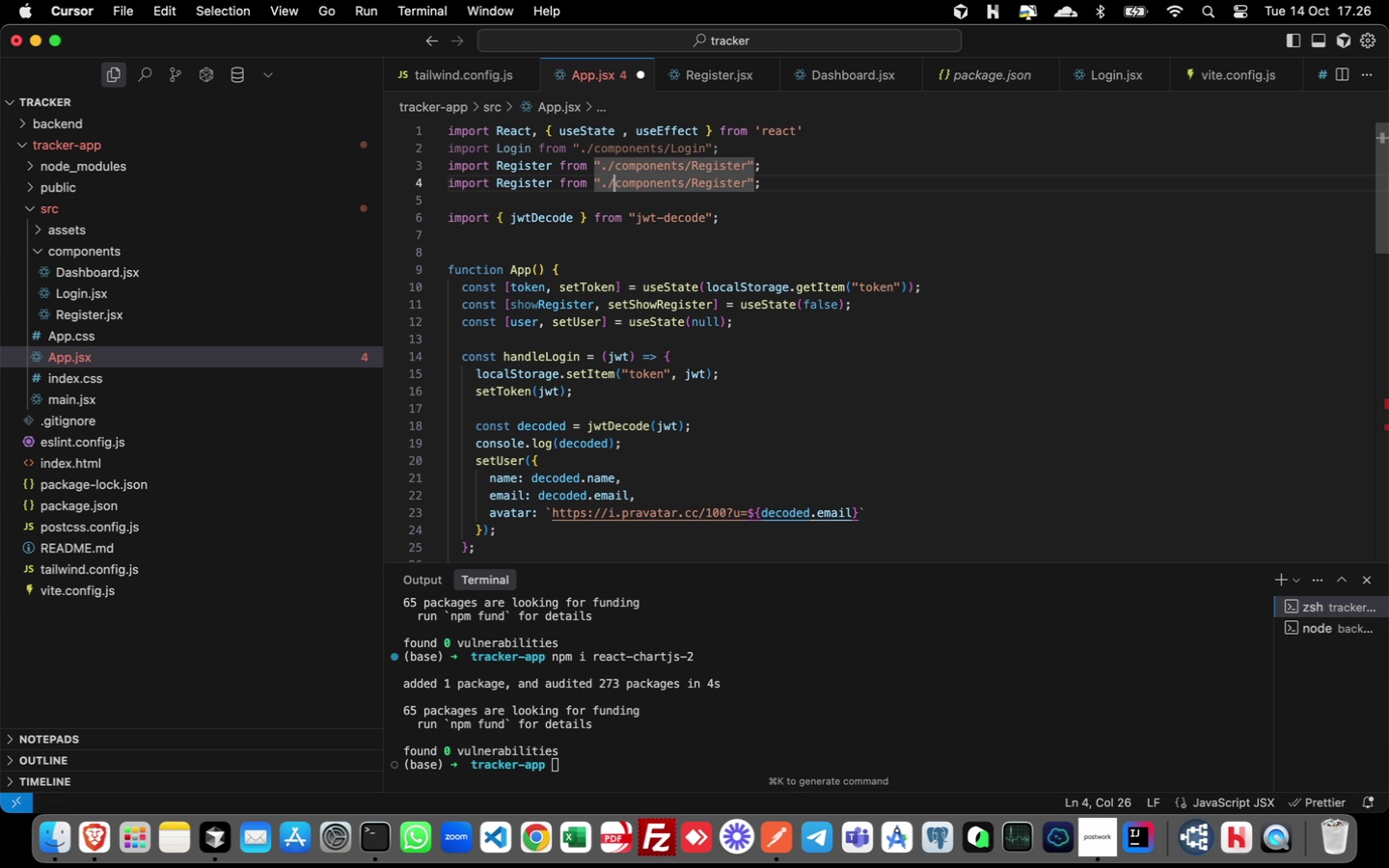 
key(ArrowLeft)
 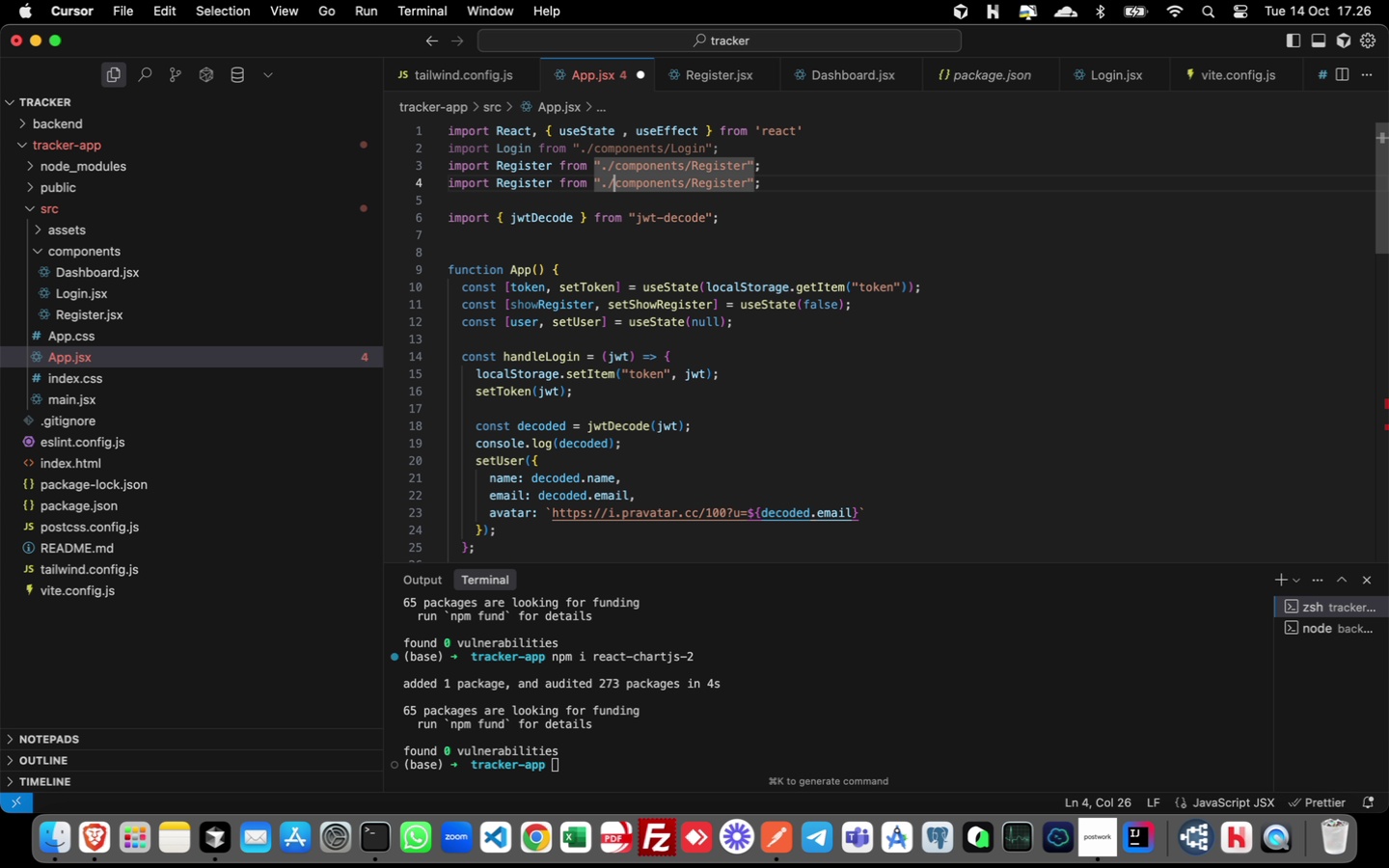 
hold_key(key=ArrowLeft, duration=0.95)
 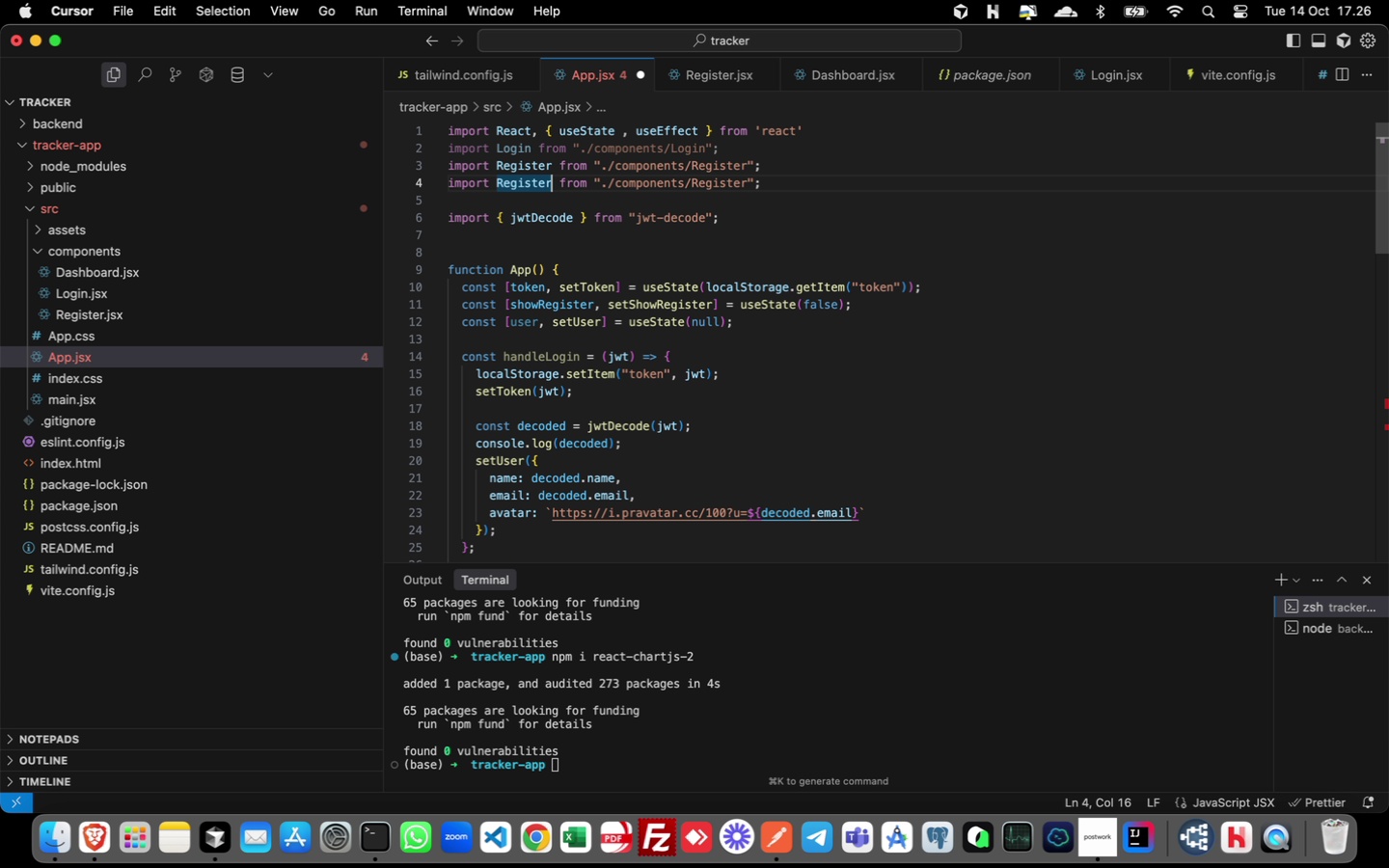 
key(Backspace)
key(Backspace)
key(Backspace)
key(Backspace)
key(Backspace)
key(Backspace)
key(Backspace)
key(Backspace)
type(Dashboard)
 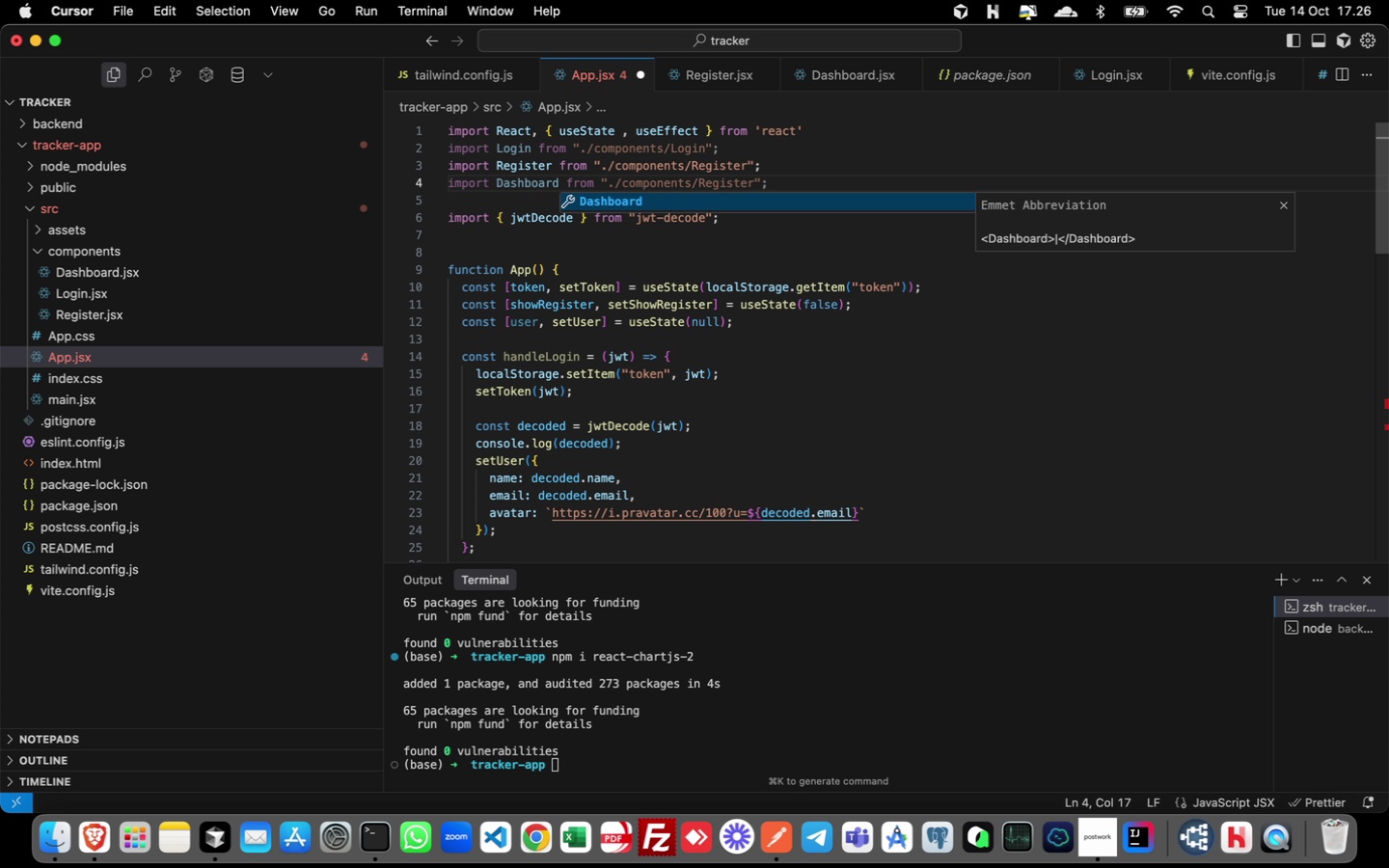 
hold_key(key=ArrowRight, duration=1.57)
 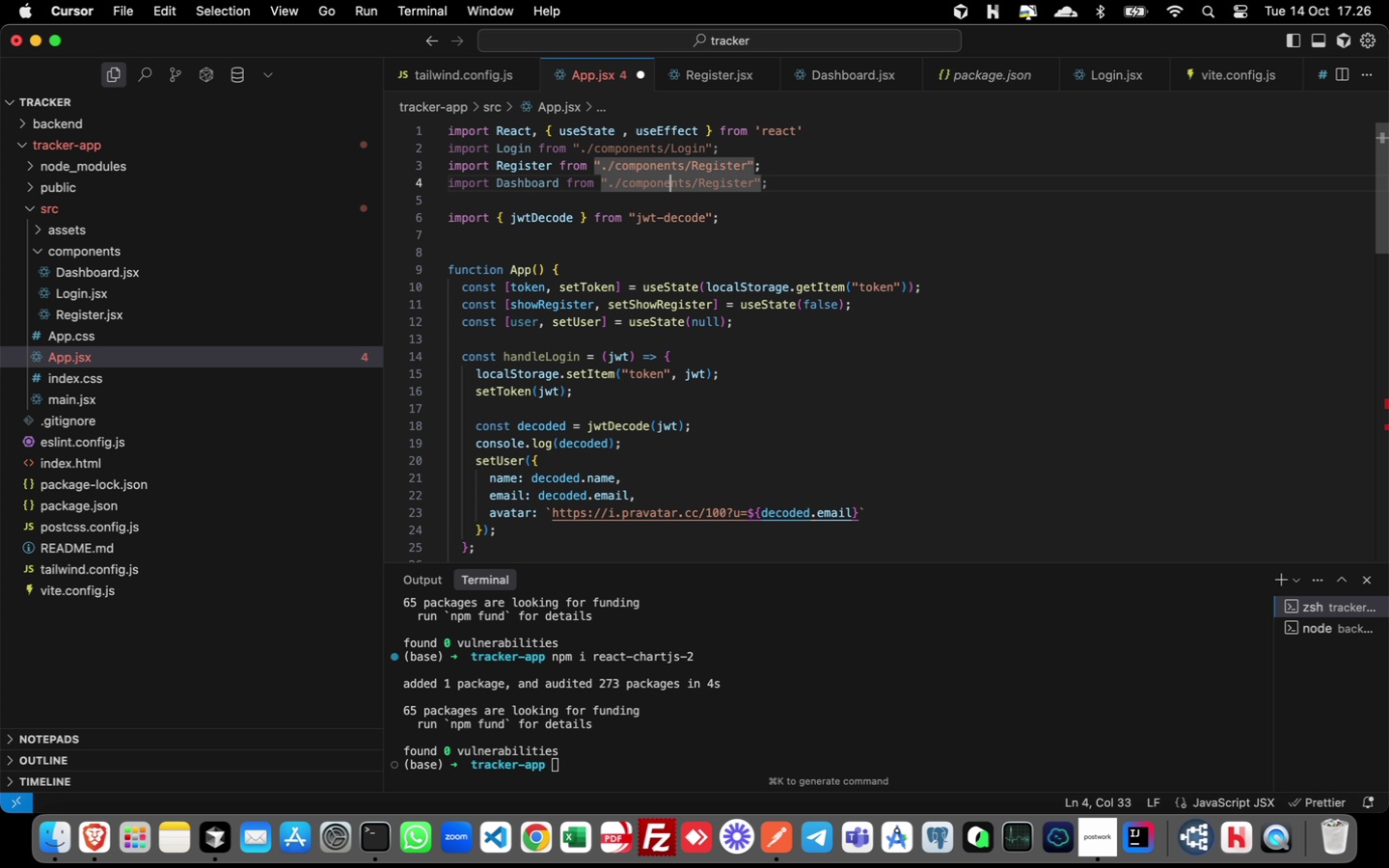 
key(ArrowRight)
 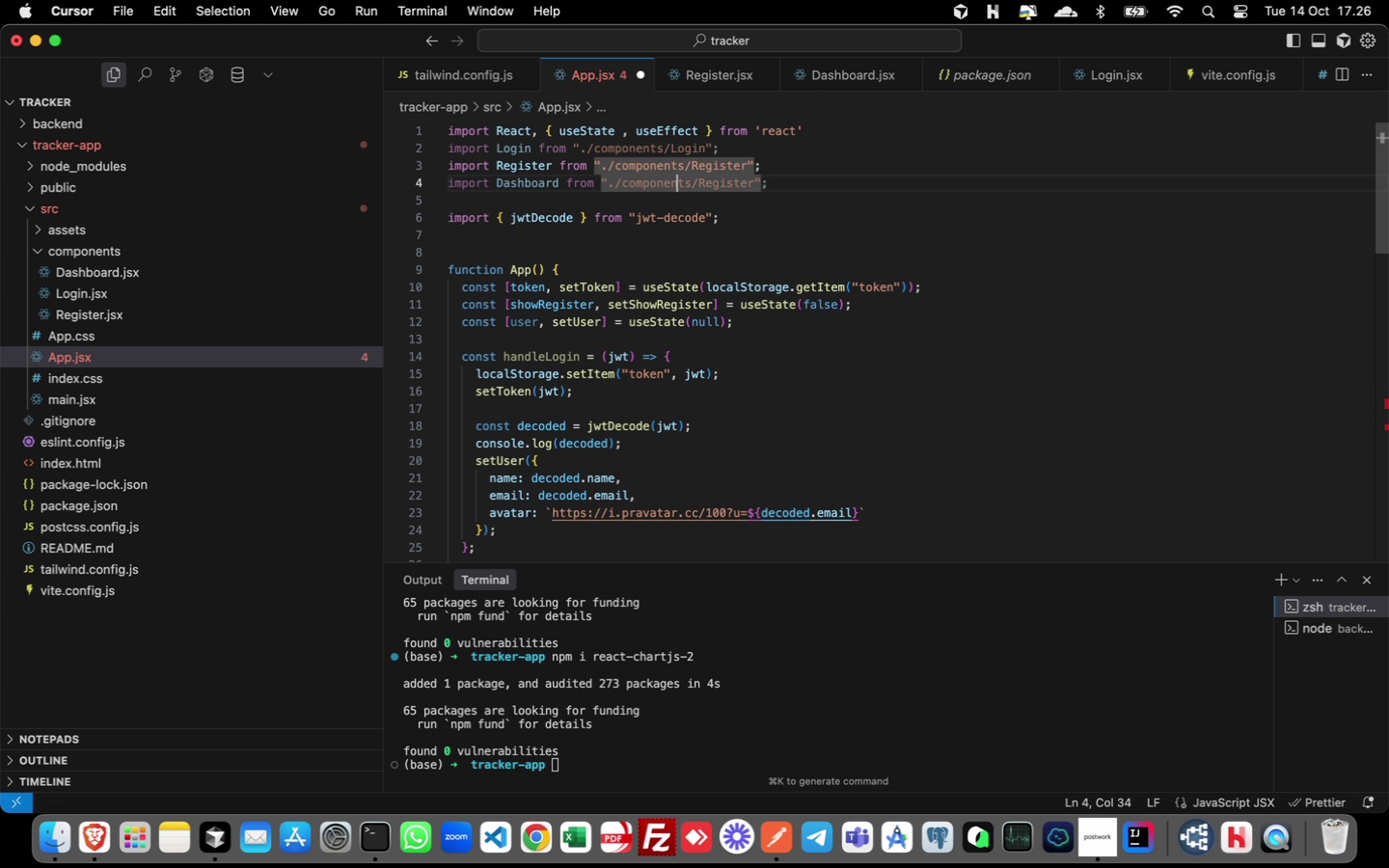 
key(ArrowRight)
 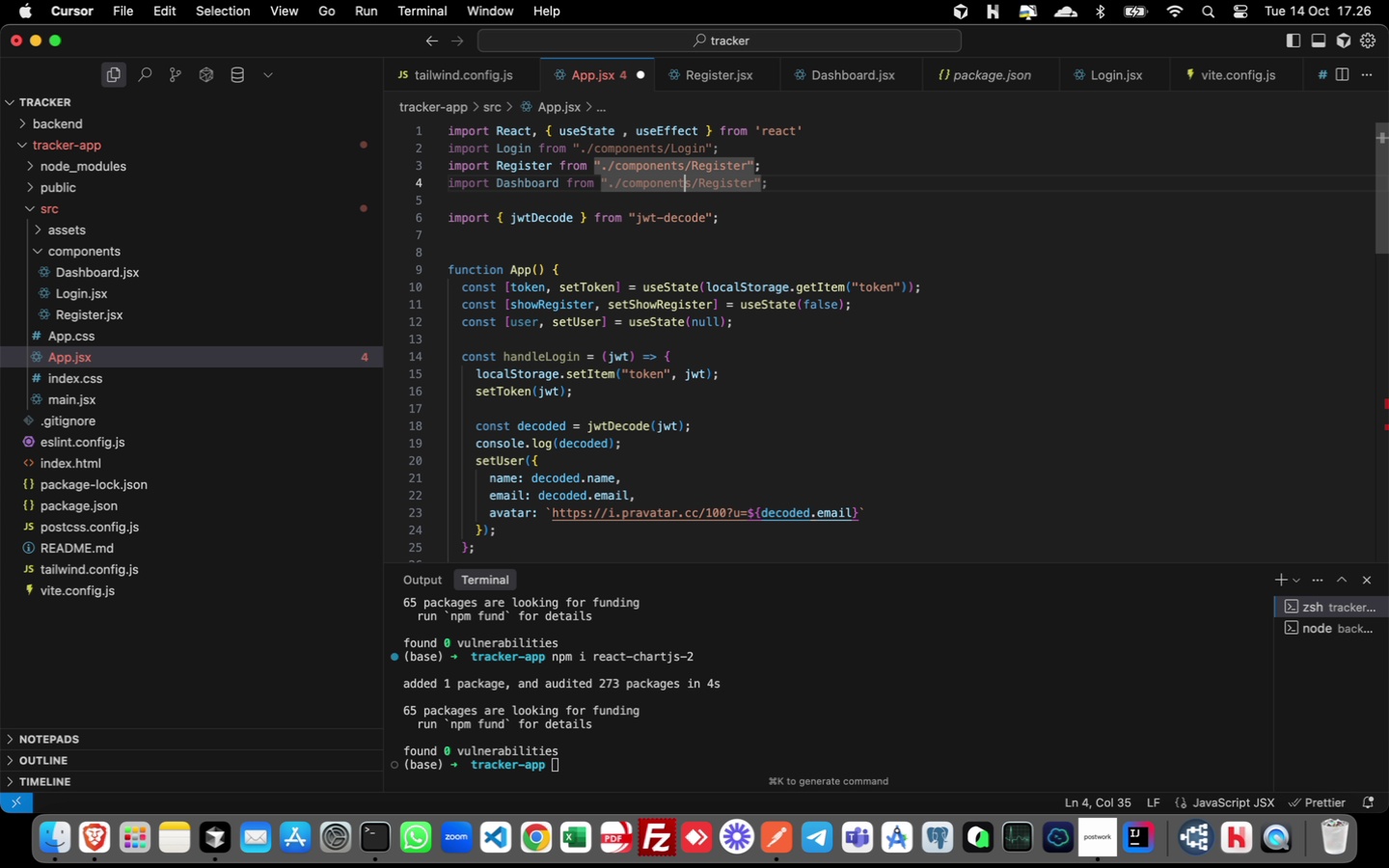 
key(ArrowRight)
 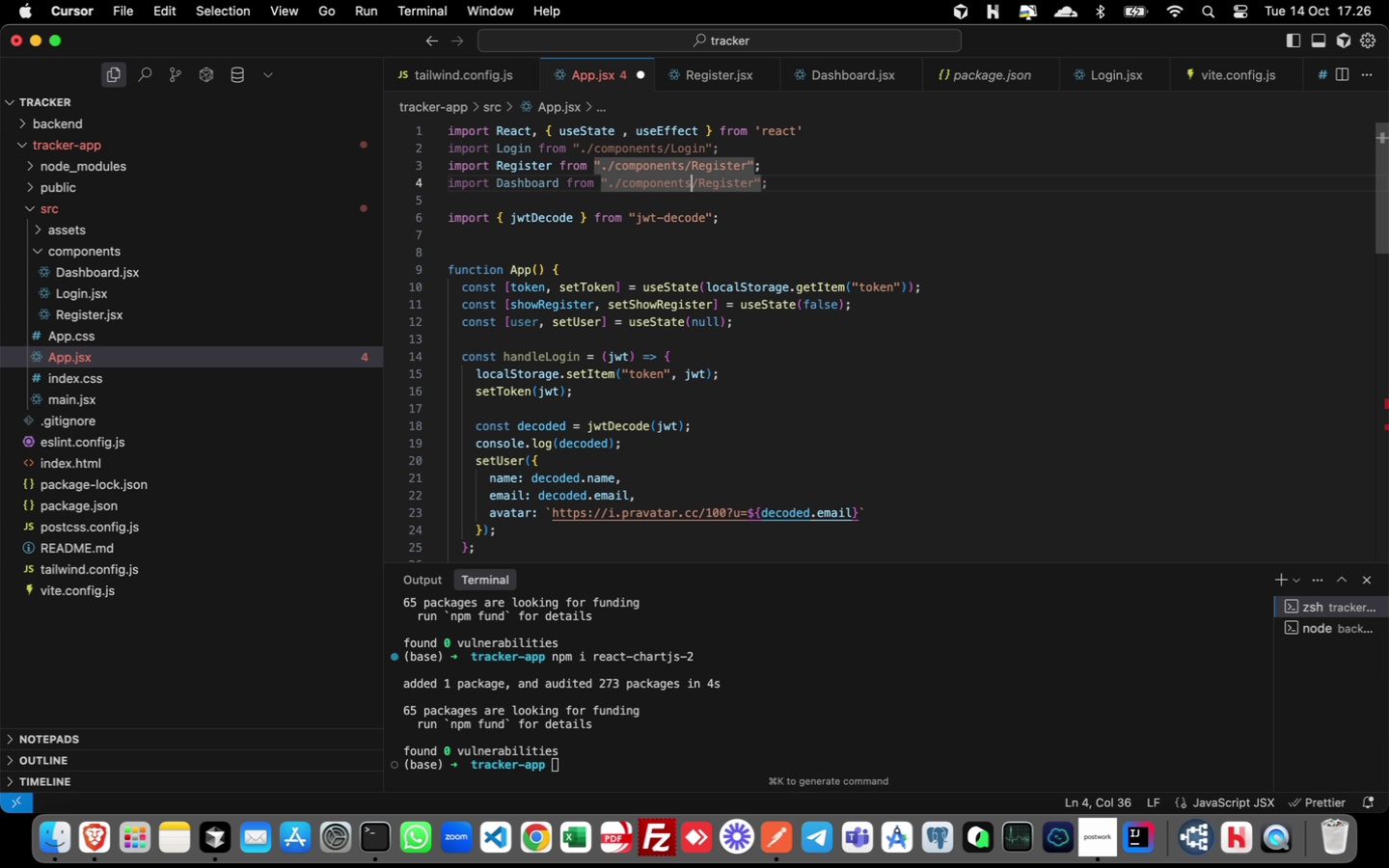 
key(ArrowRight)
 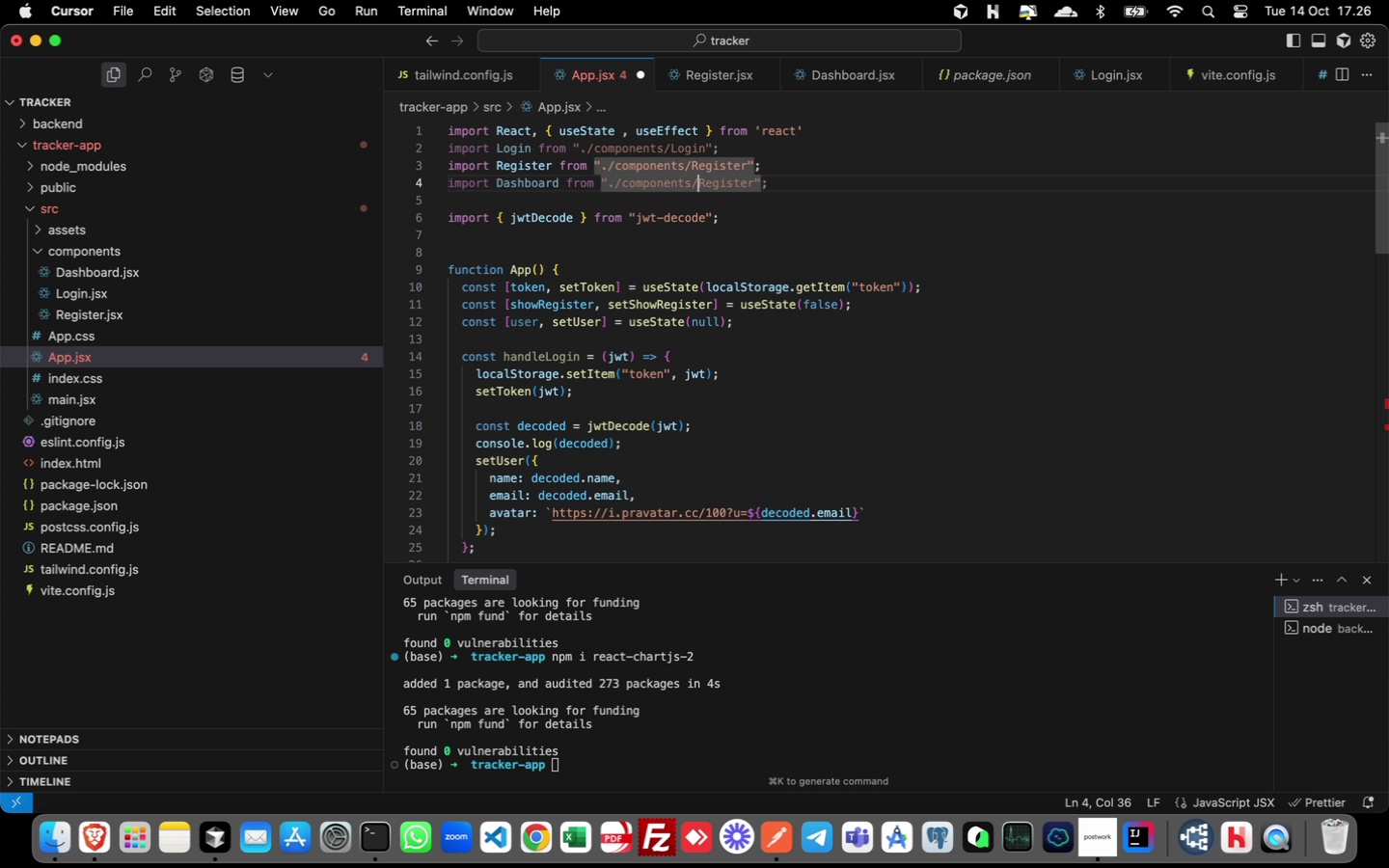 
key(ArrowRight)
 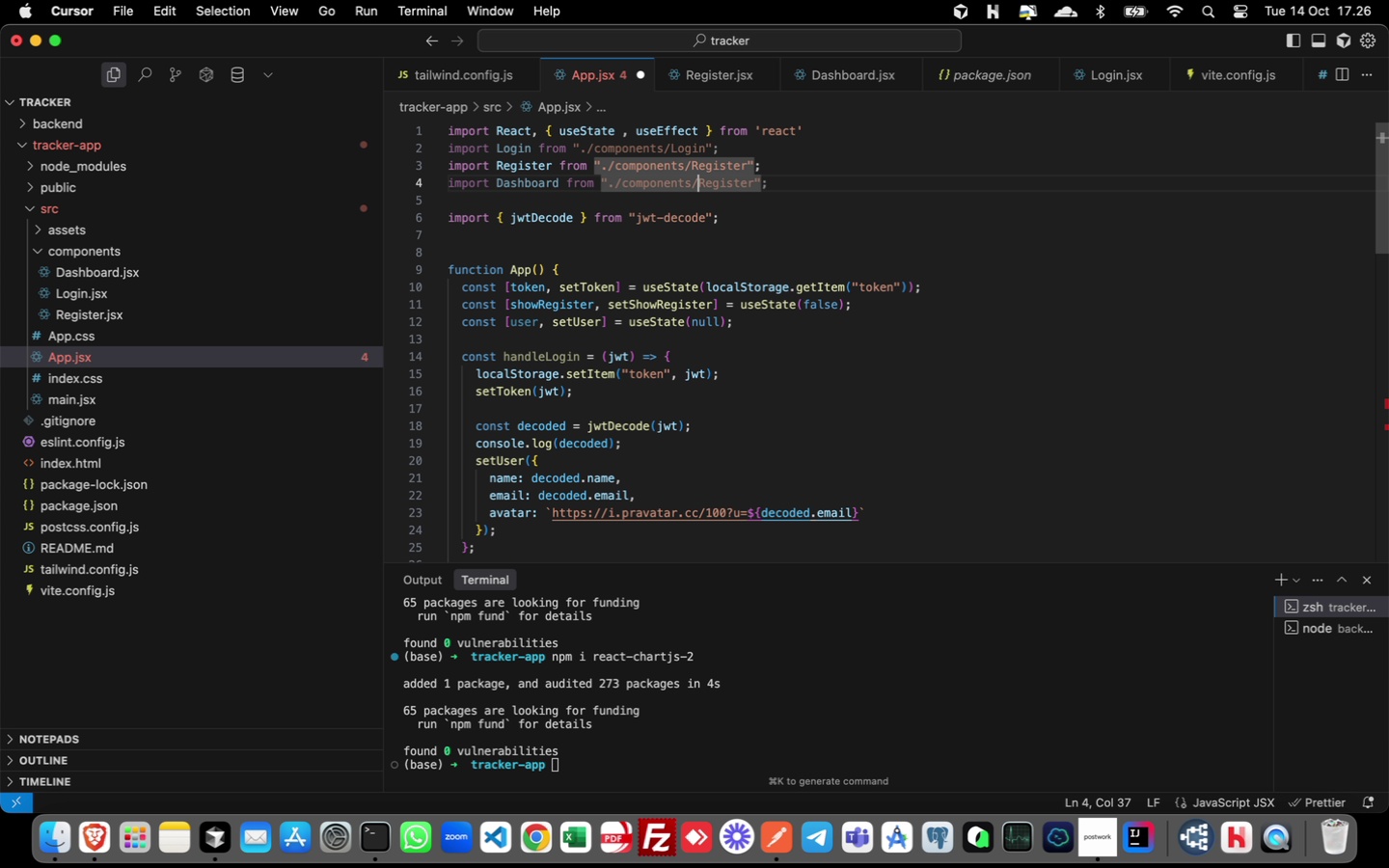 
key(Shift+ArrowRight)
 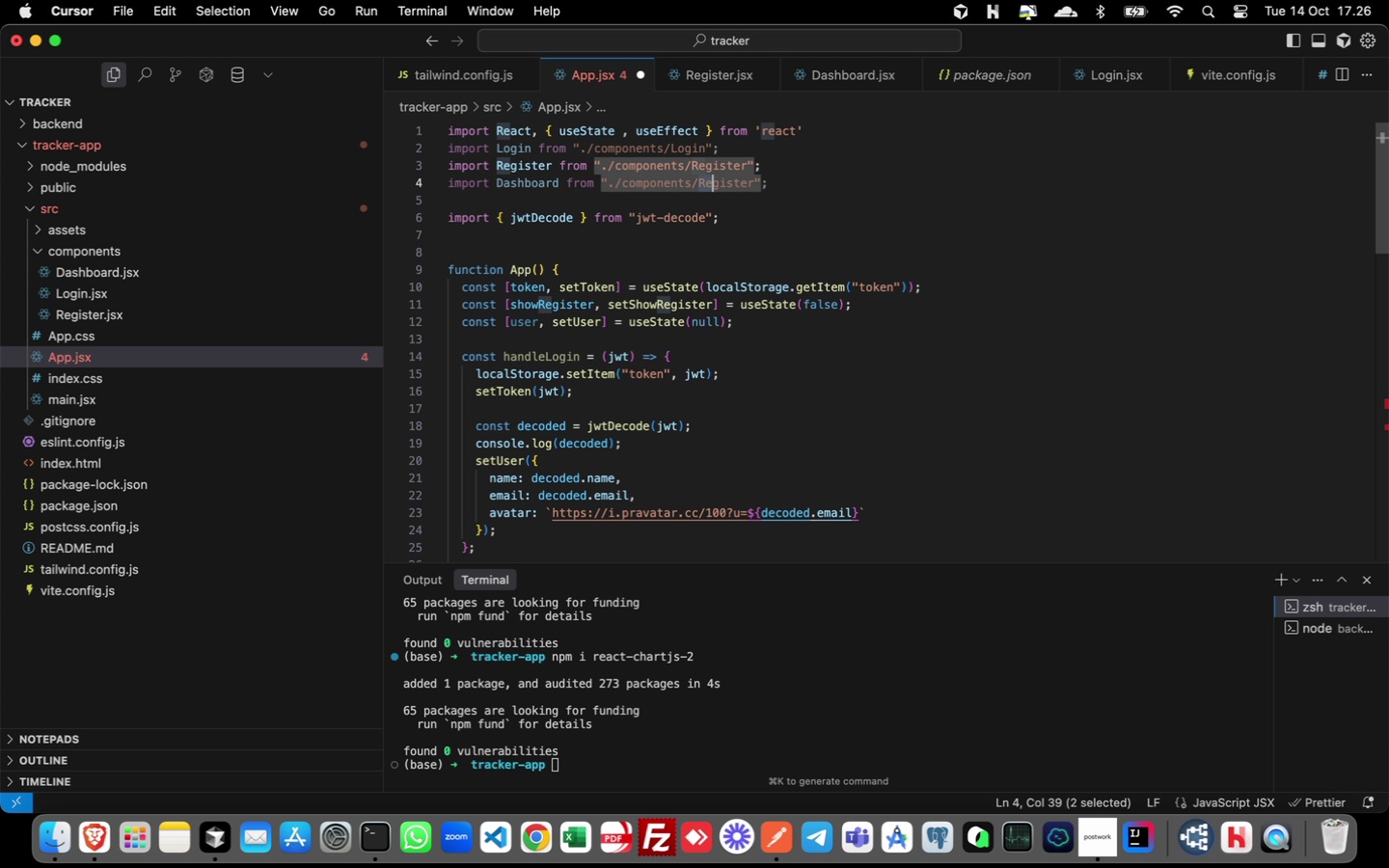 
key(Shift+ArrowRight)
 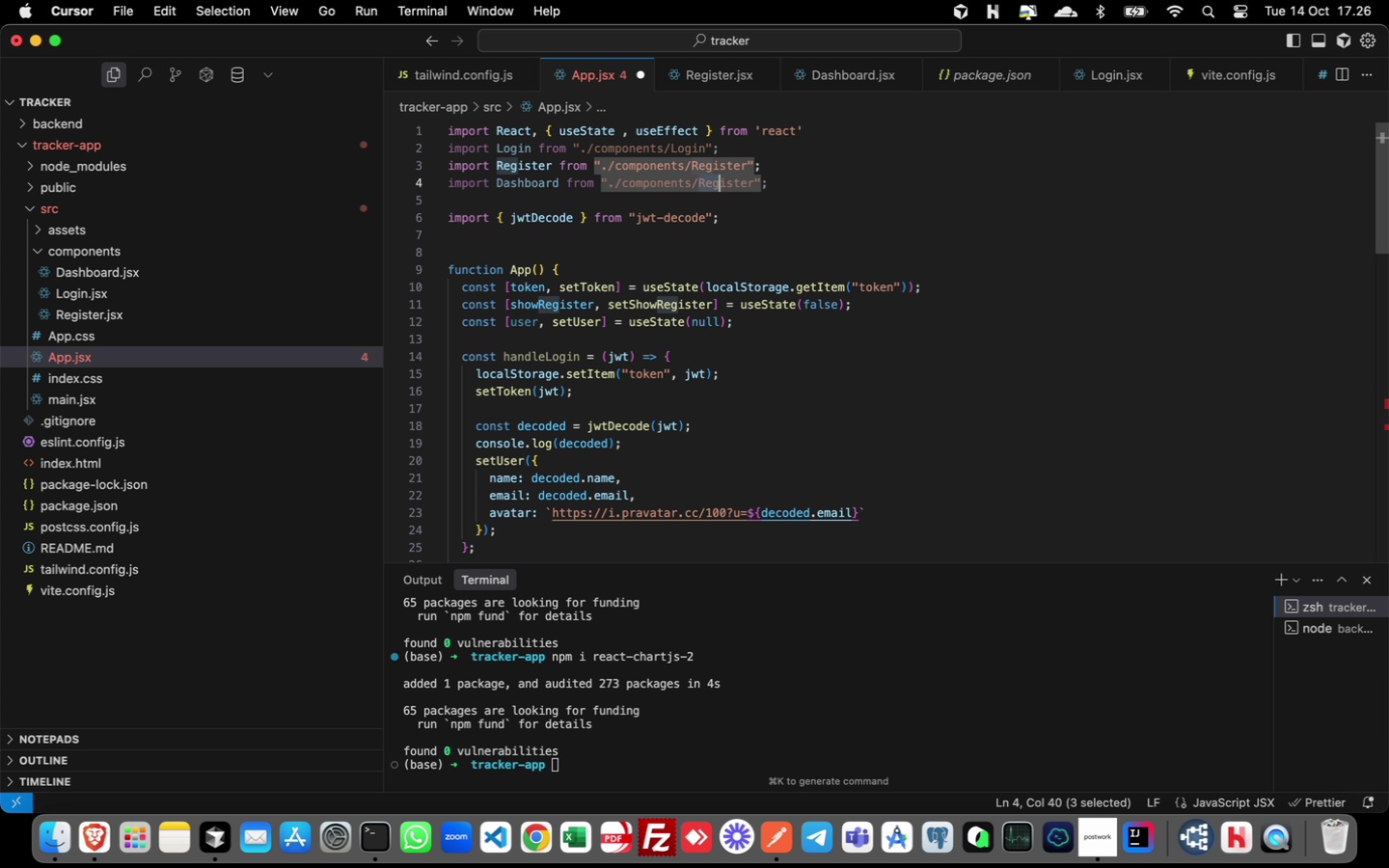 
key(Shift+ArrowRight)
 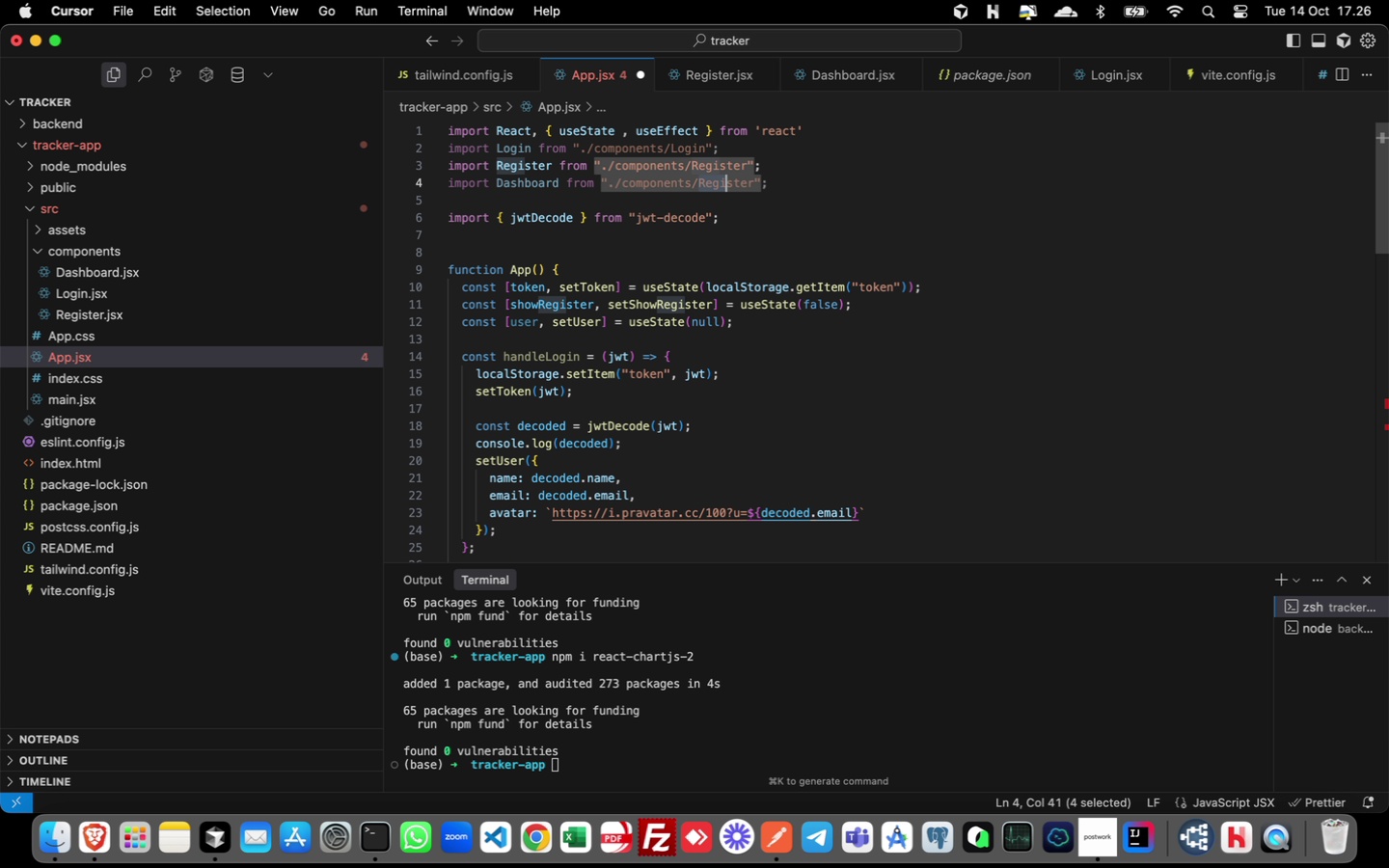 
key(Shift+ArrowRight)
 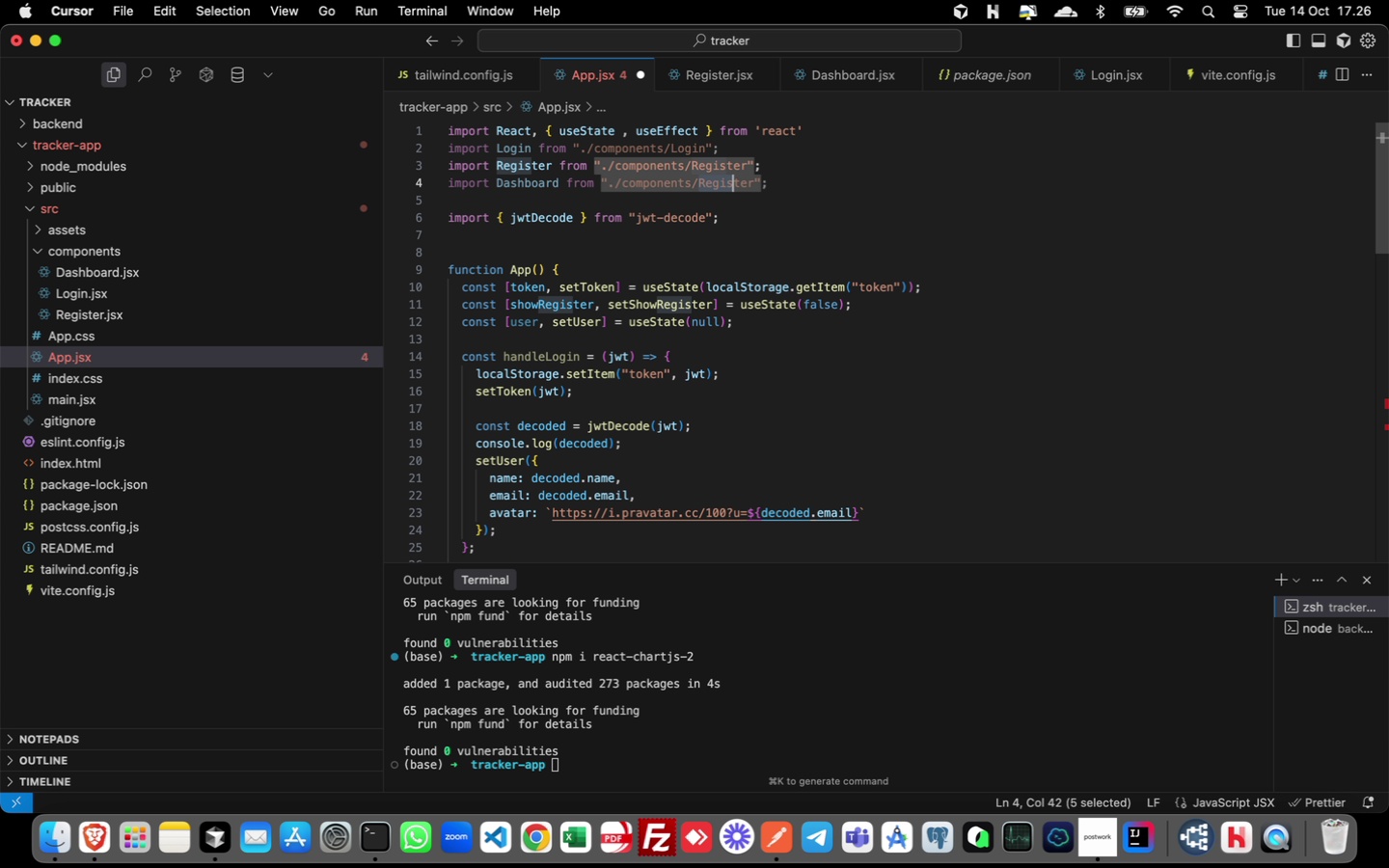 
key(Shift+ArrowRight)
 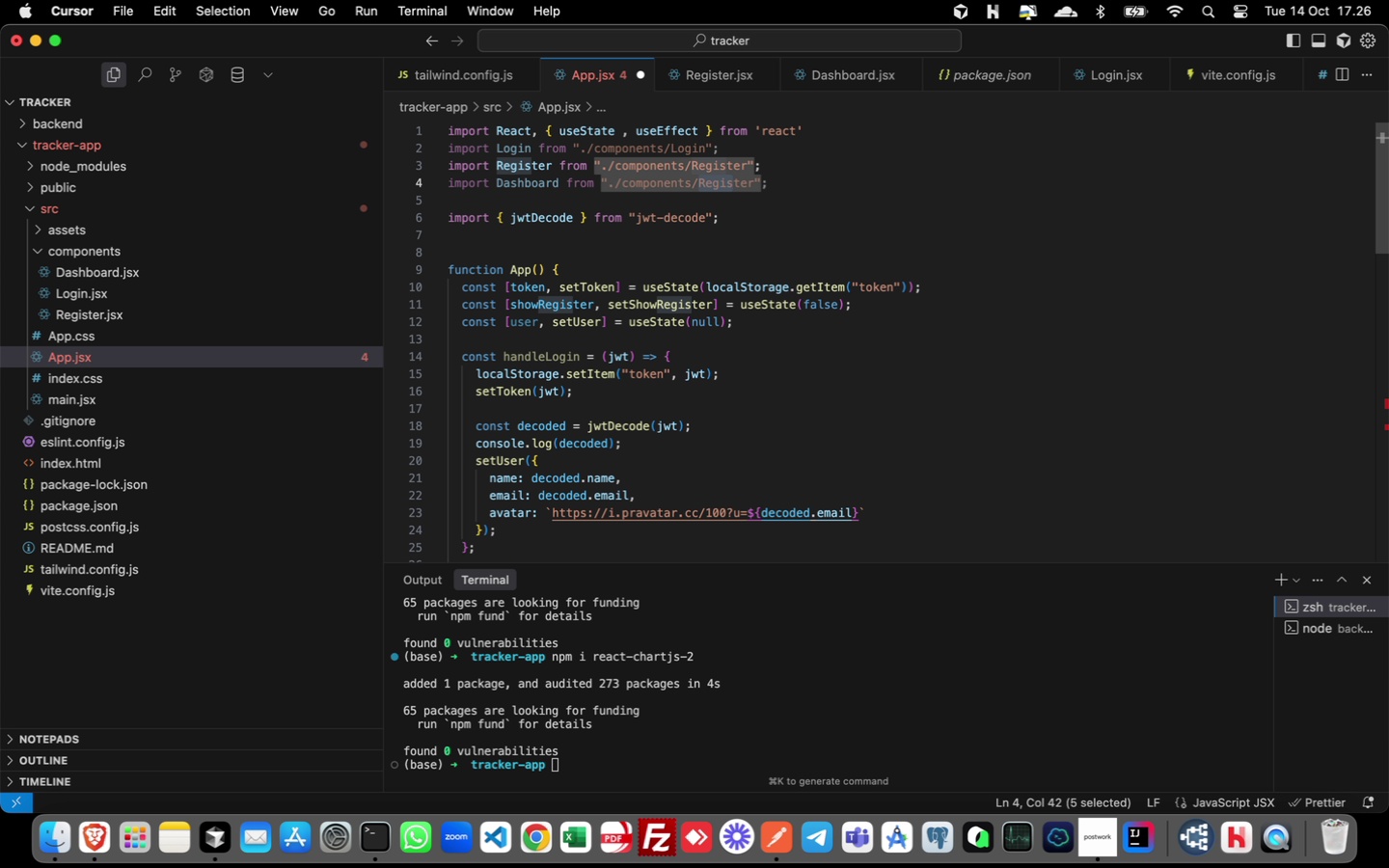 
key(Shift+ArrowRight)
 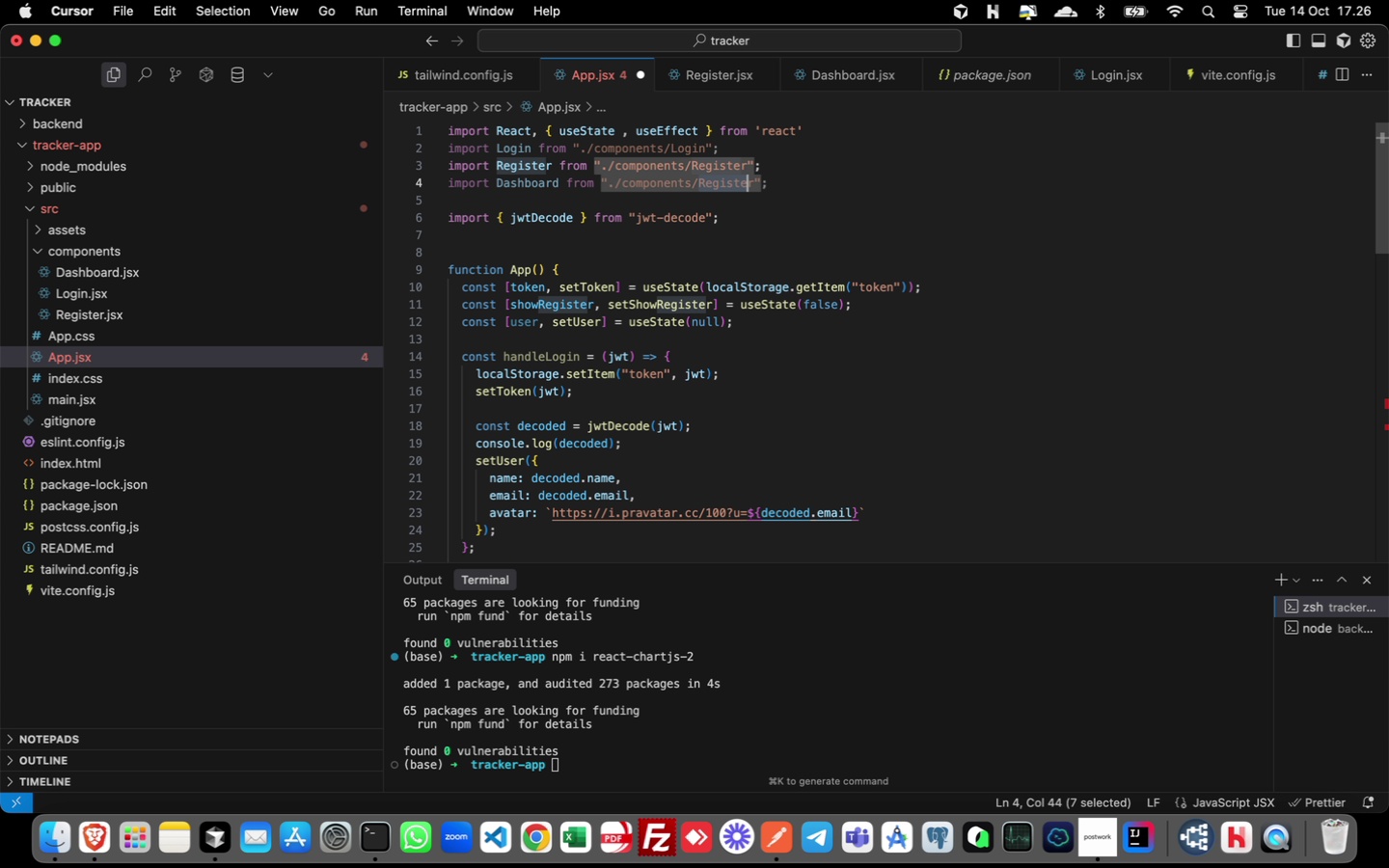 
key(Shift+ArrowRight)
 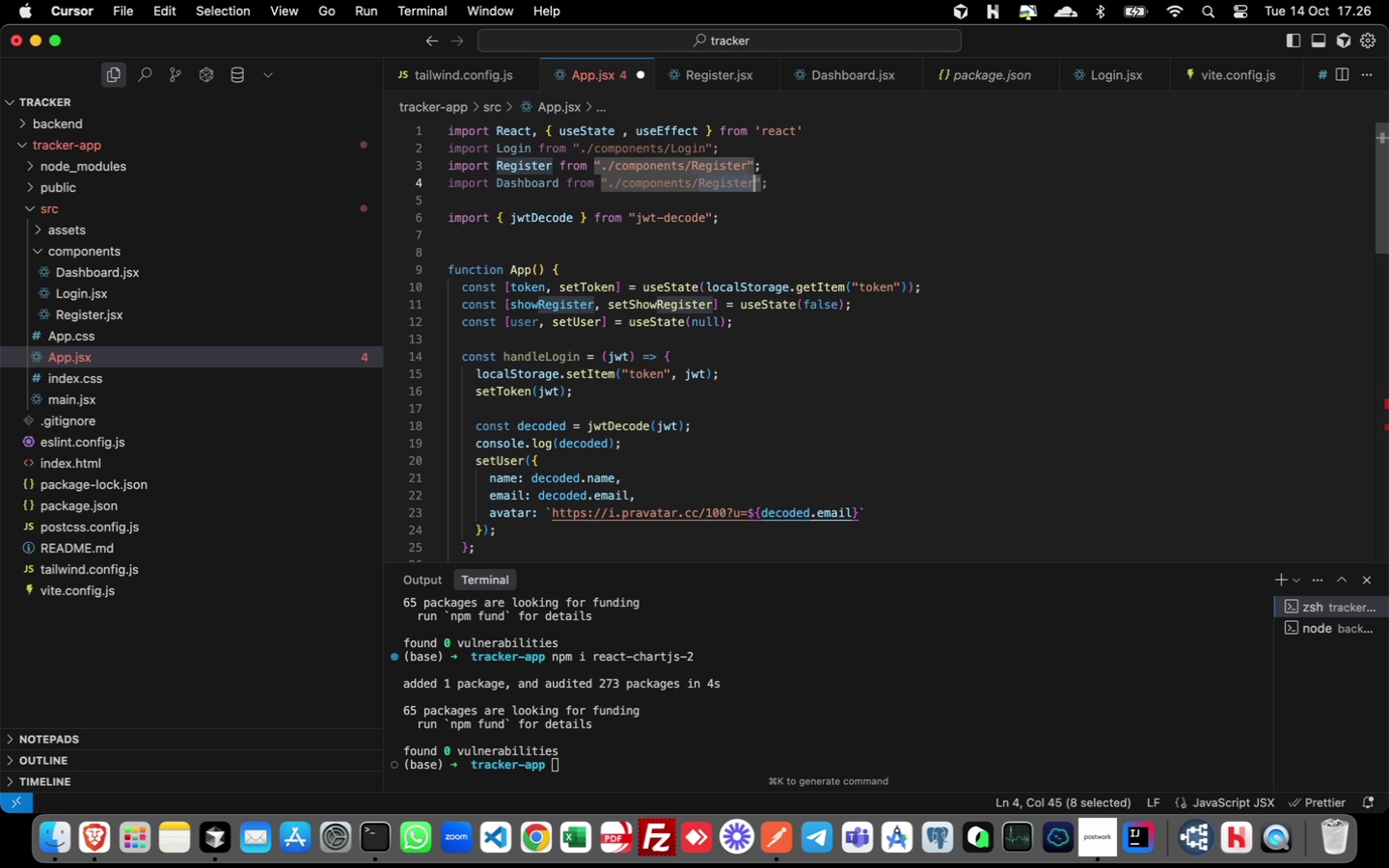 
key(Shift+ArrowRight)
 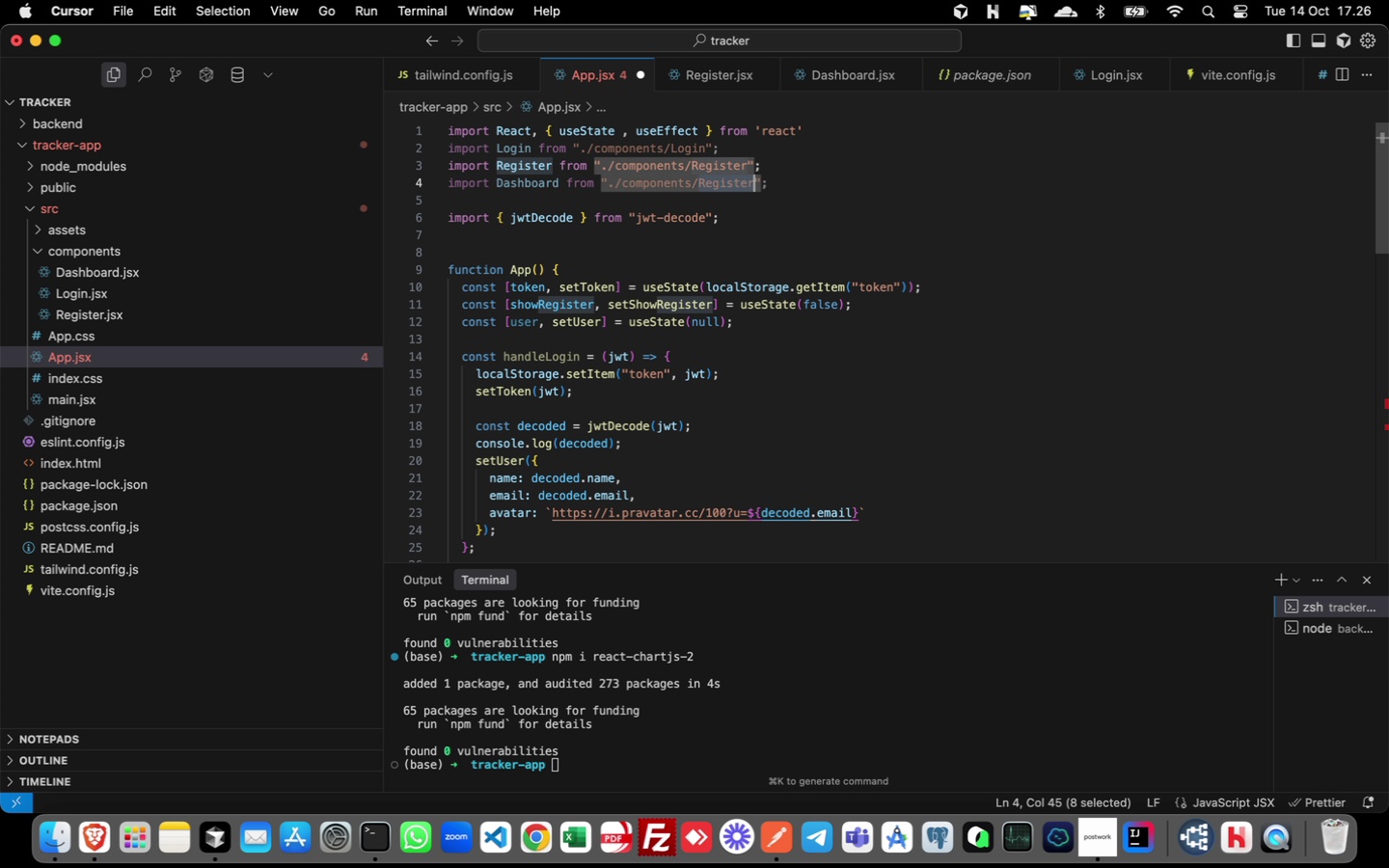 
type(Dashboard)
 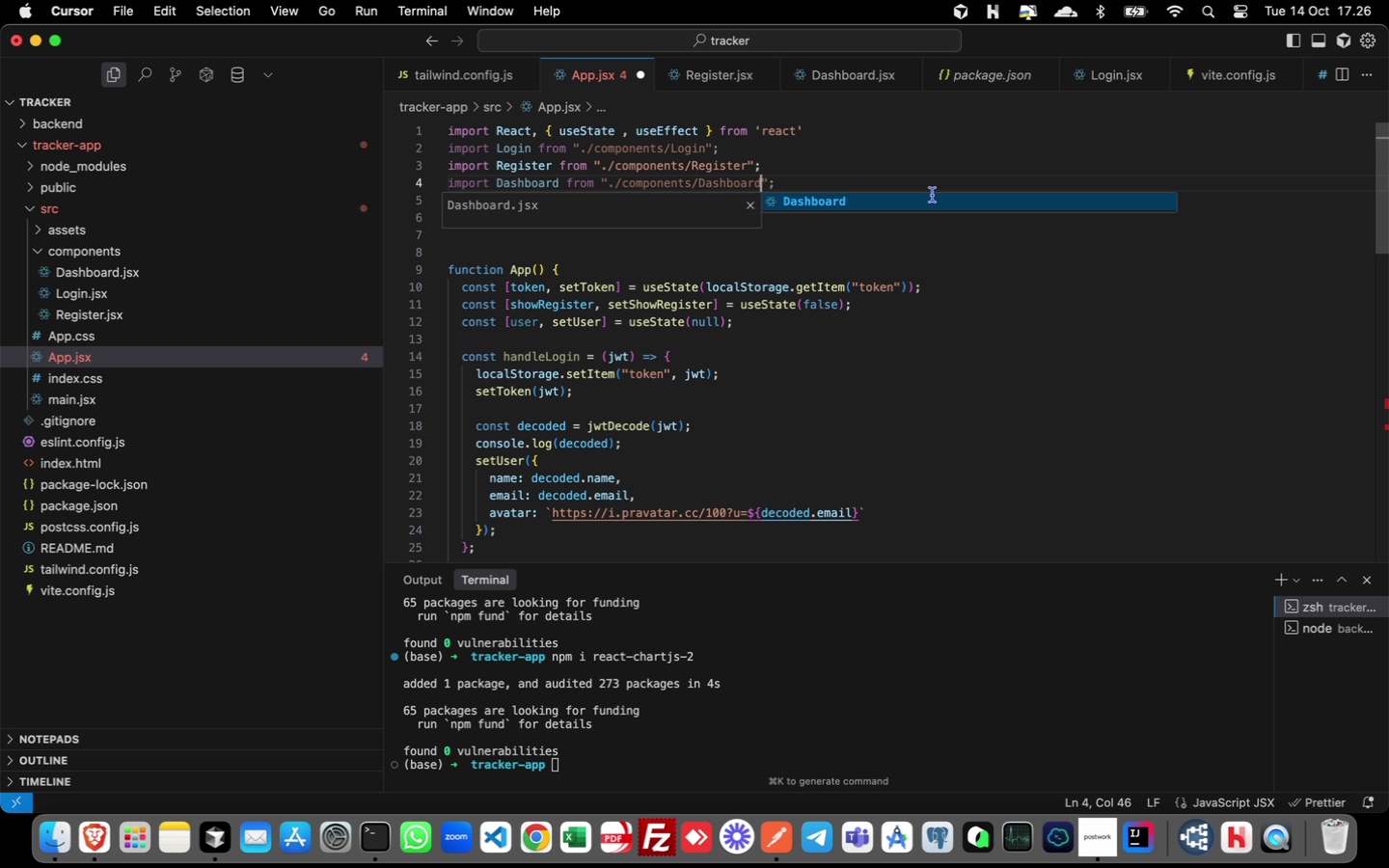 
left_click([963, 137])
 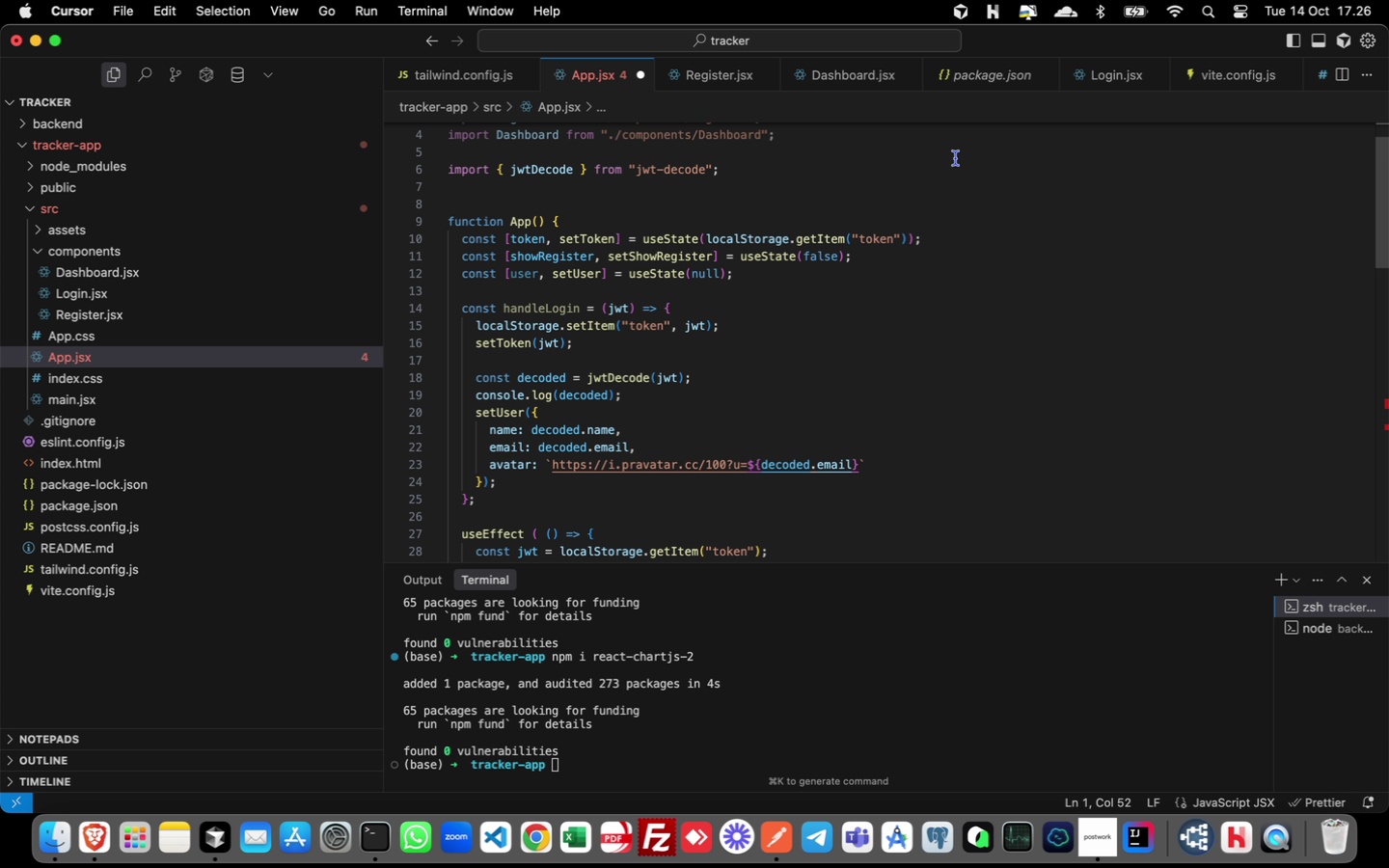 
scroll: coordinate [900, 365], scroll_direction: down, amount: 13.0
 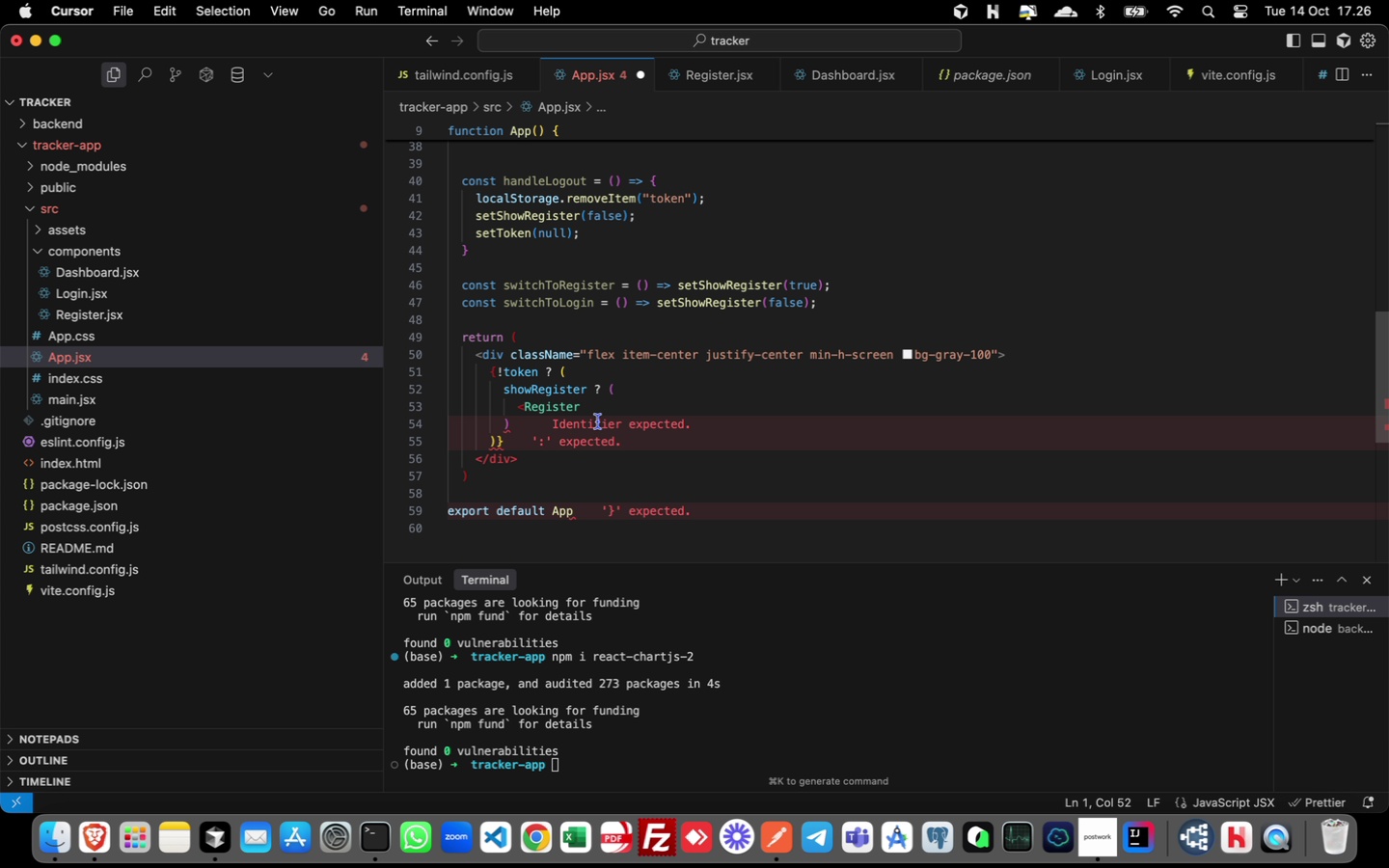 
left_click([594, 413])
 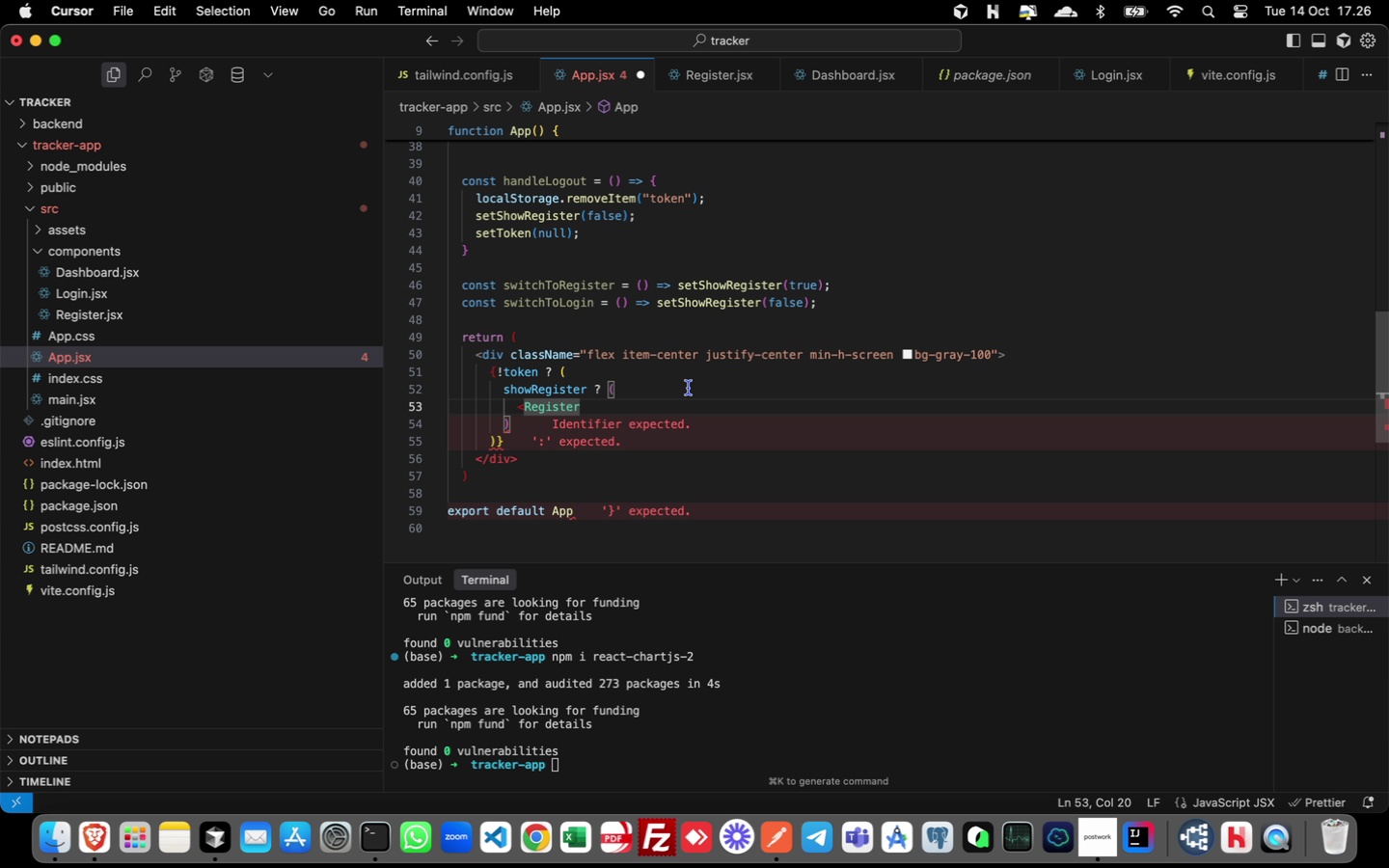 
type( onRegister=[hanle)
key(Backspace)
key(Backspace)
type(dle)
 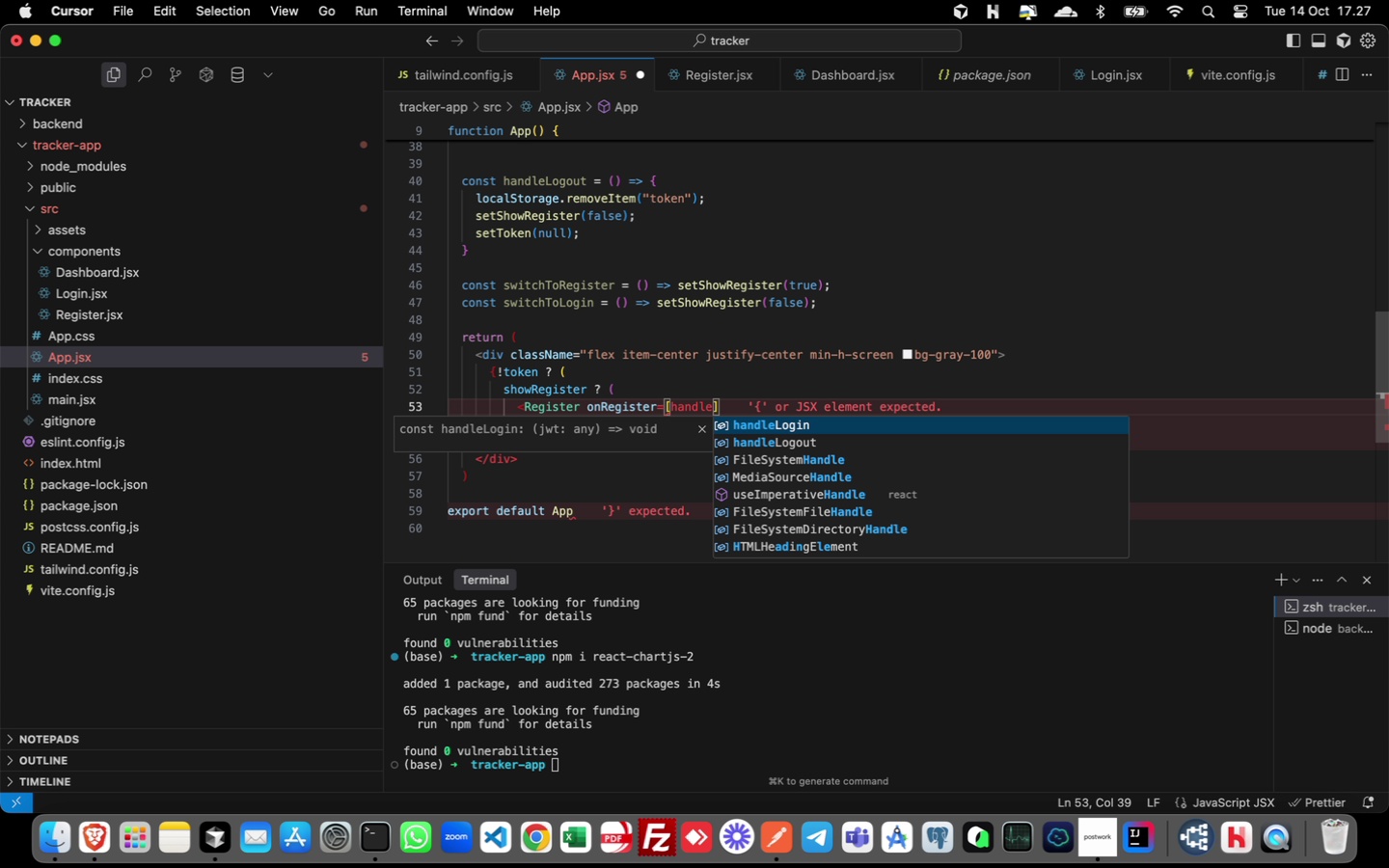 
wait(8.5)
 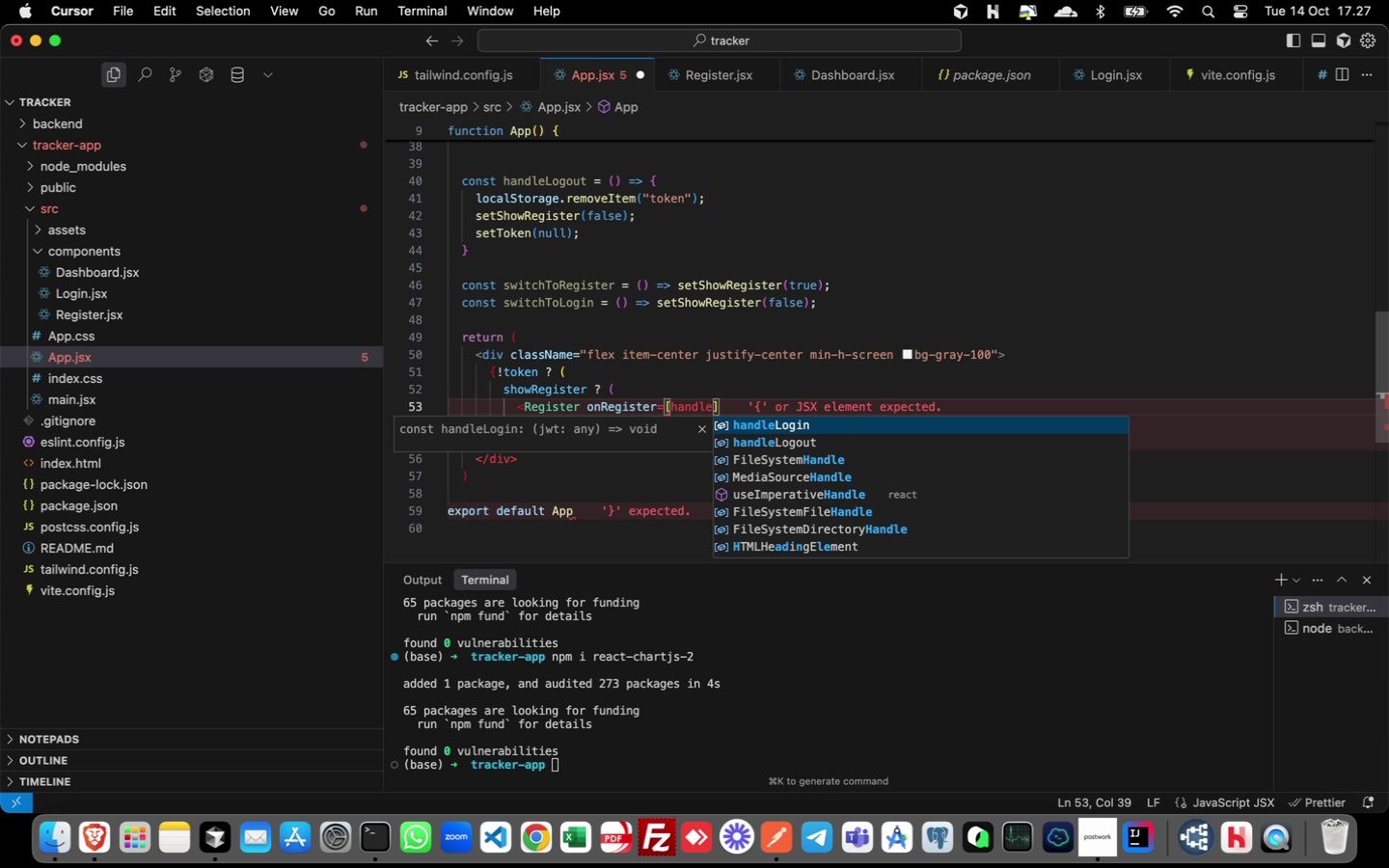 
key(Enter)
 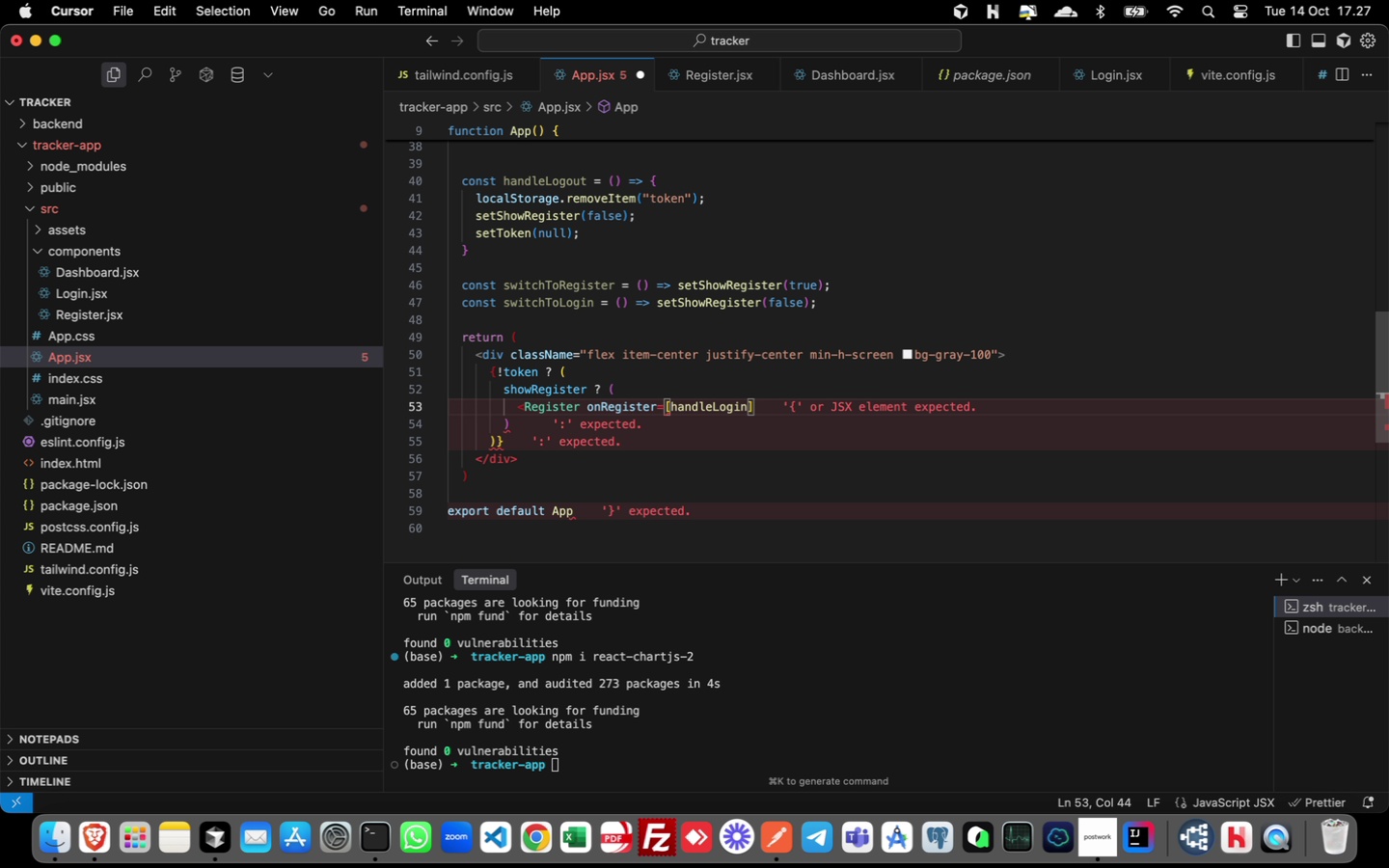 
key(ArrowRight)
 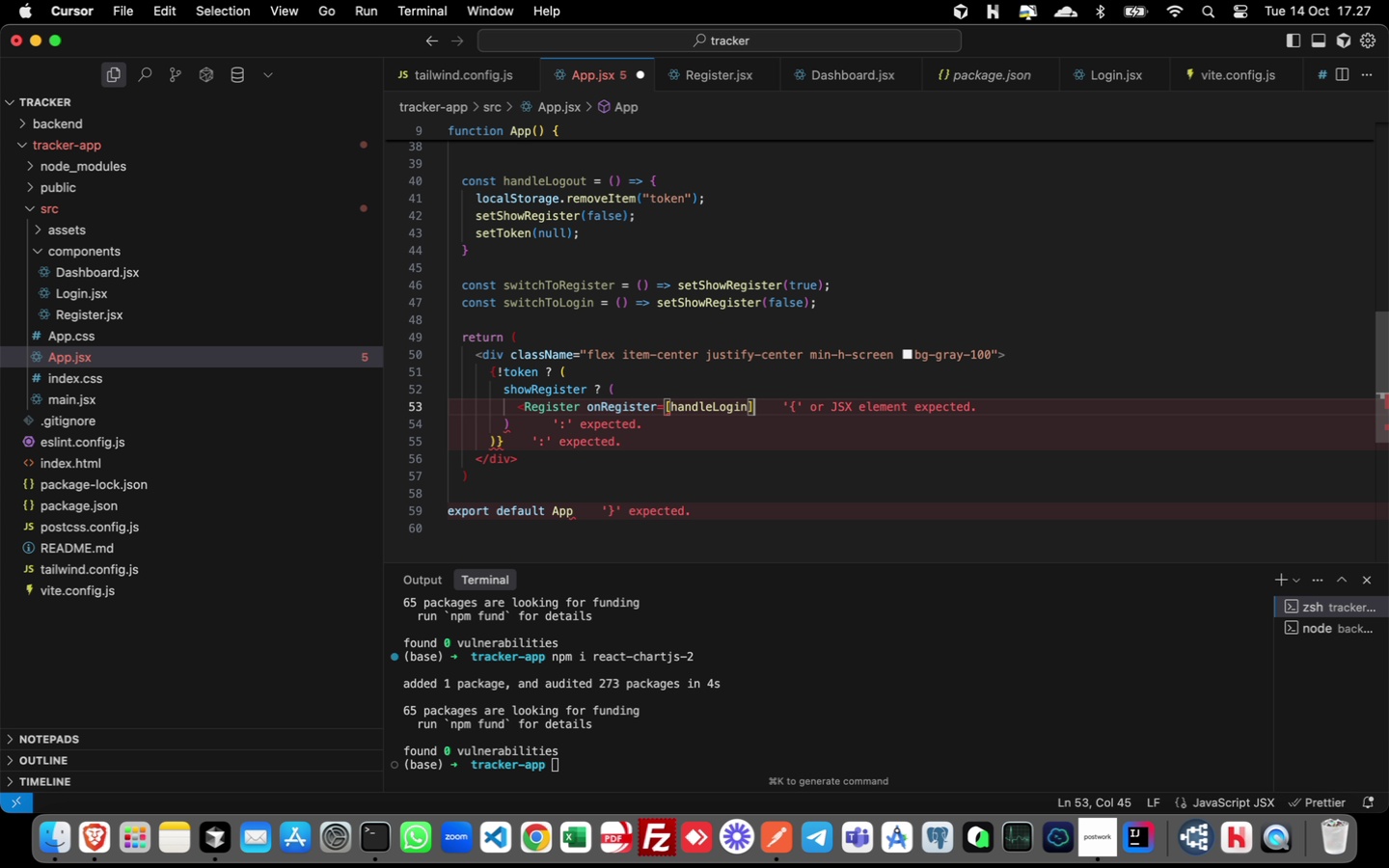 
type( switch)
 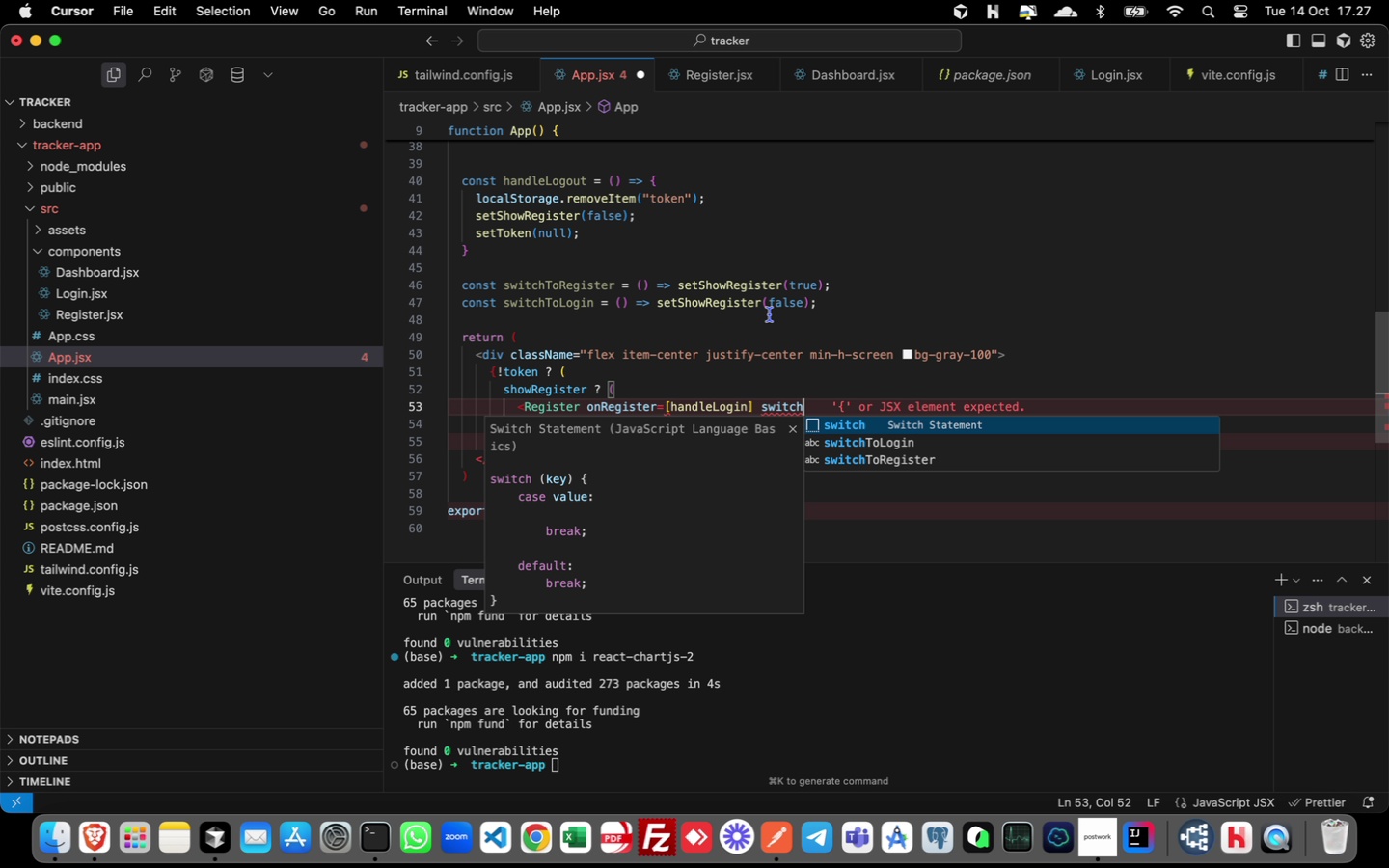 
scroll: coordinate [784, 321], scroll_direction: up, amount: 7.0
 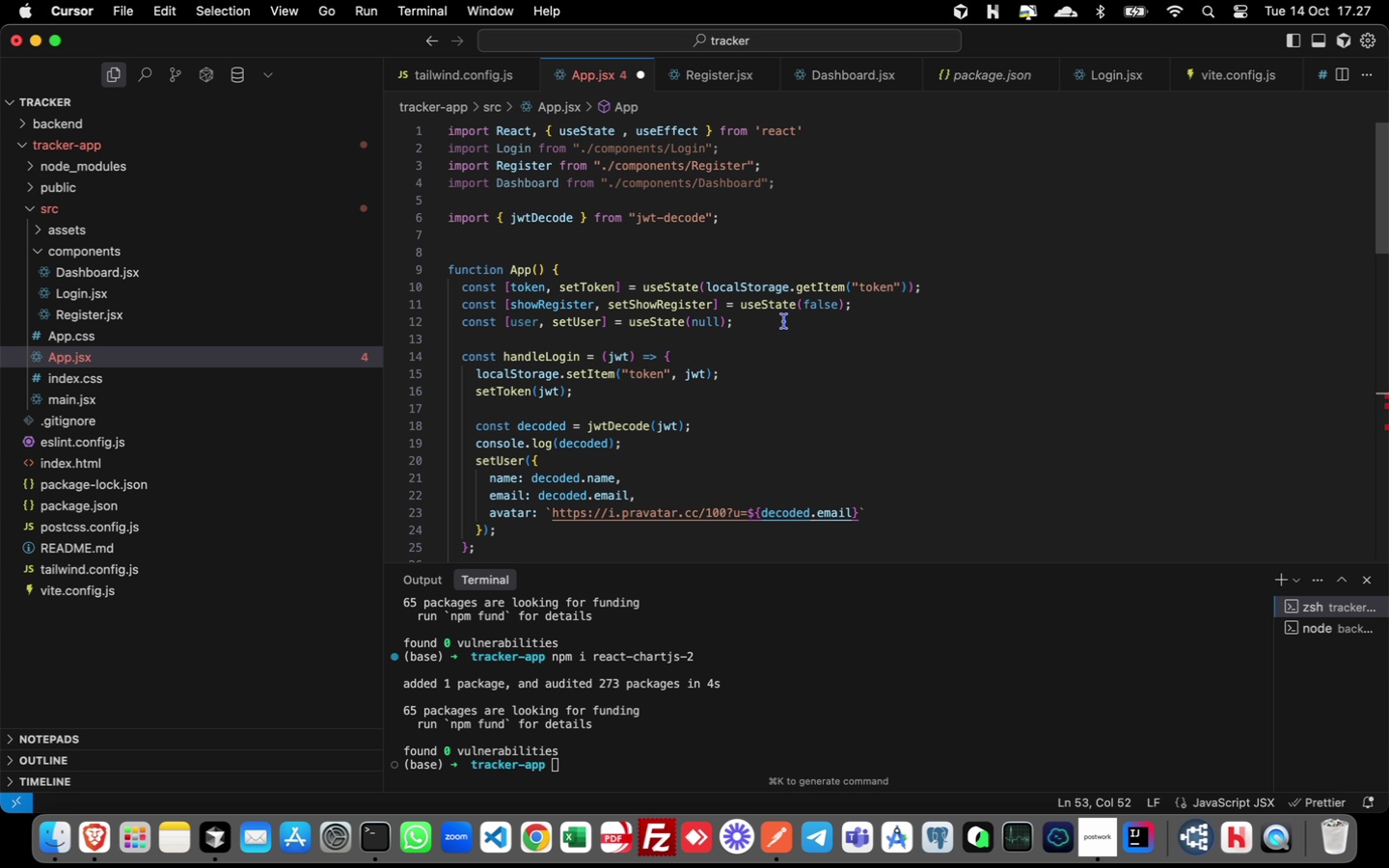 
scroll: coordinate [785, 326], scroll_direction: down, amount: 6.0
 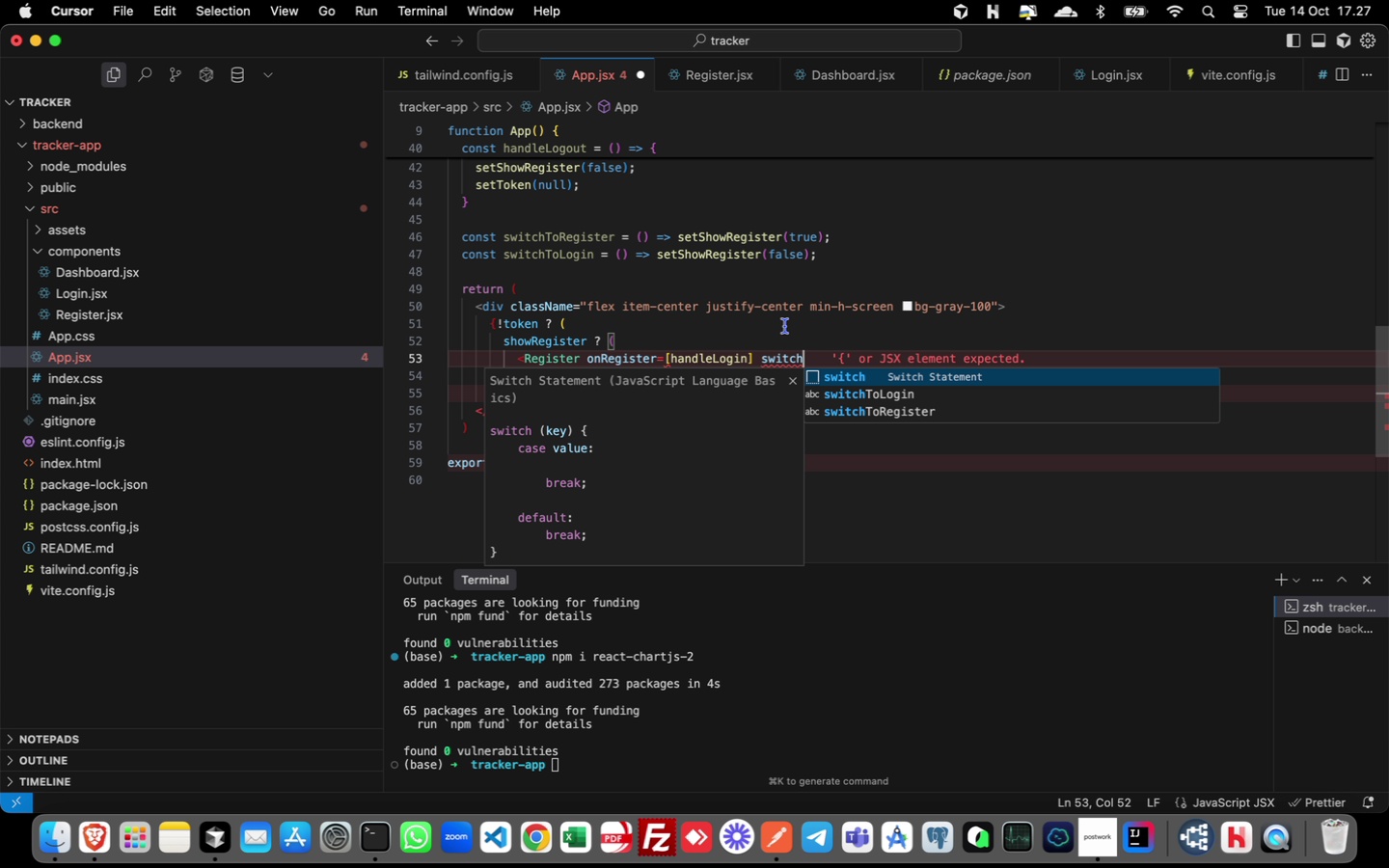 
type(To)
 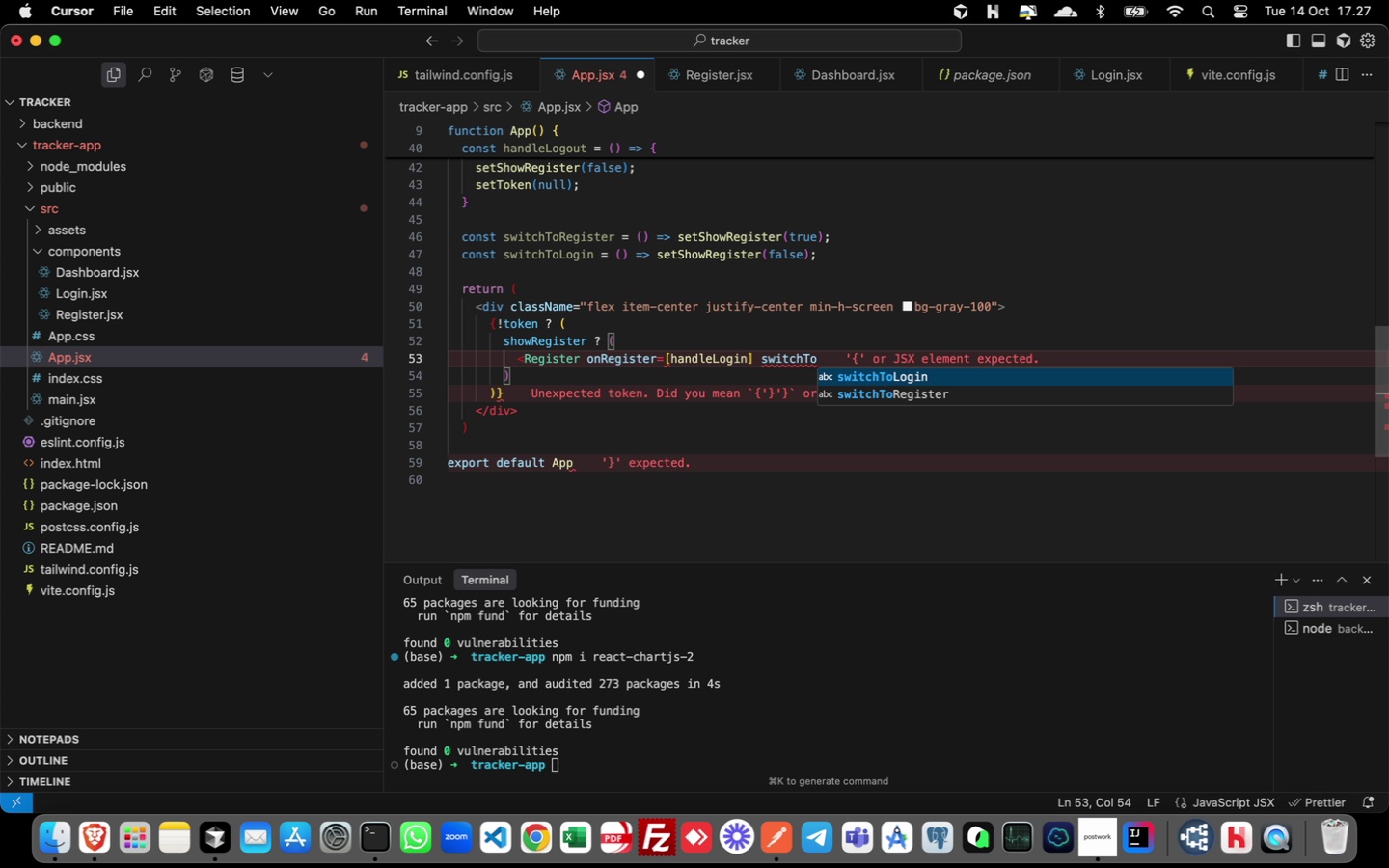 
key(Enter)
 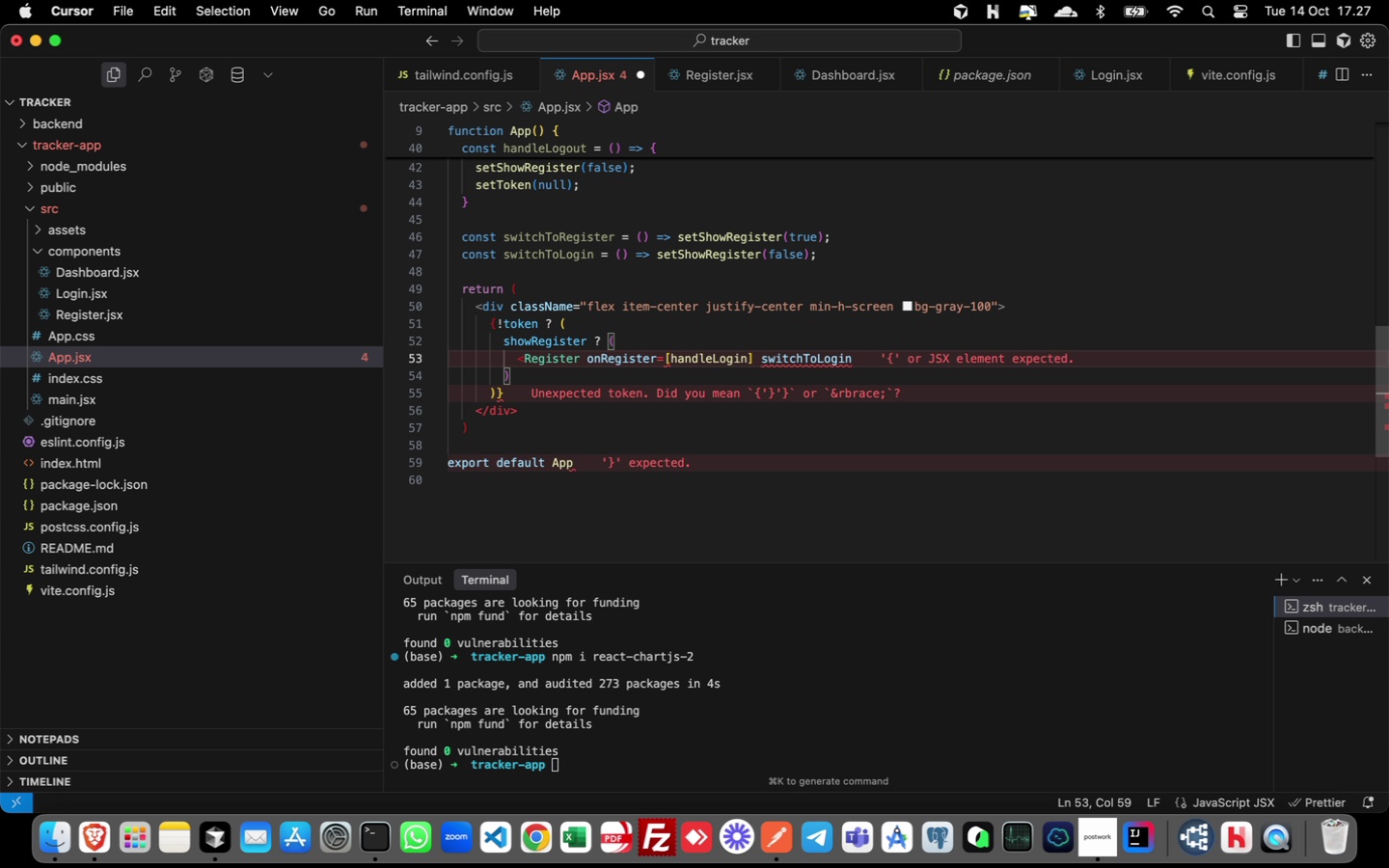 
key(Equal)
 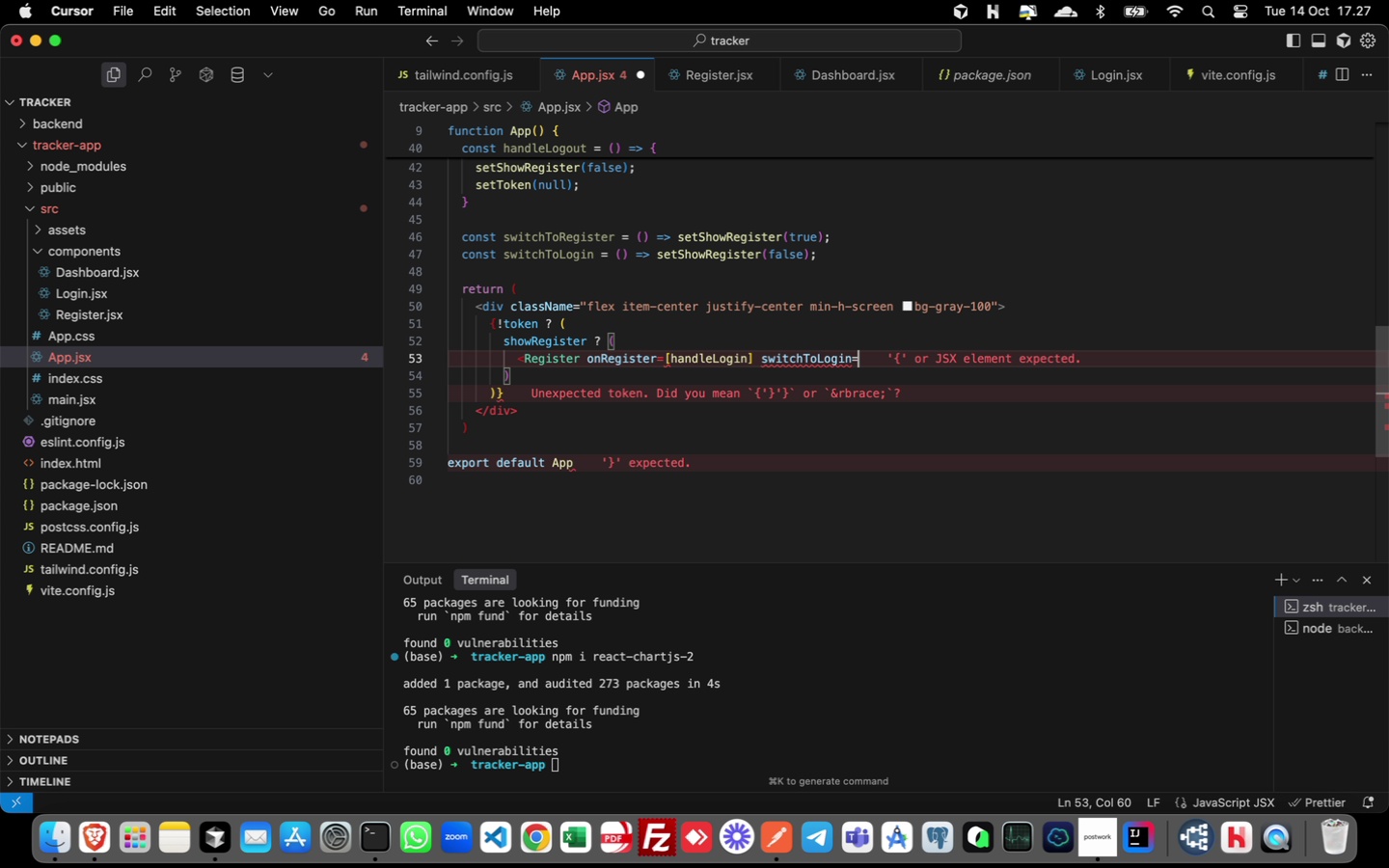 
key(Shift+BracketLeft)
 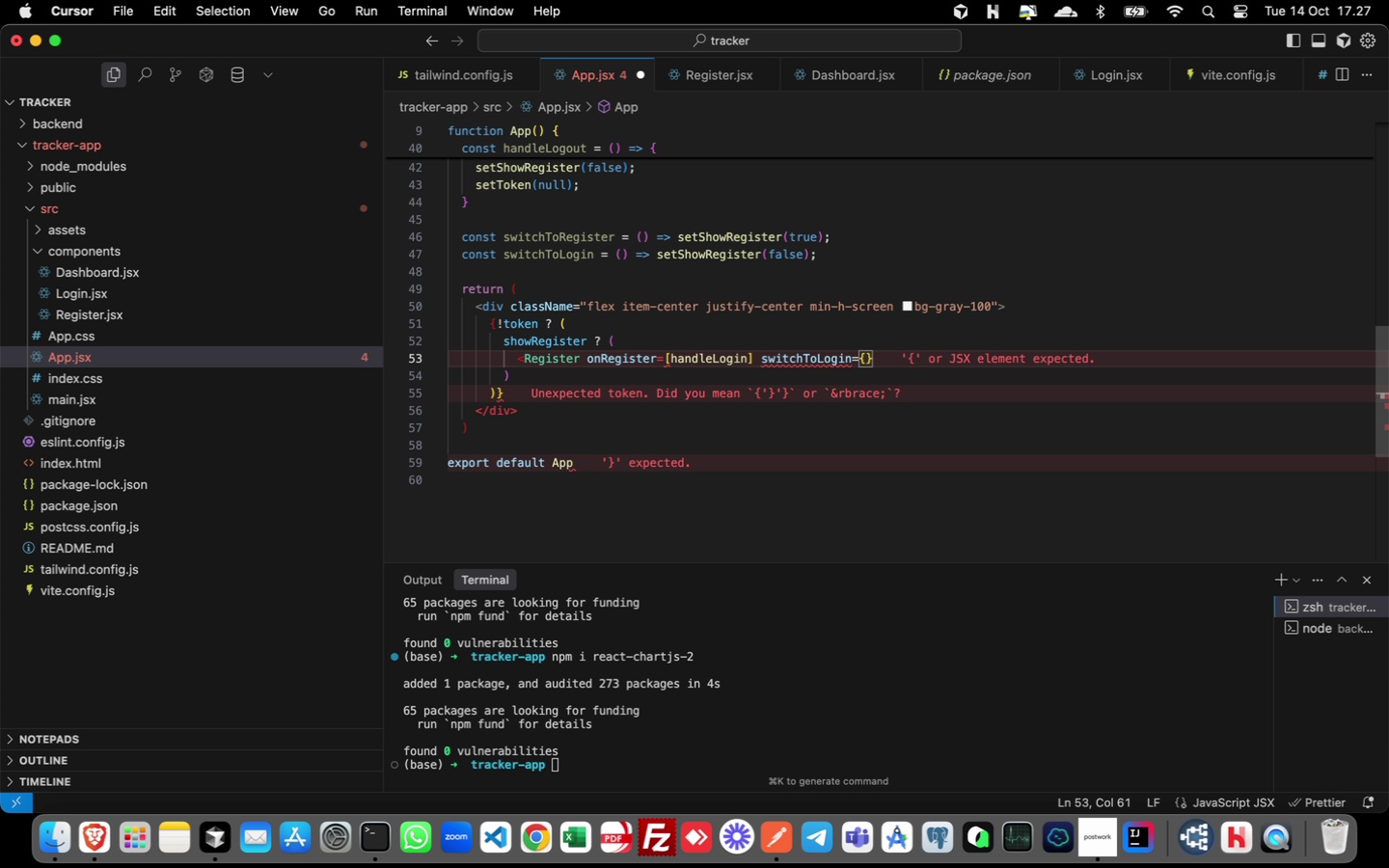 
hold_key(key=ShiftLeft, duration=0.34)
 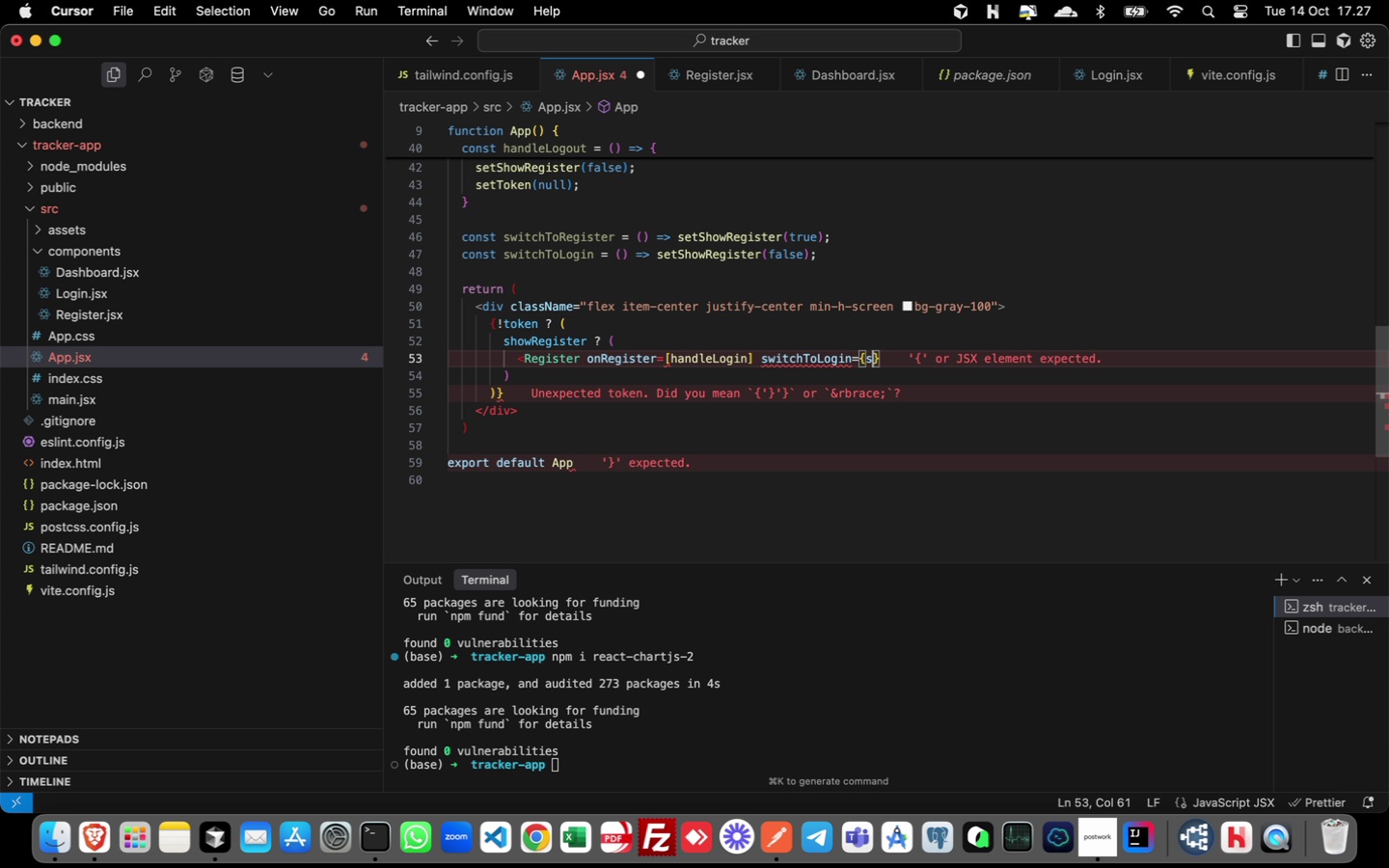 
hold_key(key=S, duration=0.35)
 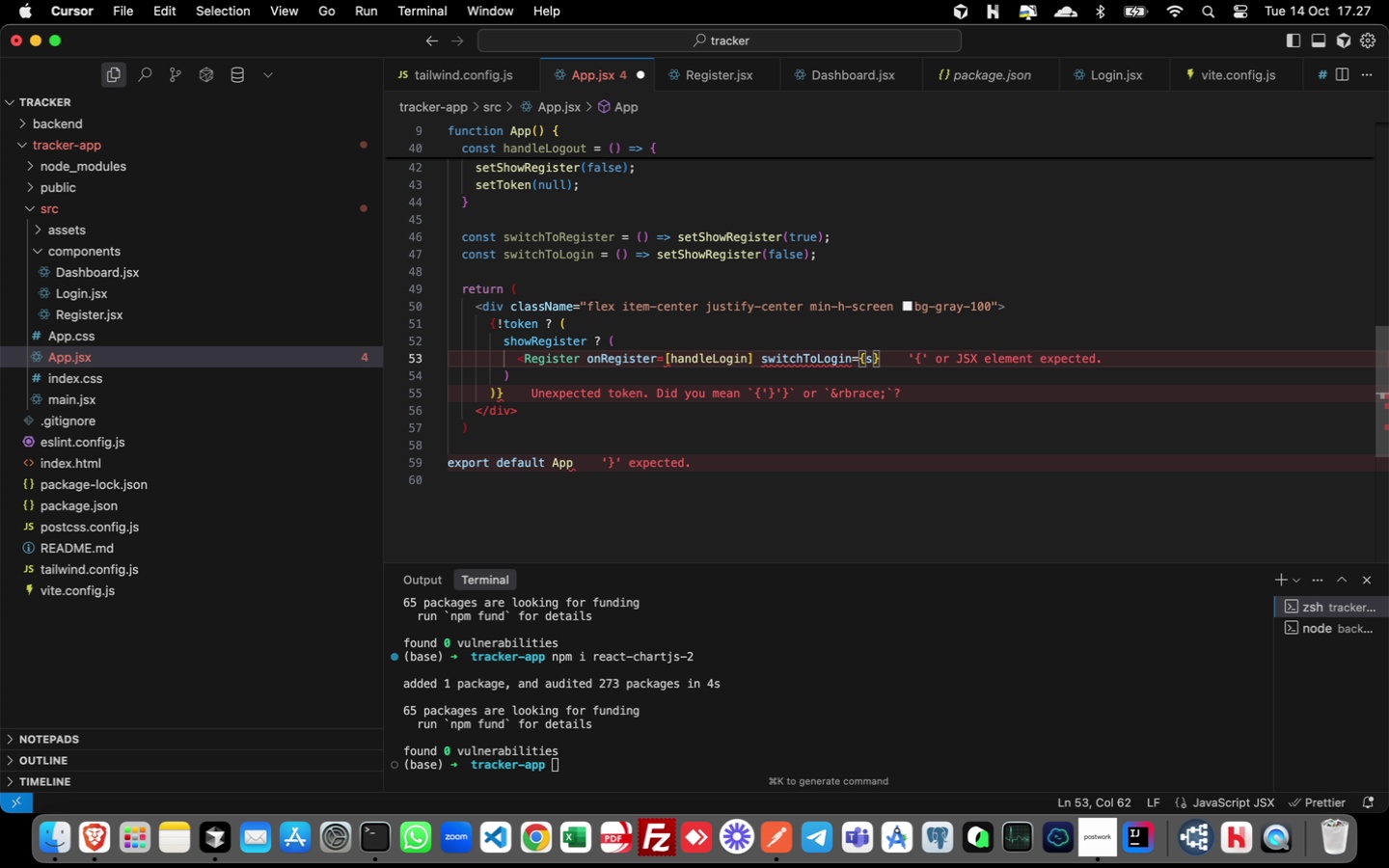 
key(S)
 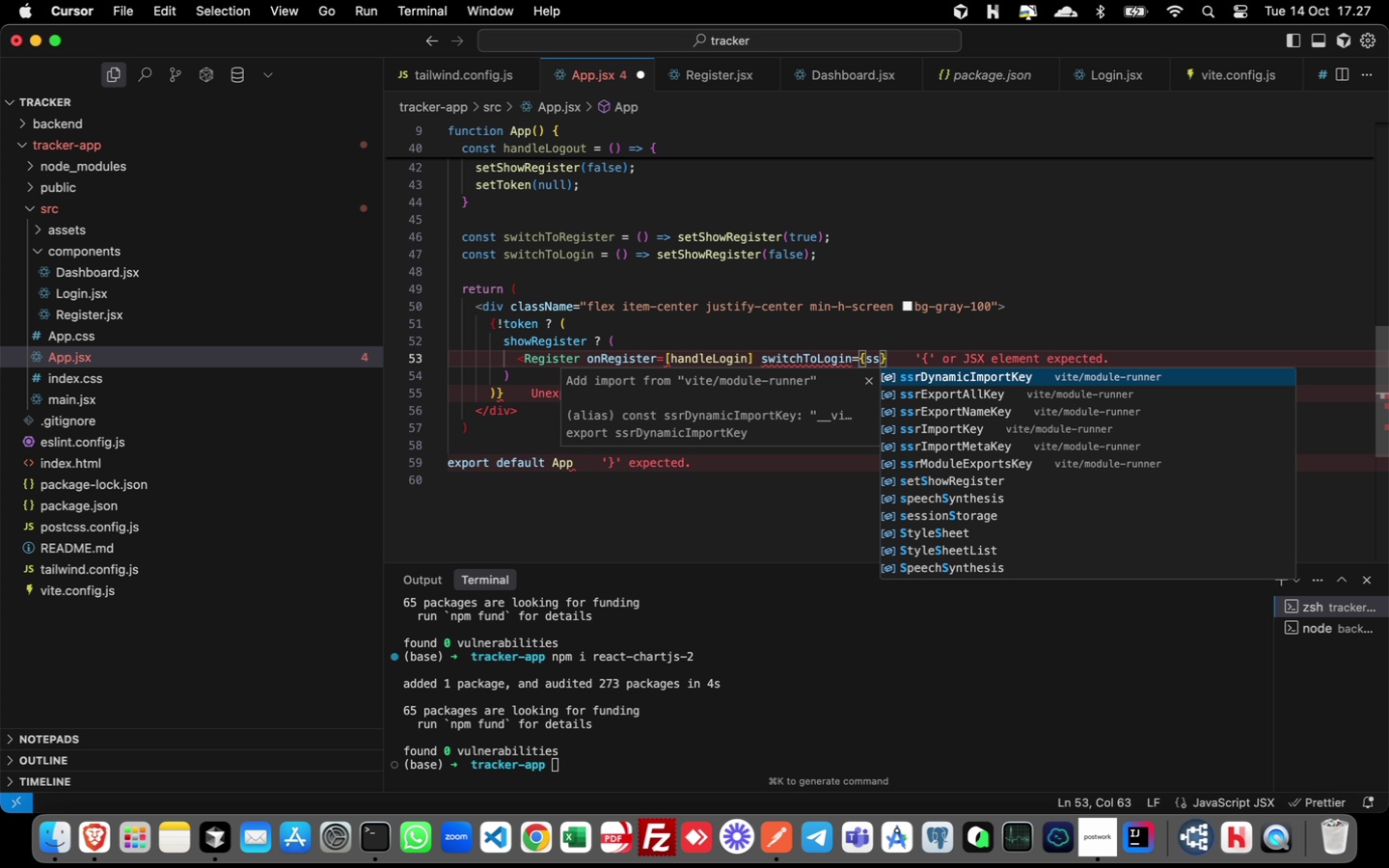 
key(Backspace)
 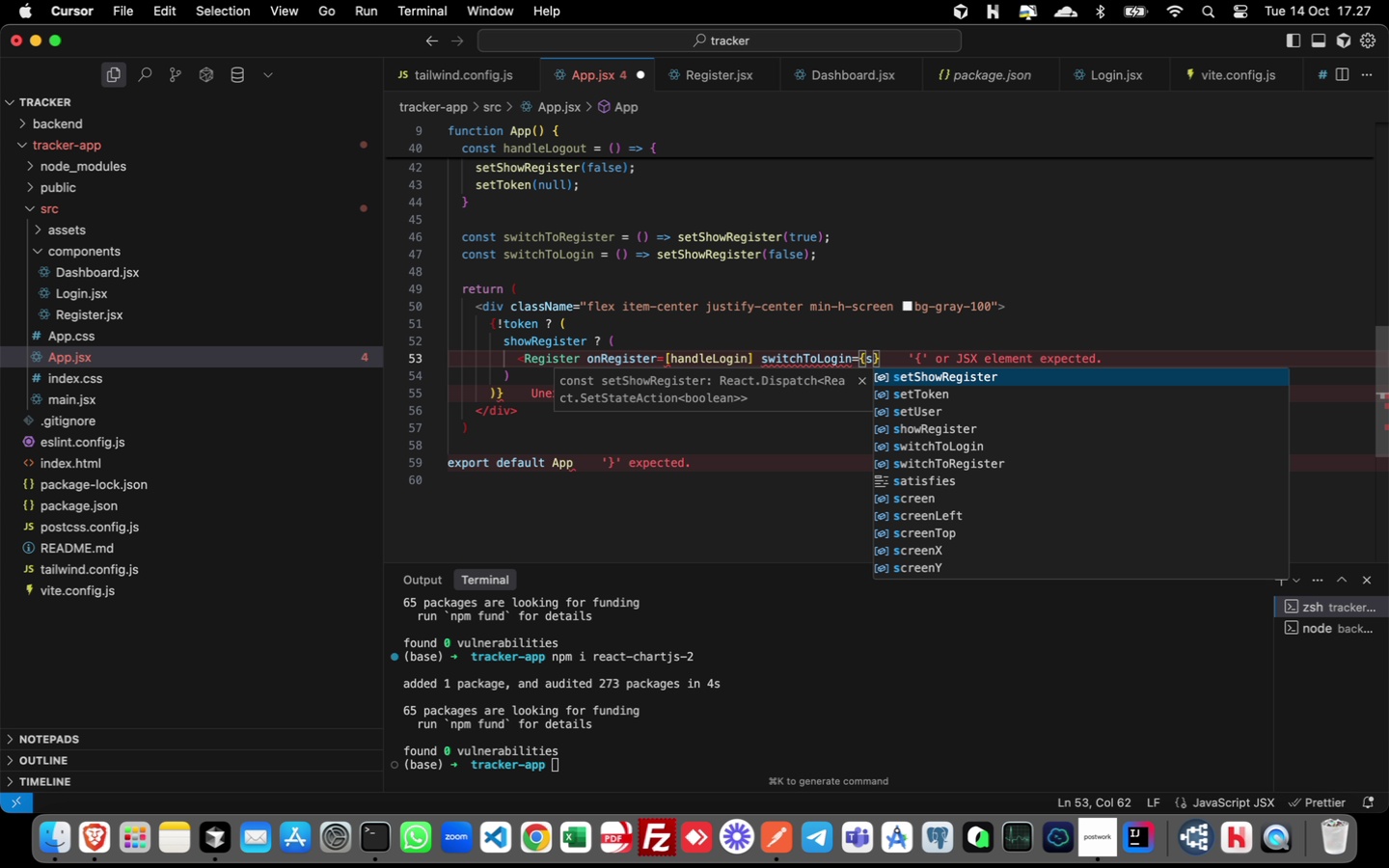 
type(witch)
 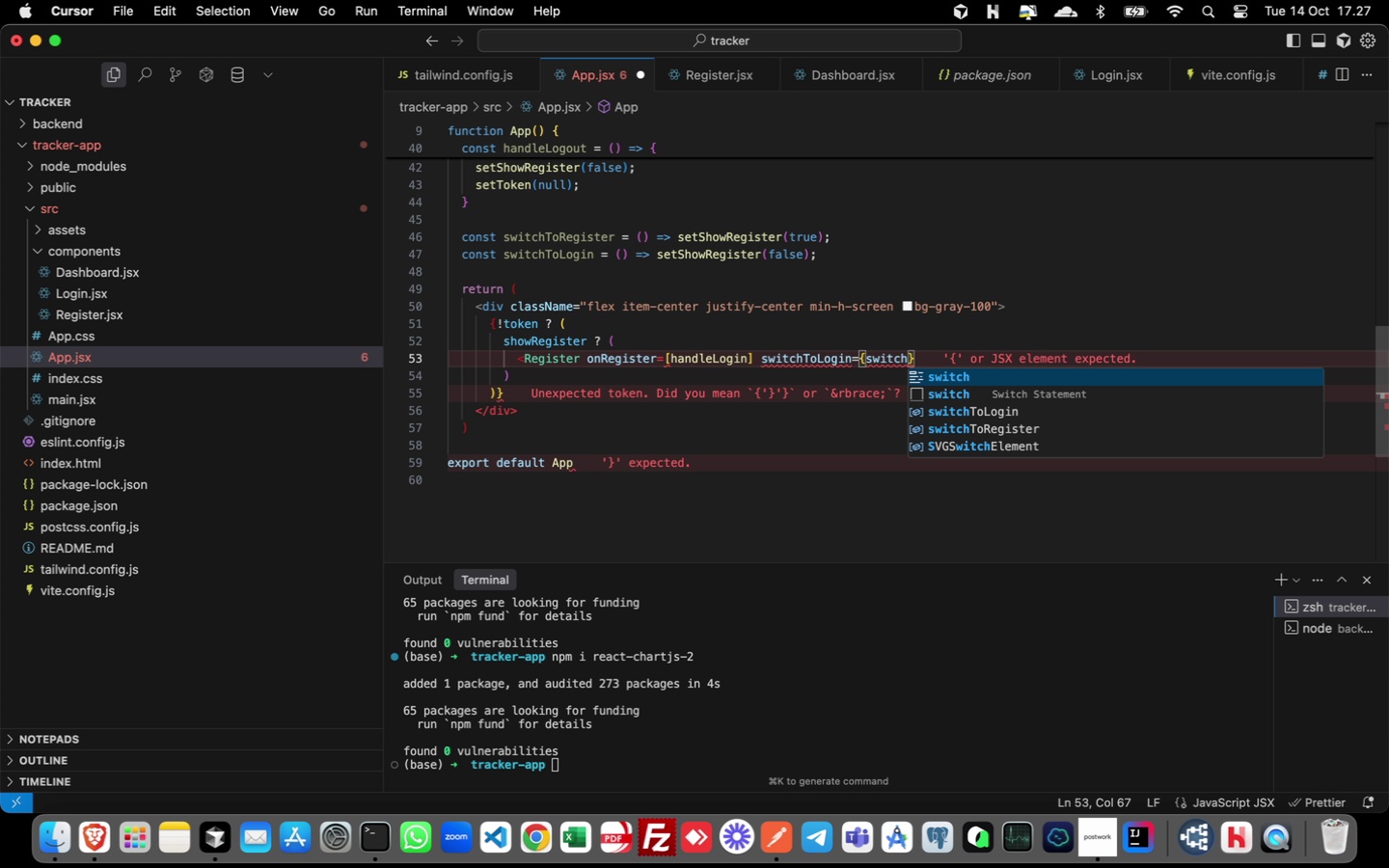 
key(ArrowDown)
 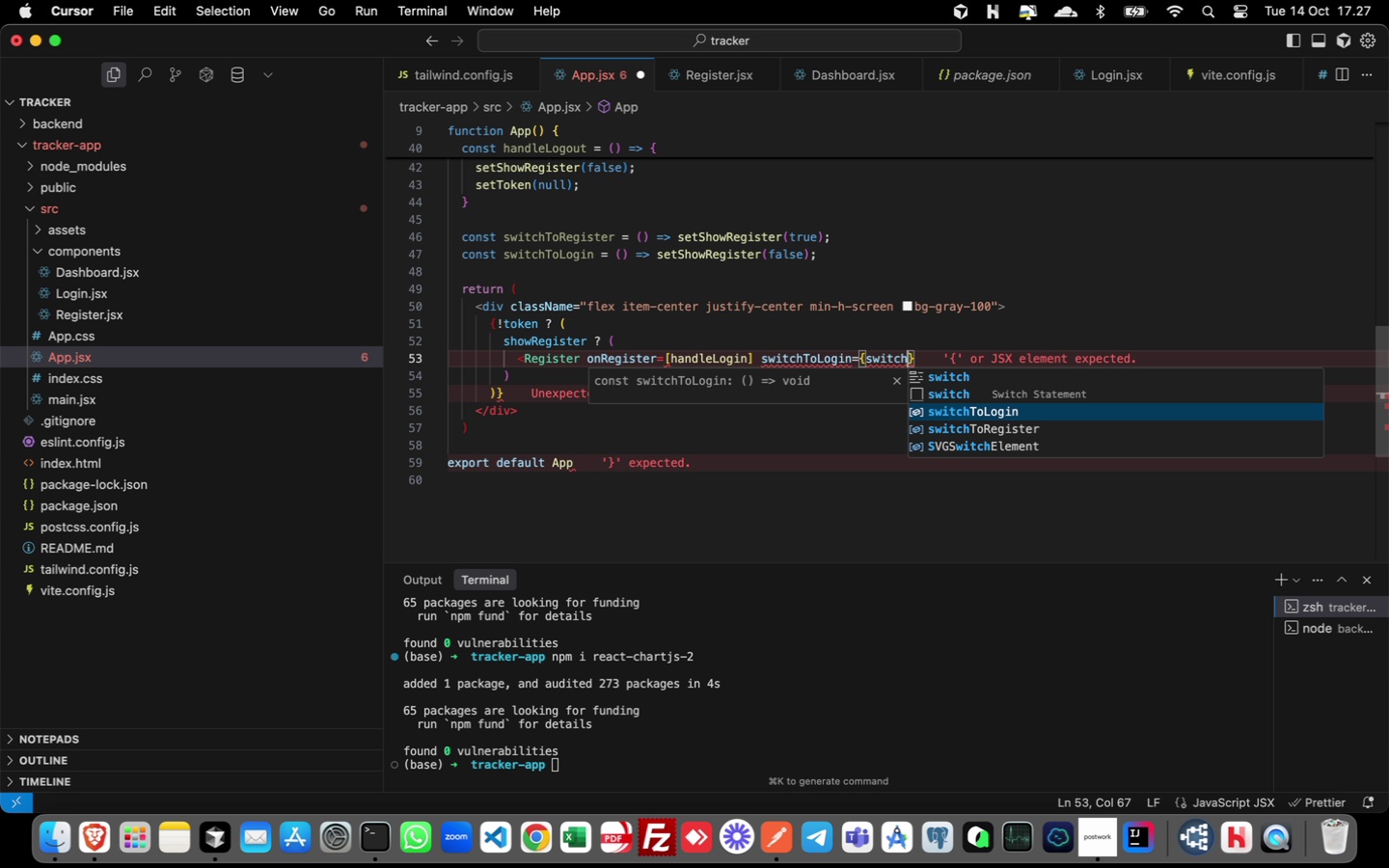 
key(ArrowDown)
 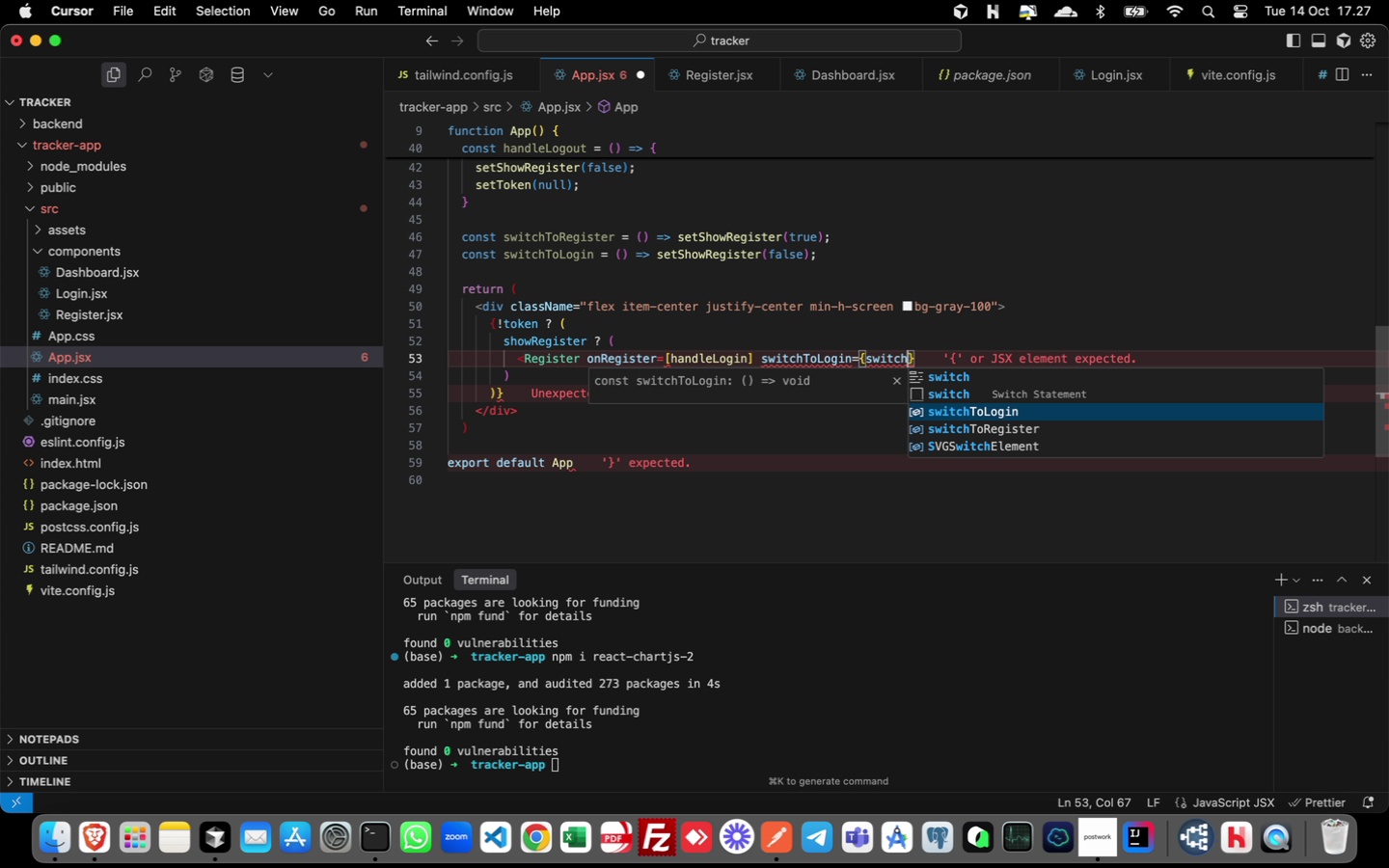 
key(Enter)
 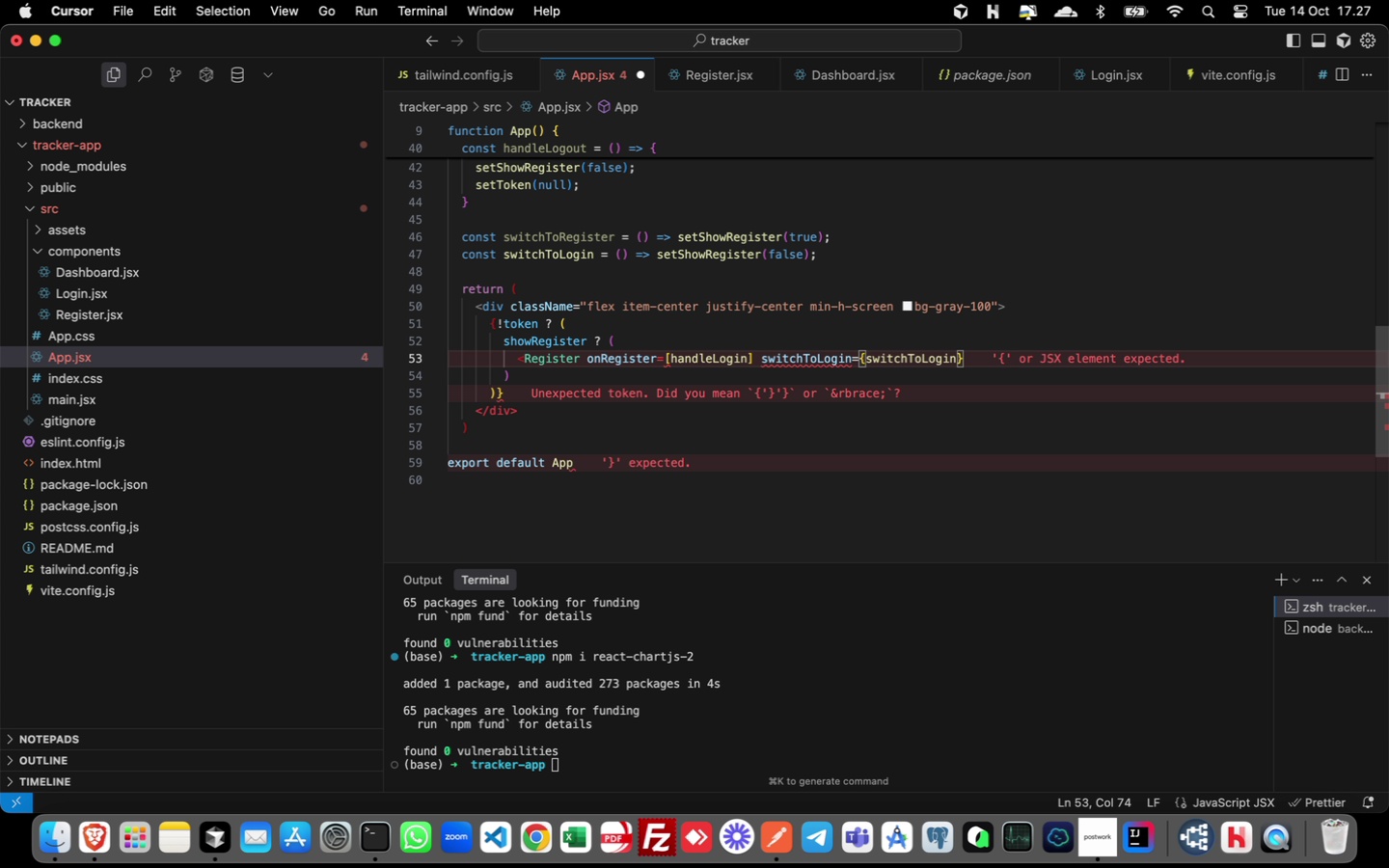 
key(ArrowRight)
 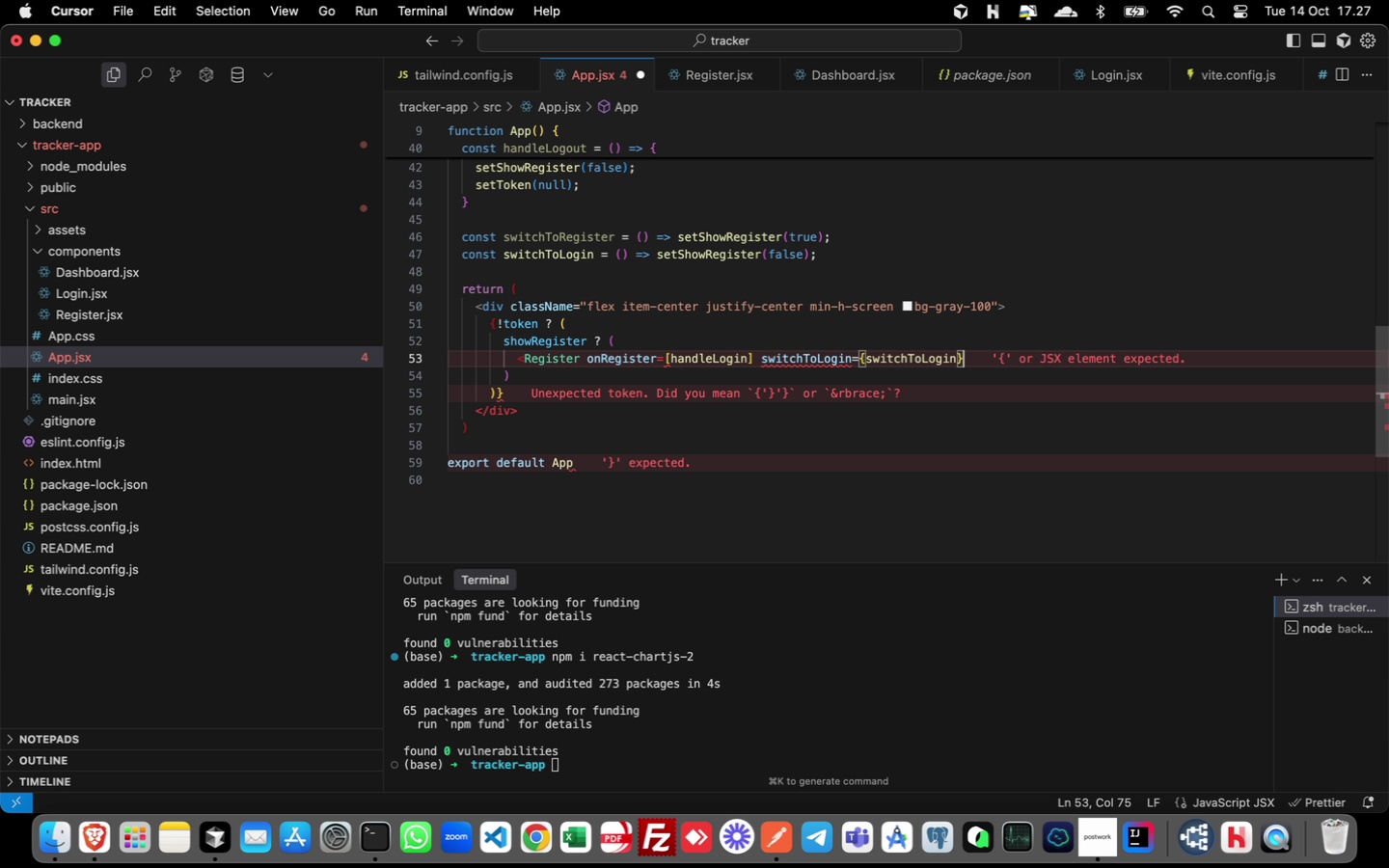 
key(Space)
 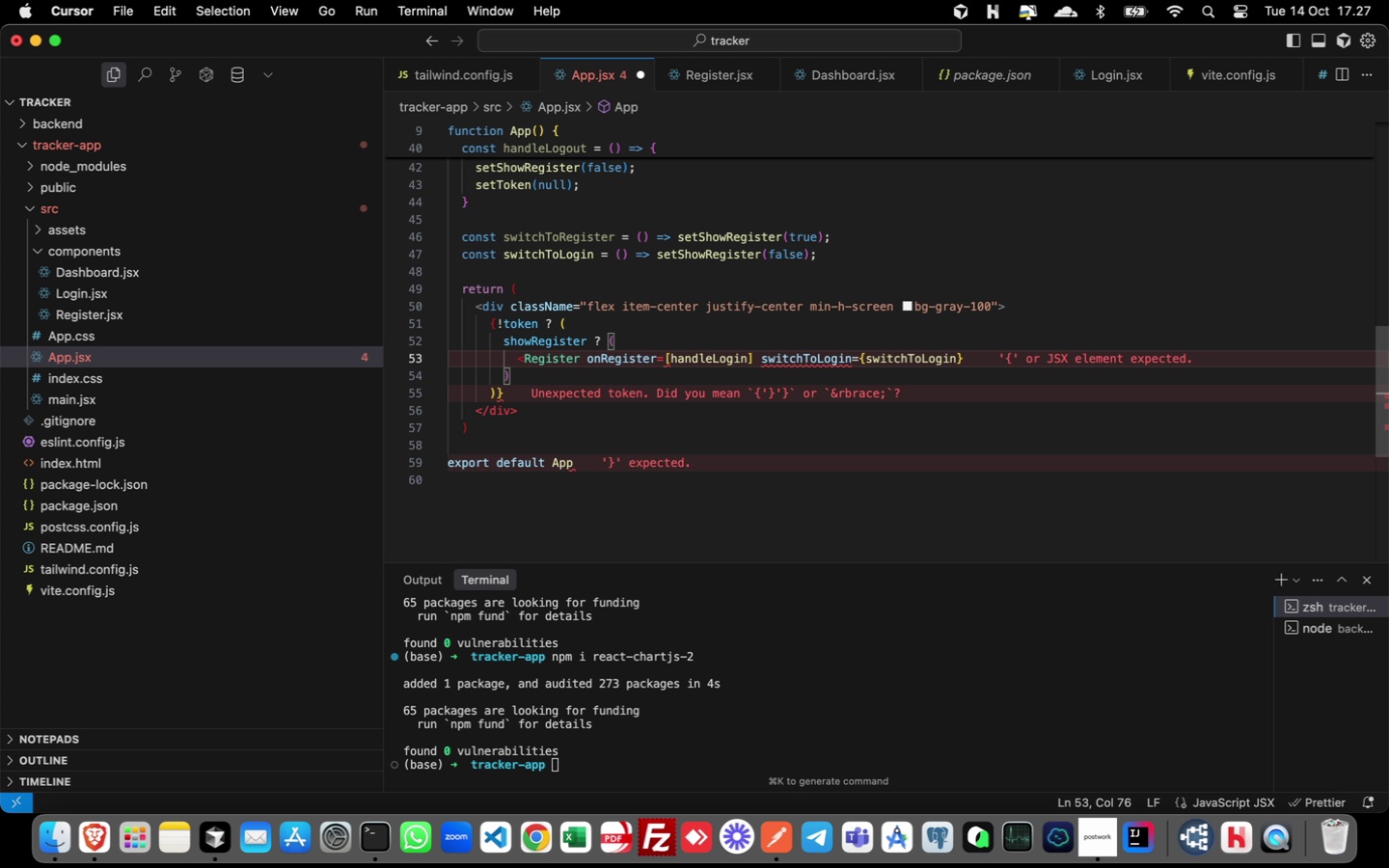 
key(Slash)
 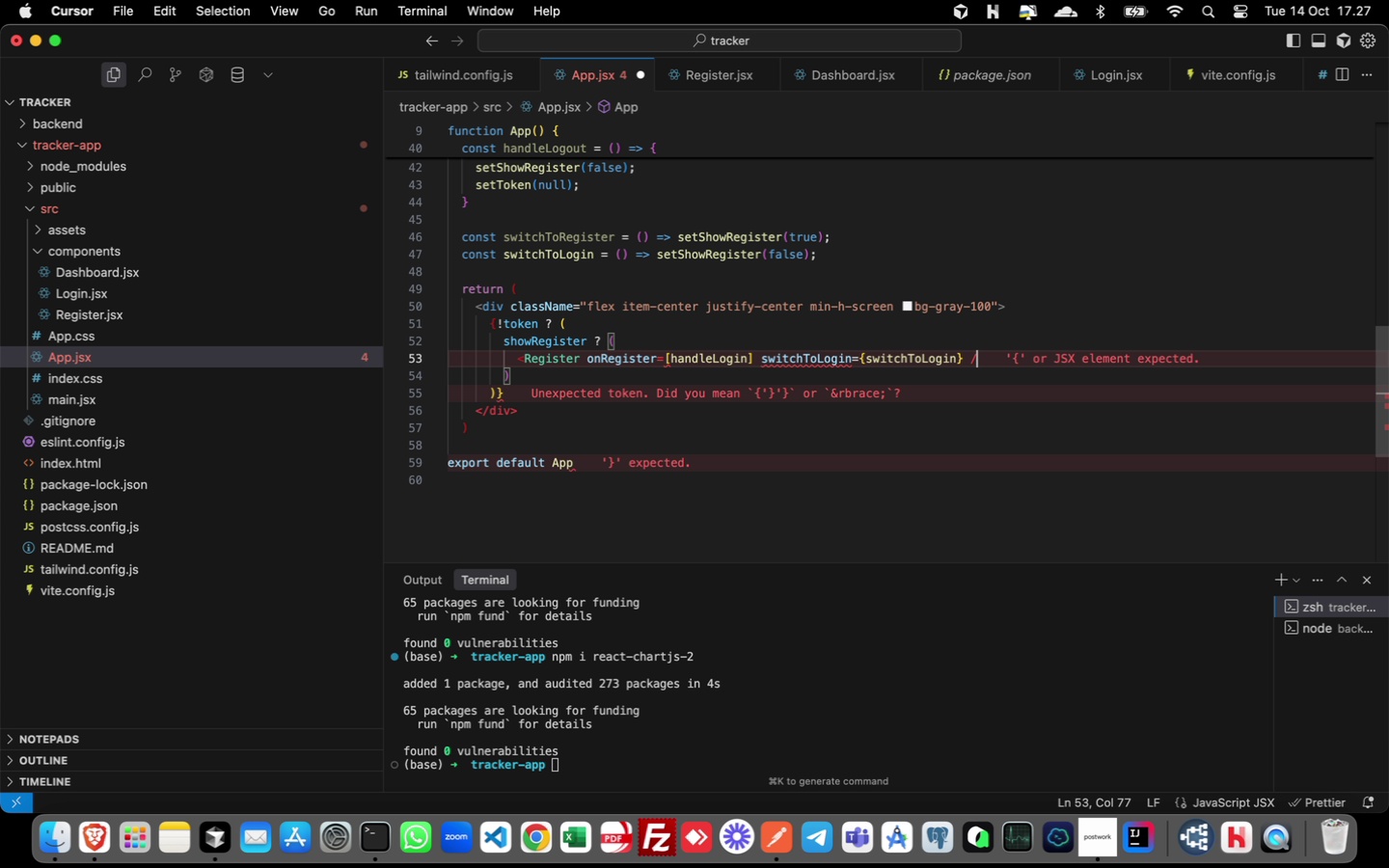 
key(Shift+Period)
 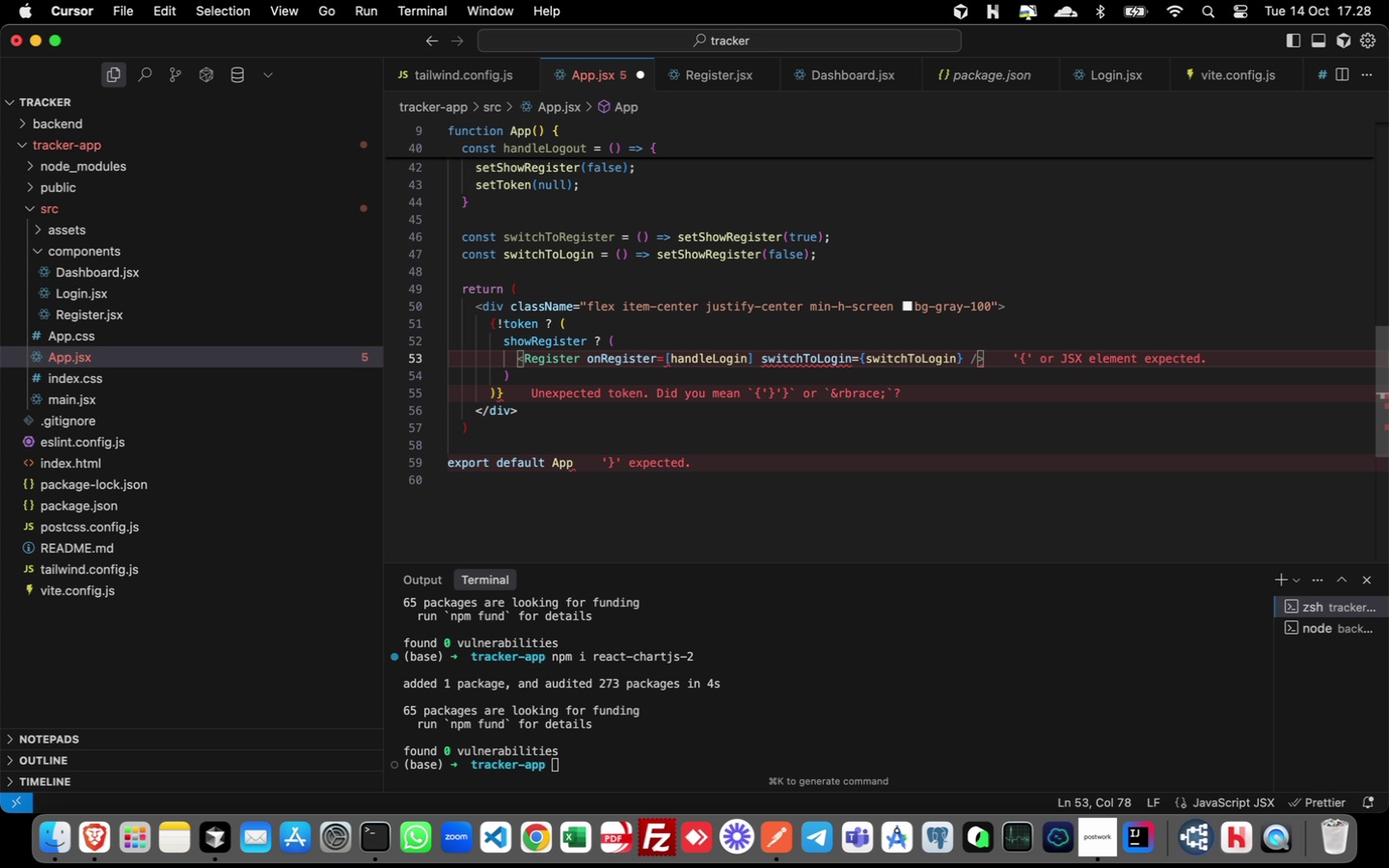 
wait(10.82)
 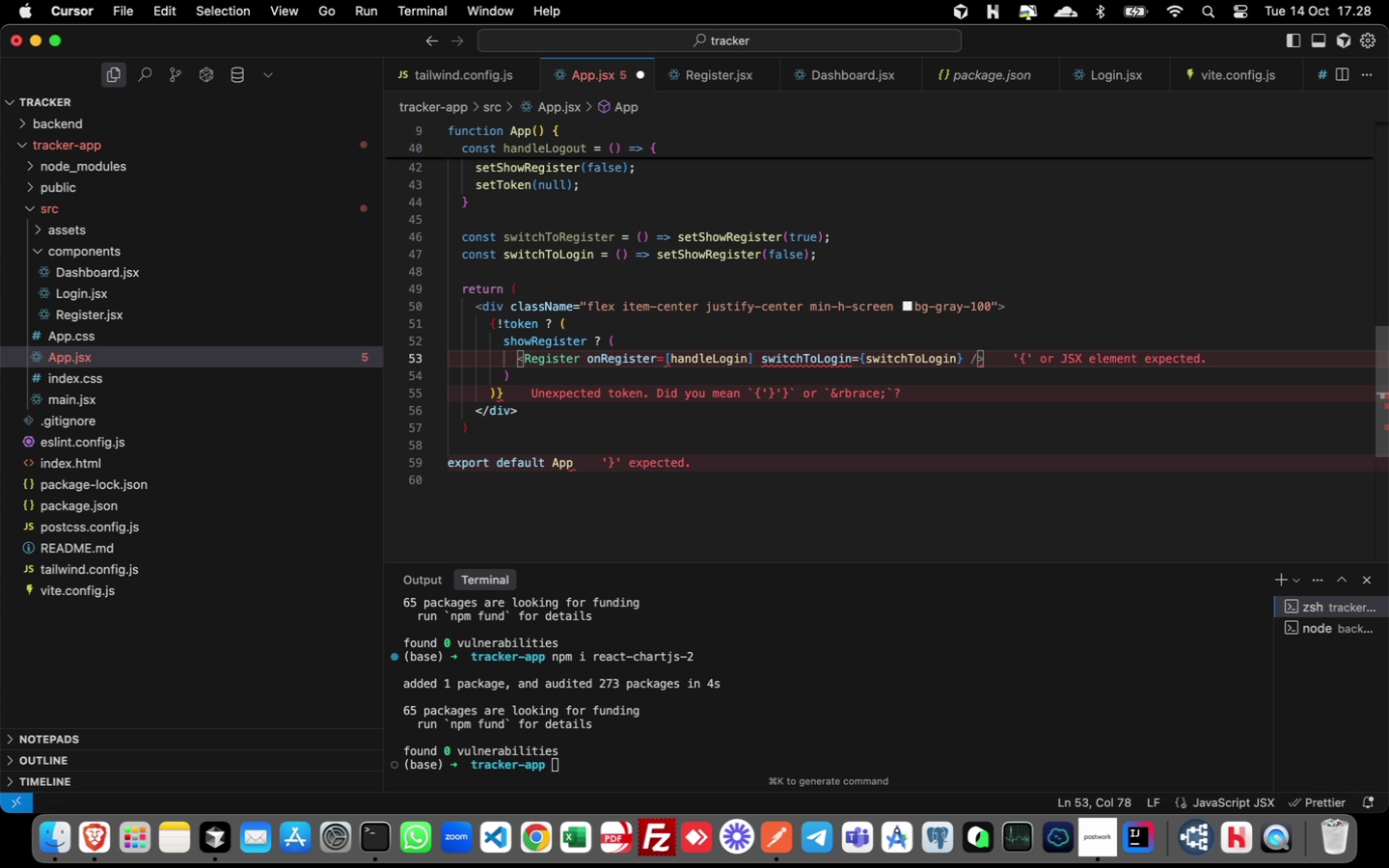 
mouse_move([665, 377])
 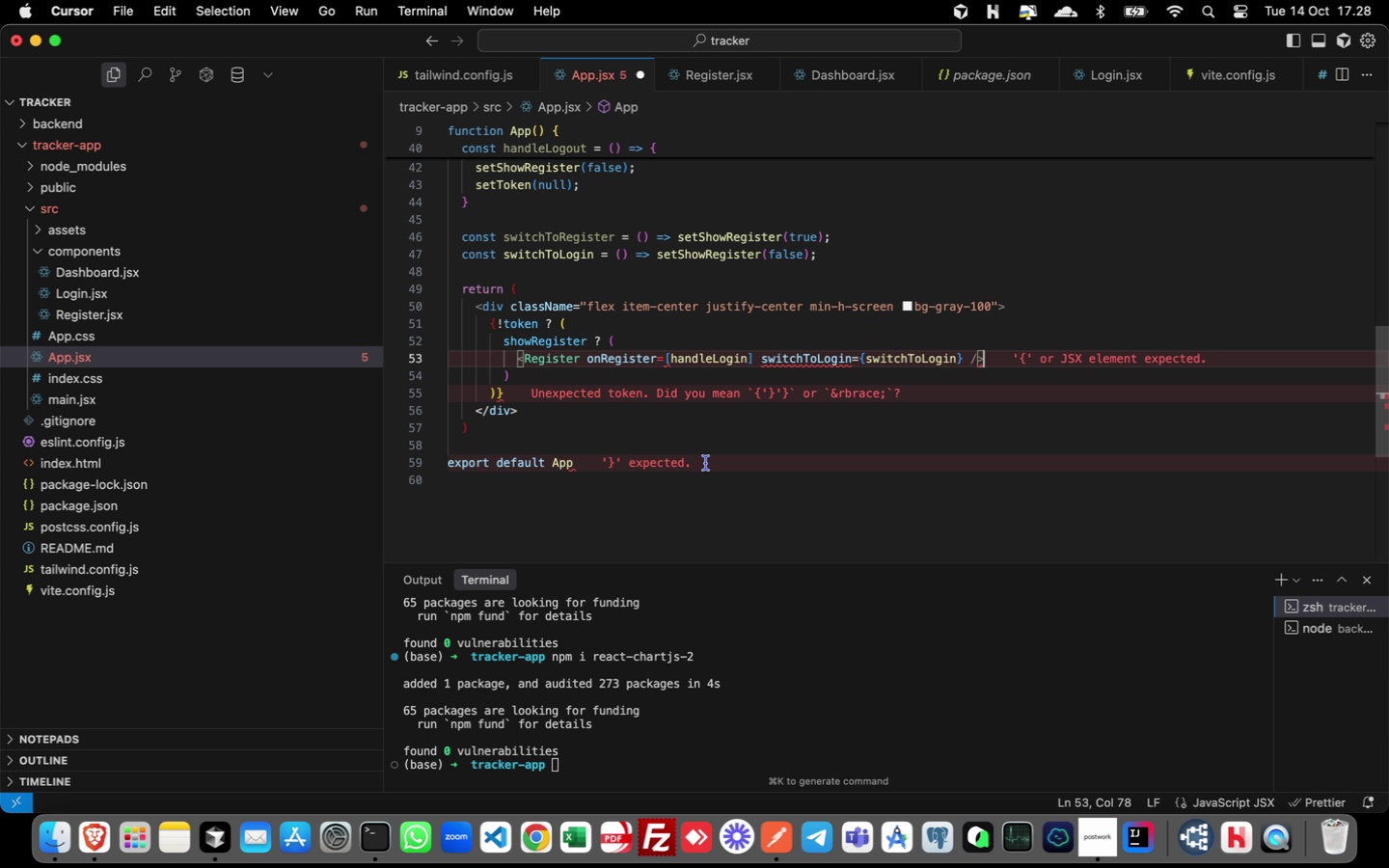 
left_click([671, 356])
 